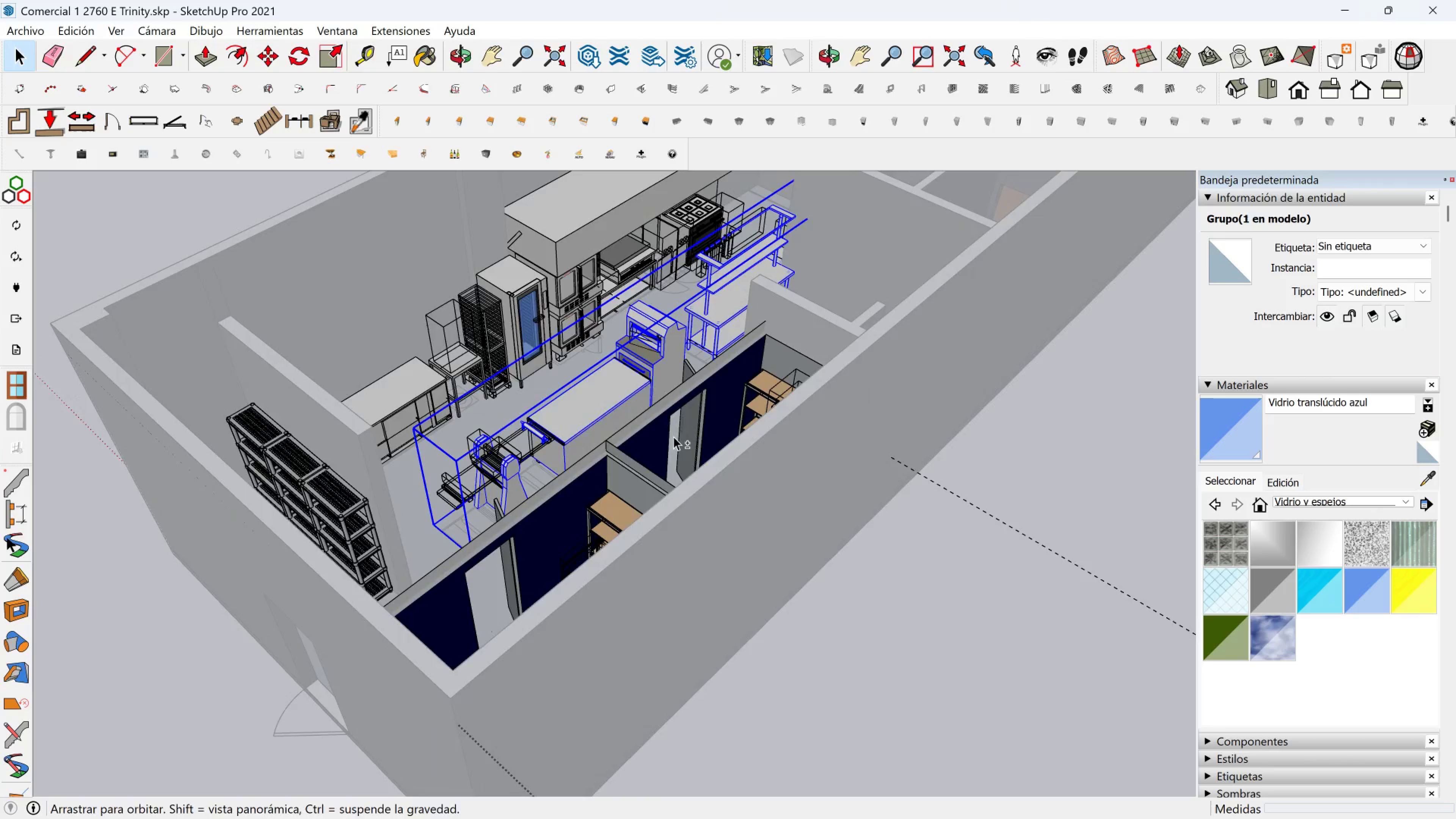 
key(Shift+ShiftLeft)
 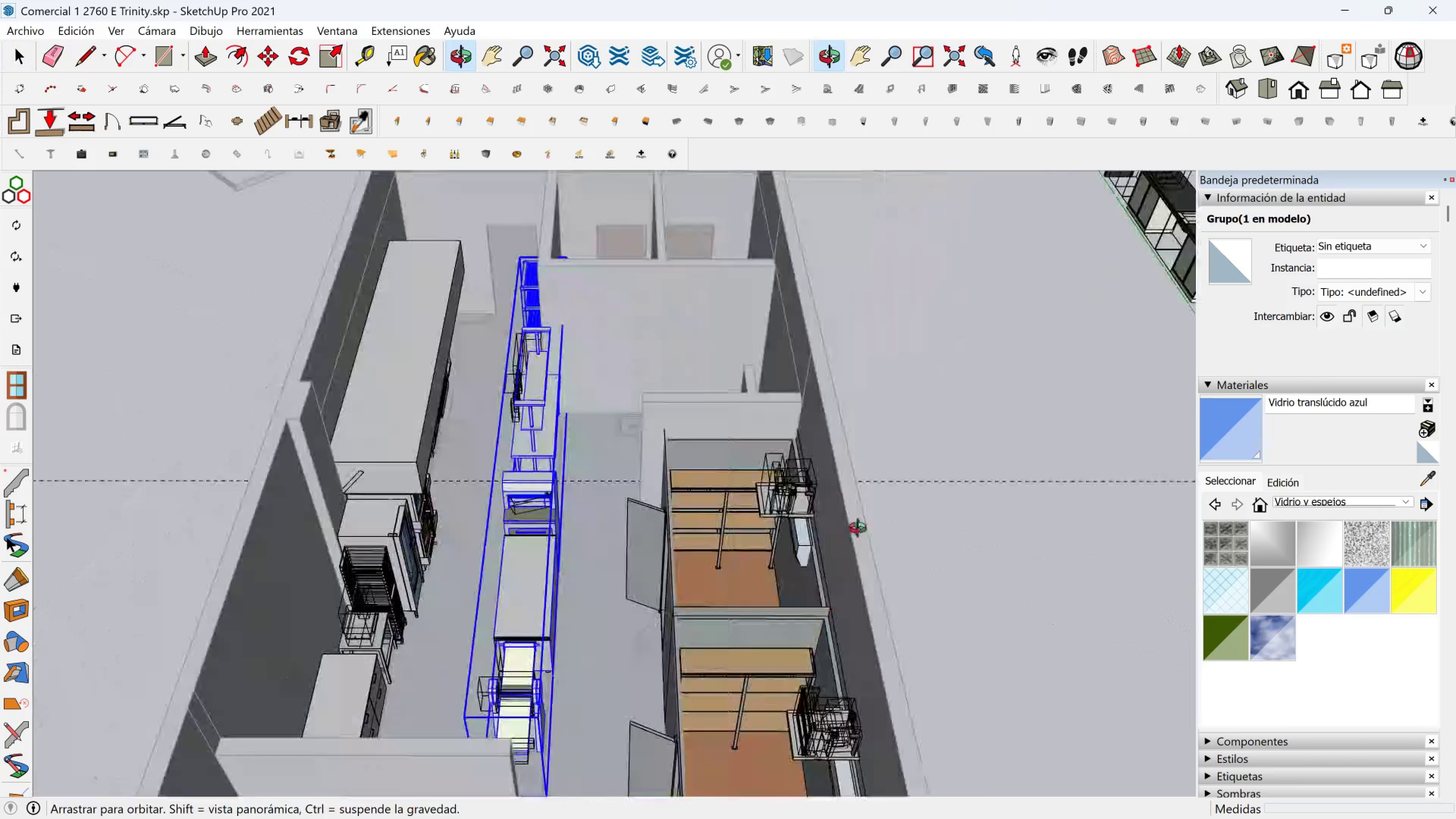 
key(Shift+ShiftLeft)
 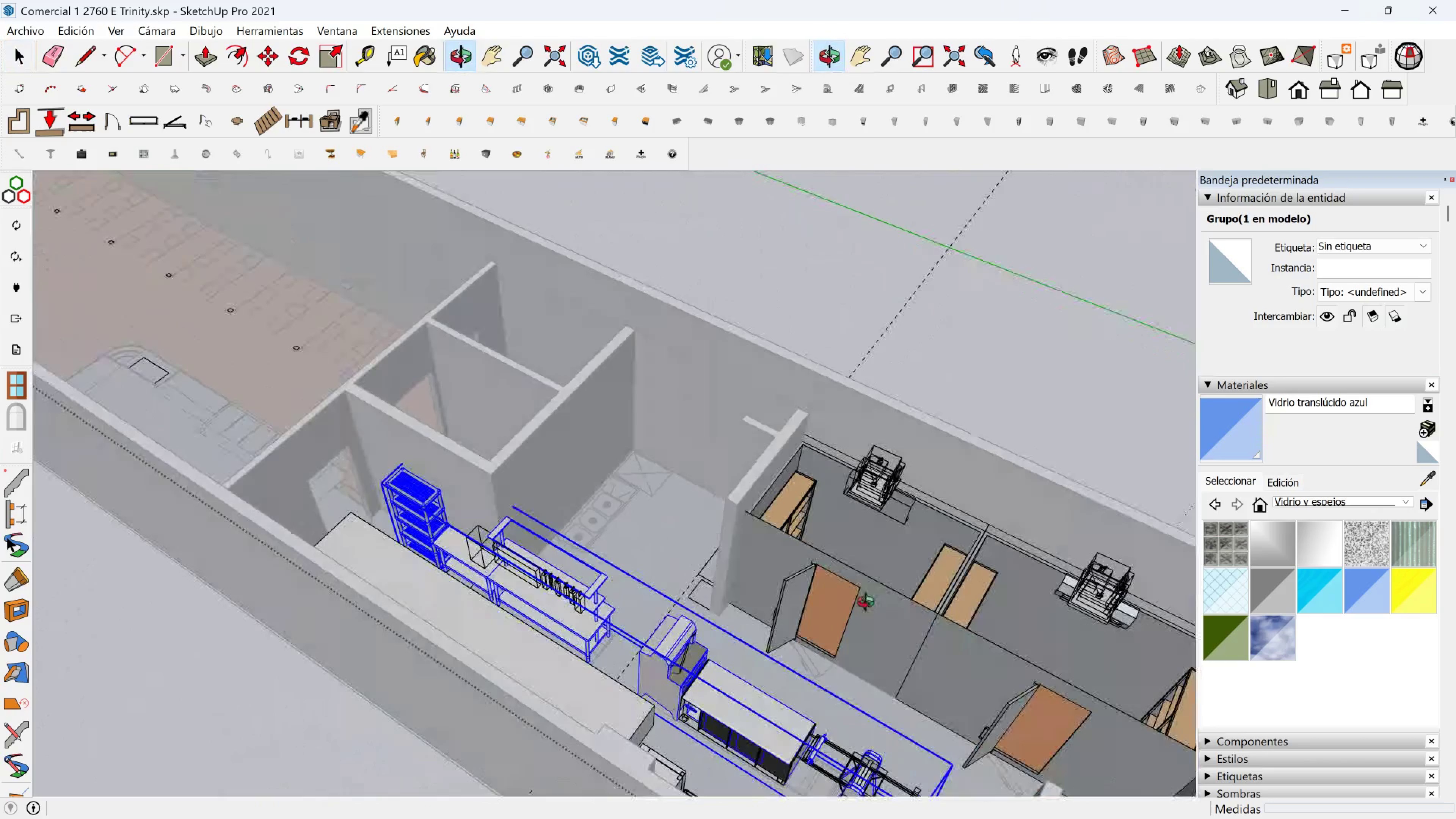 
scroll: coordinate [457, 533], scroll_direction: up, amount: 6.0
 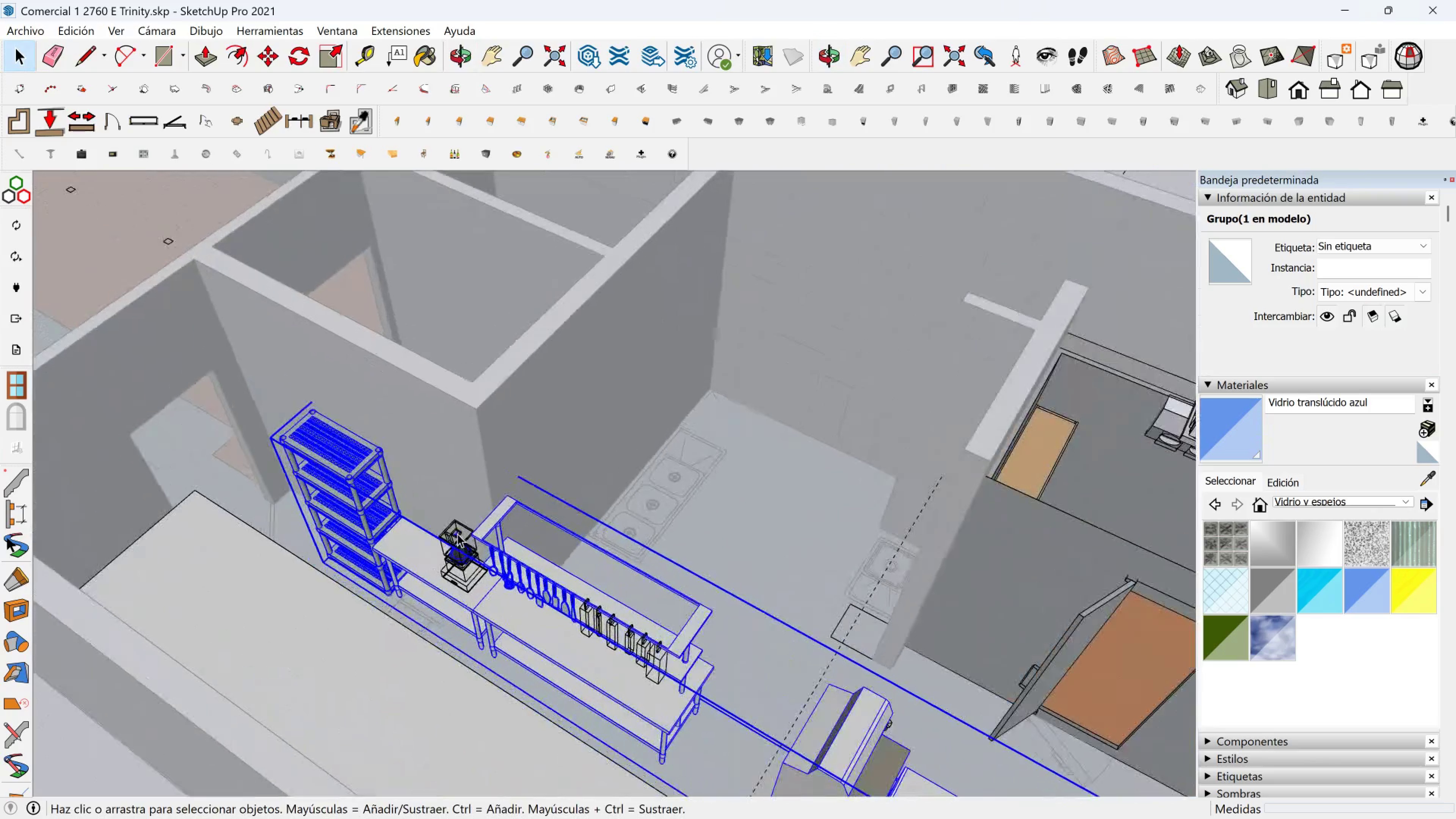 
key(Shift+ShiftLeft)
 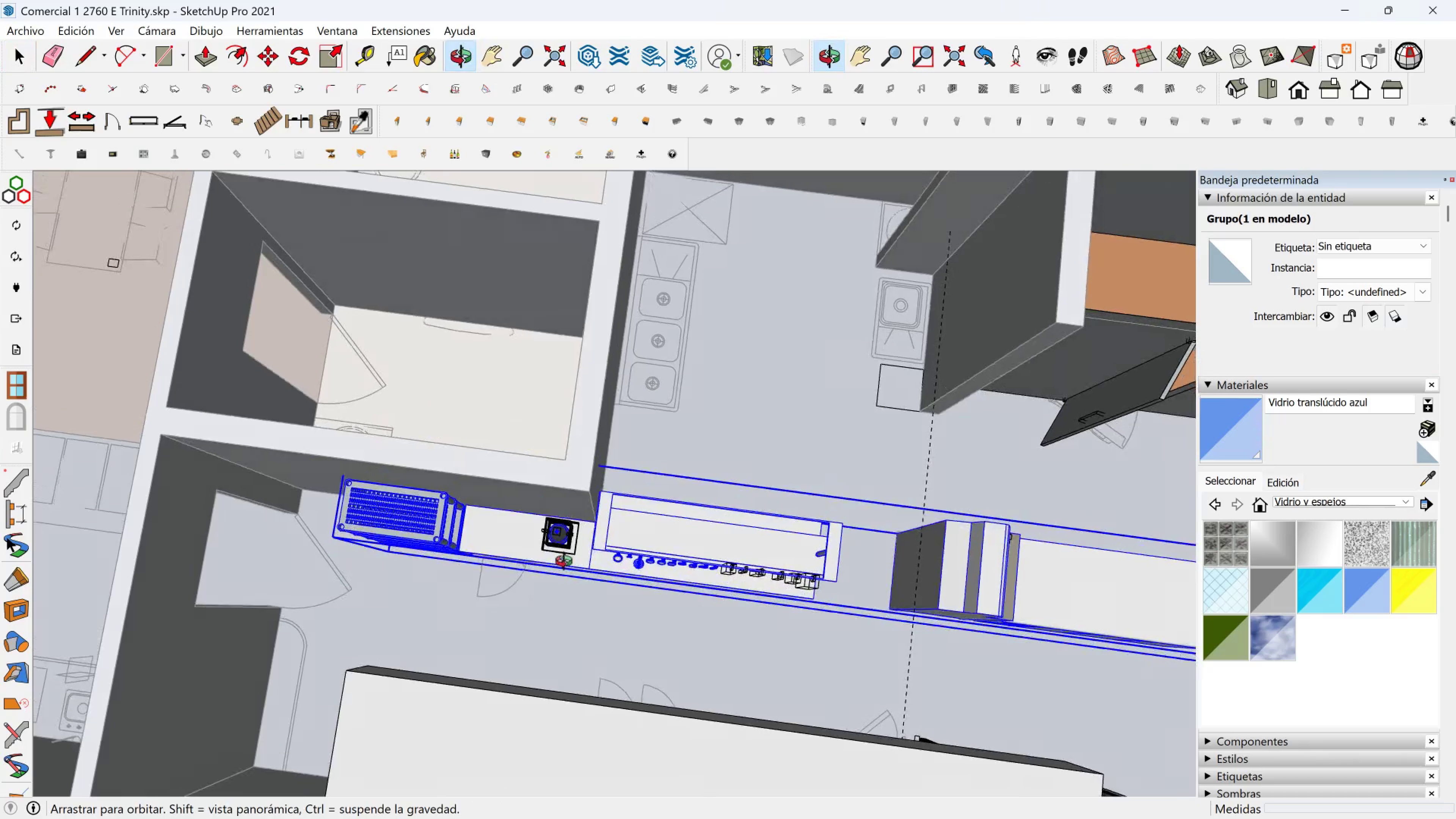 
hold_key(key=ShiftLeft, duration=0.38)
 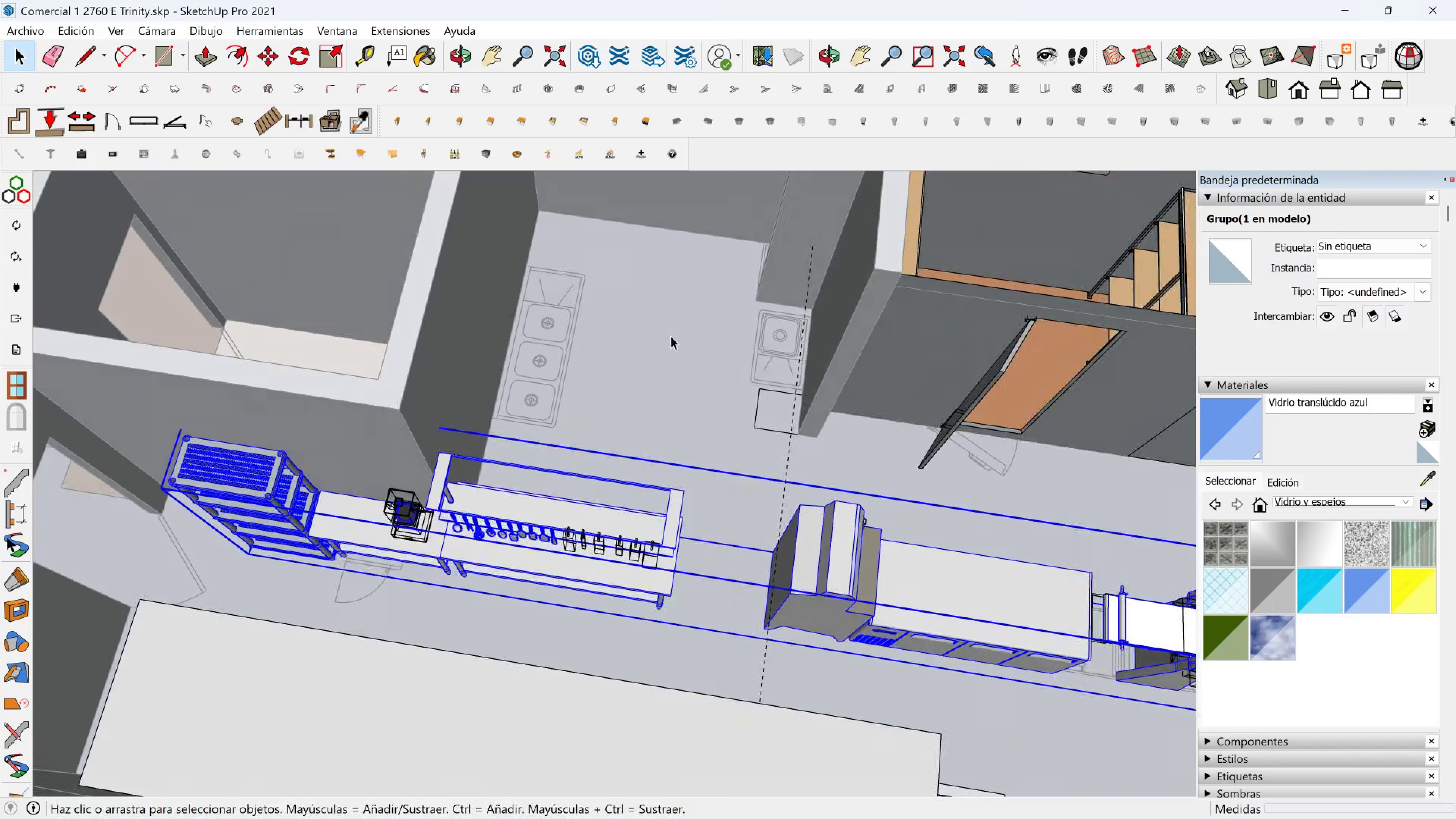 
scroll: coordinate [668, 331], scroll_direction: down, amount: 7.0
 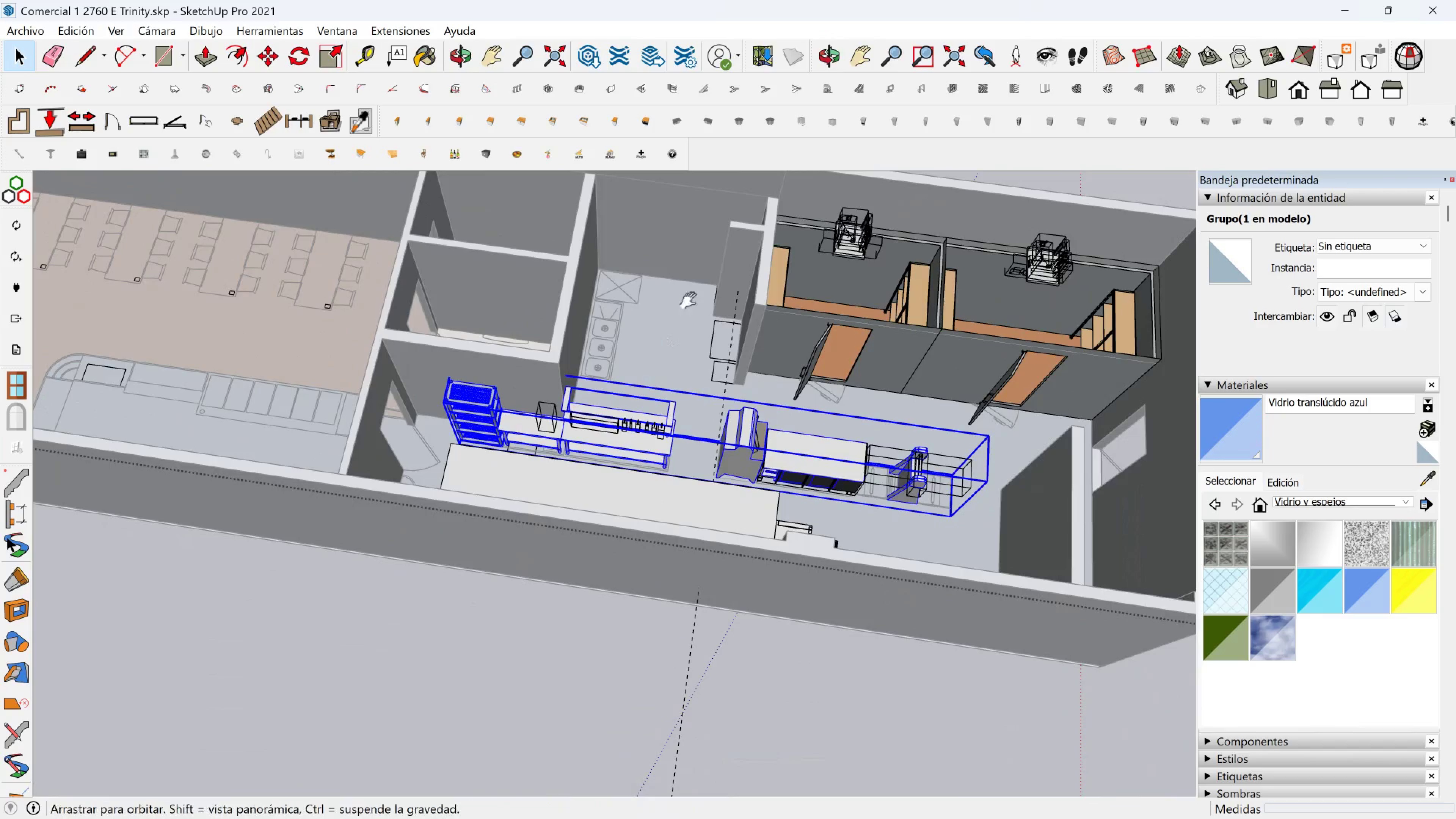 
hold_key(key=ShiftLeft, duration=0.44)
 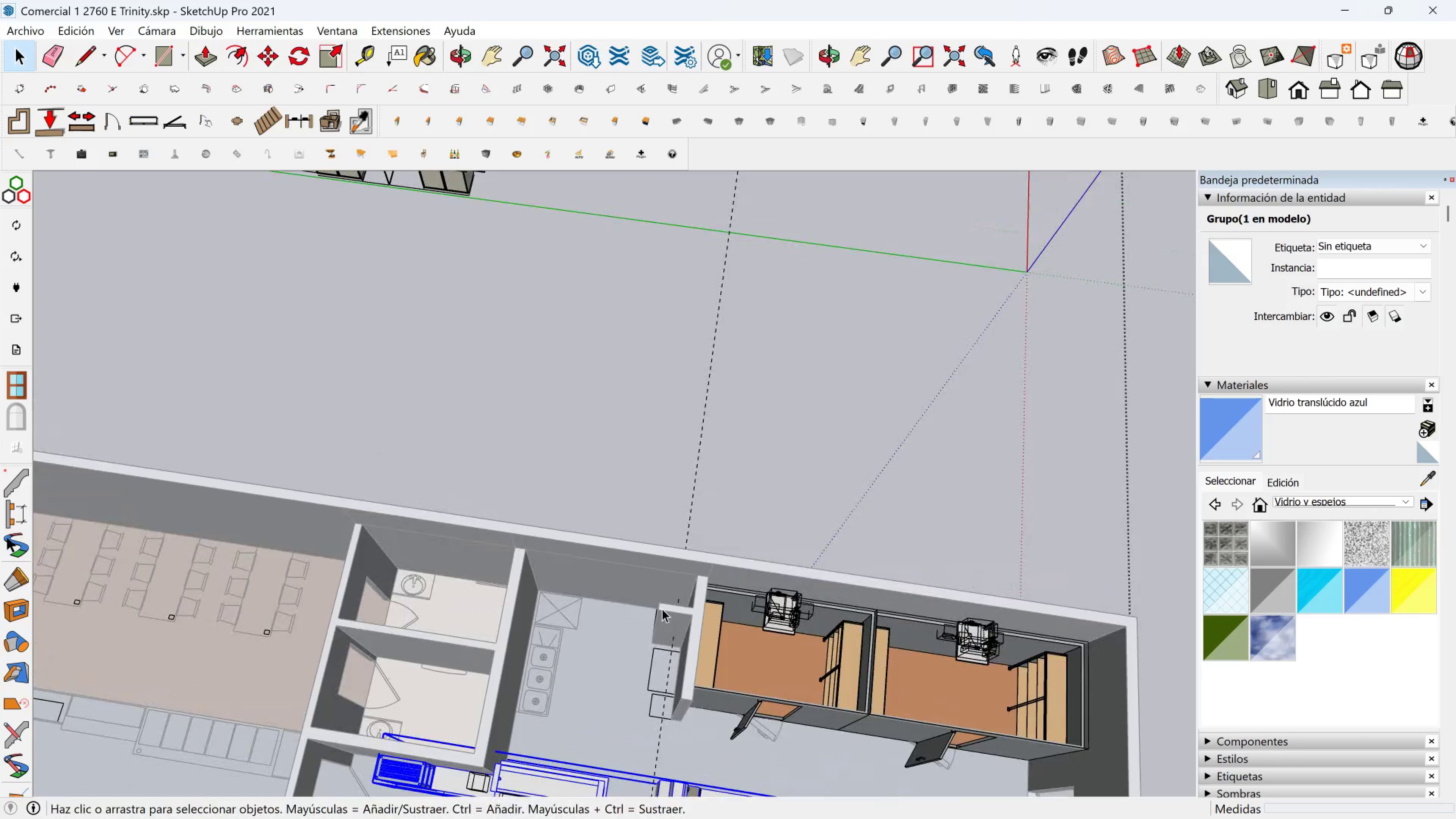 
key(Space)
 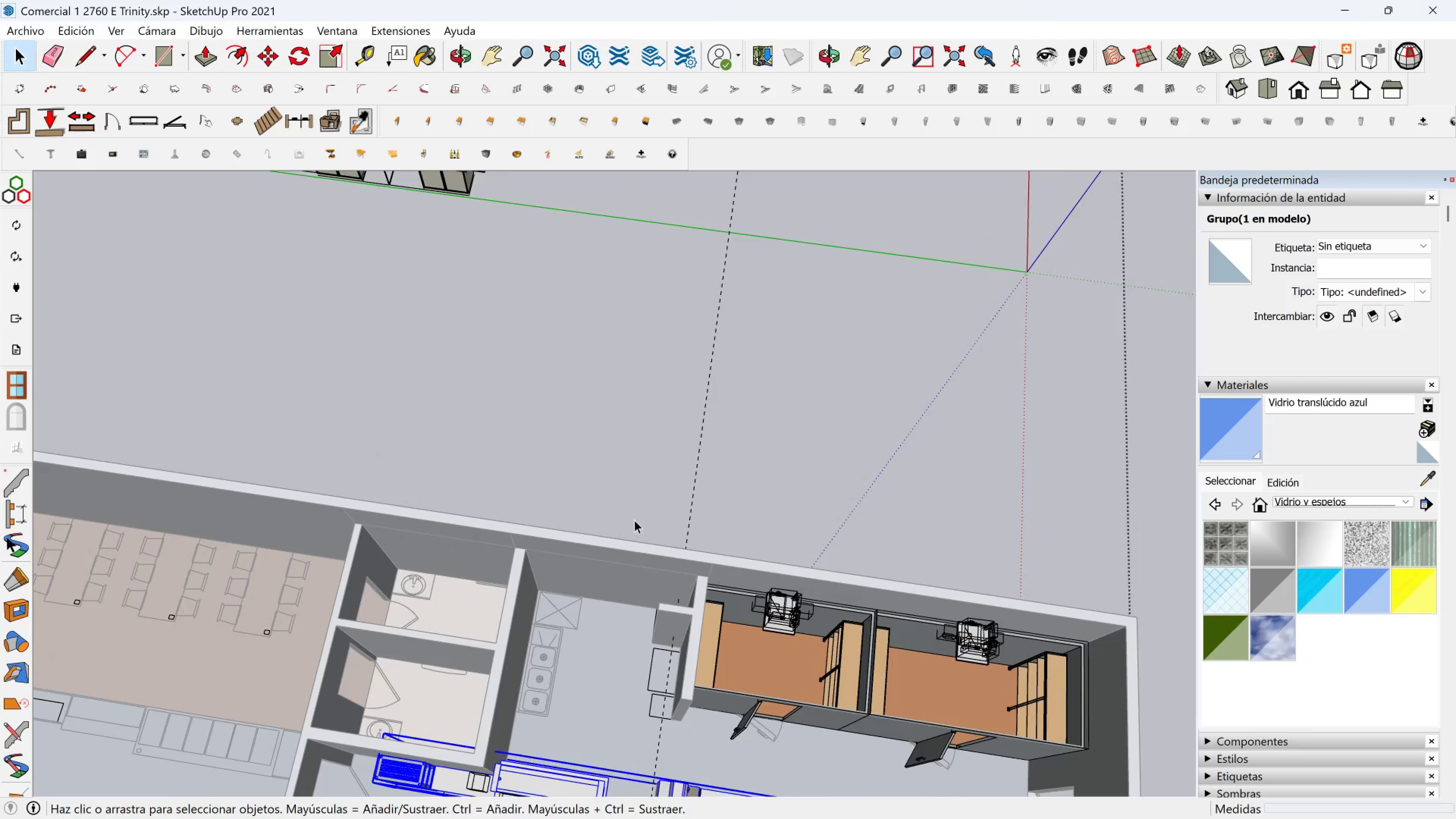 
scroll: coordinate [628, 488], scroll_direction: down, amount: 4.0
 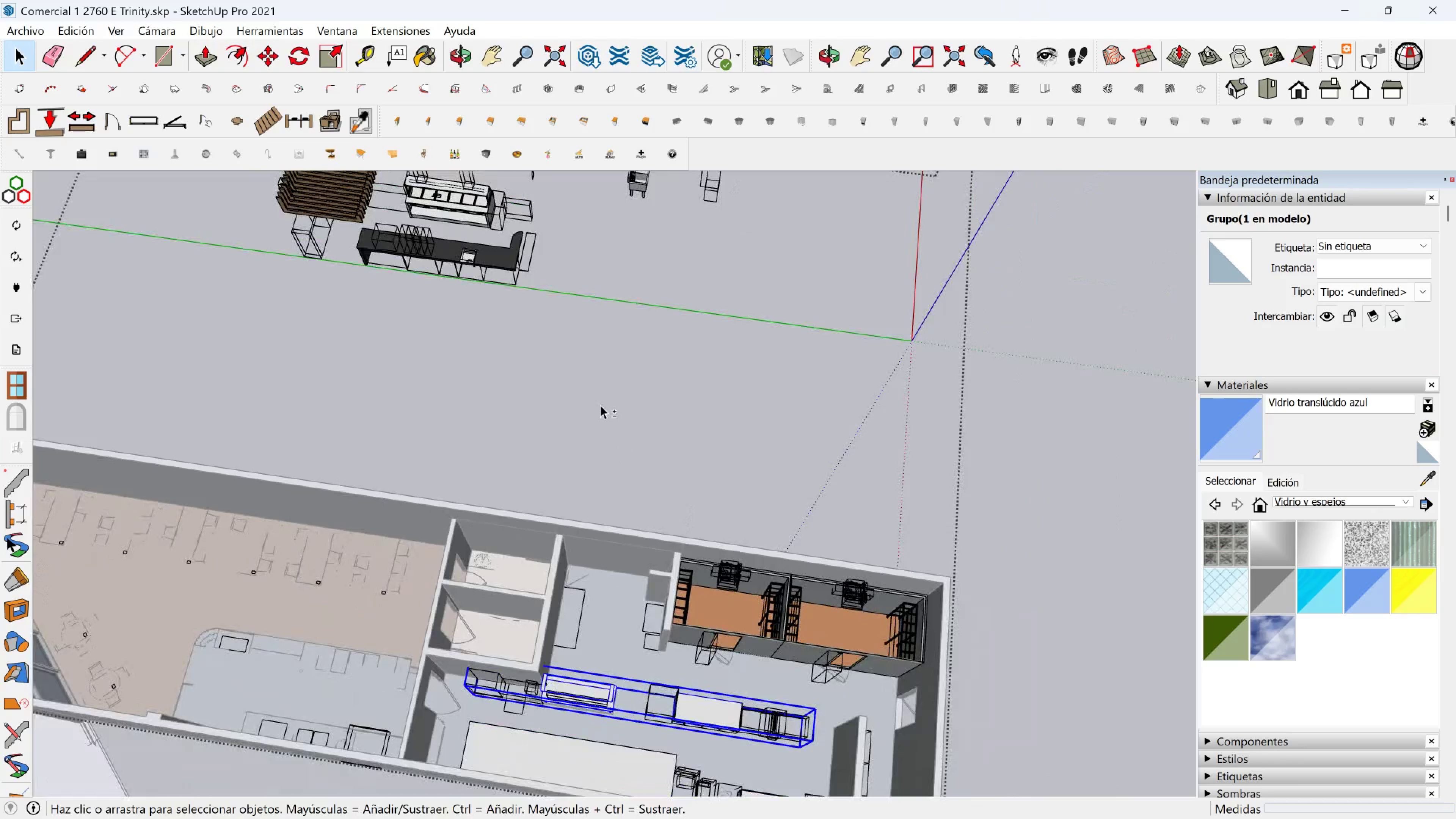 
key(Shift+ShiftLeft)
 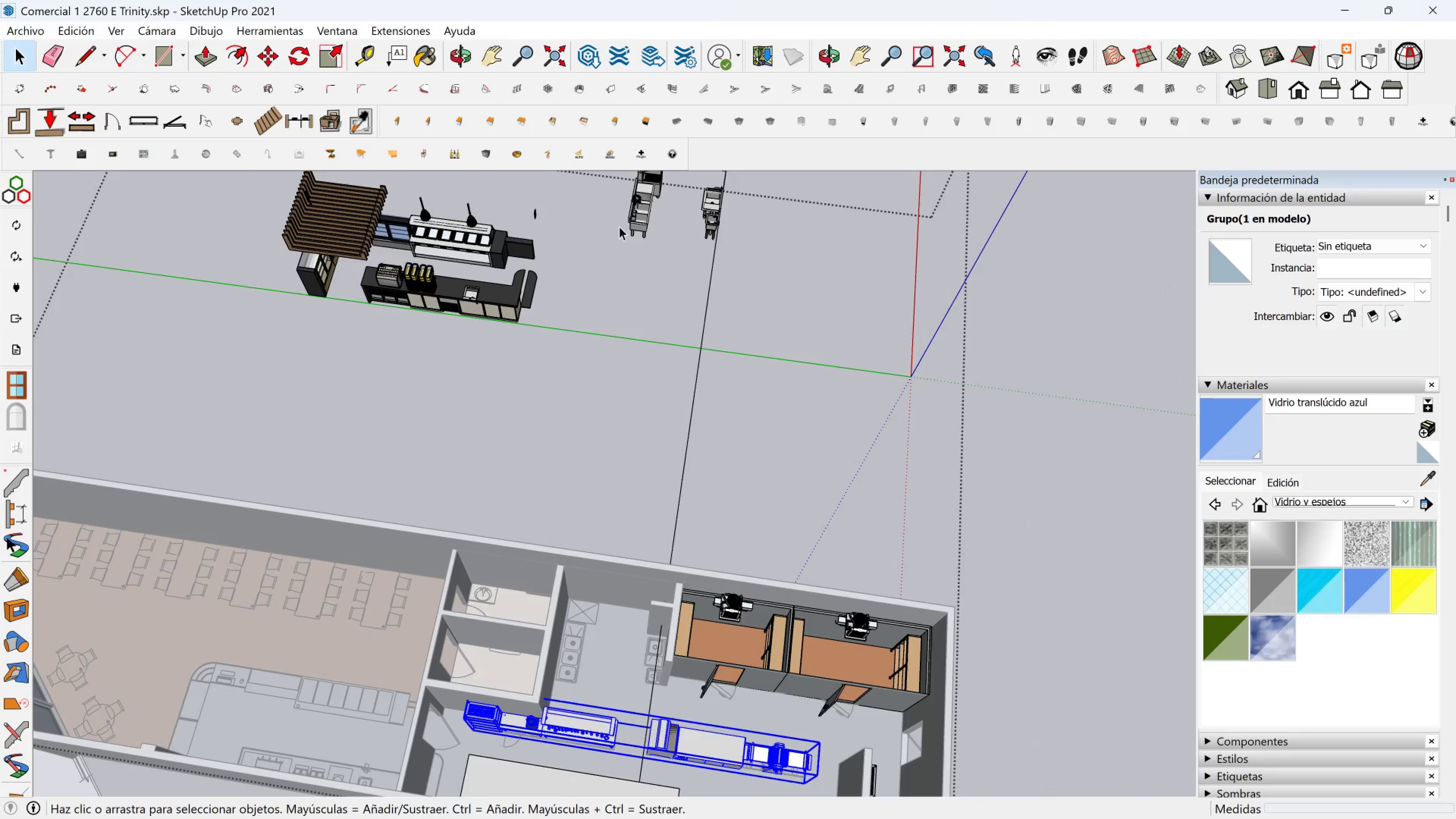 
left_click([635, 212])
 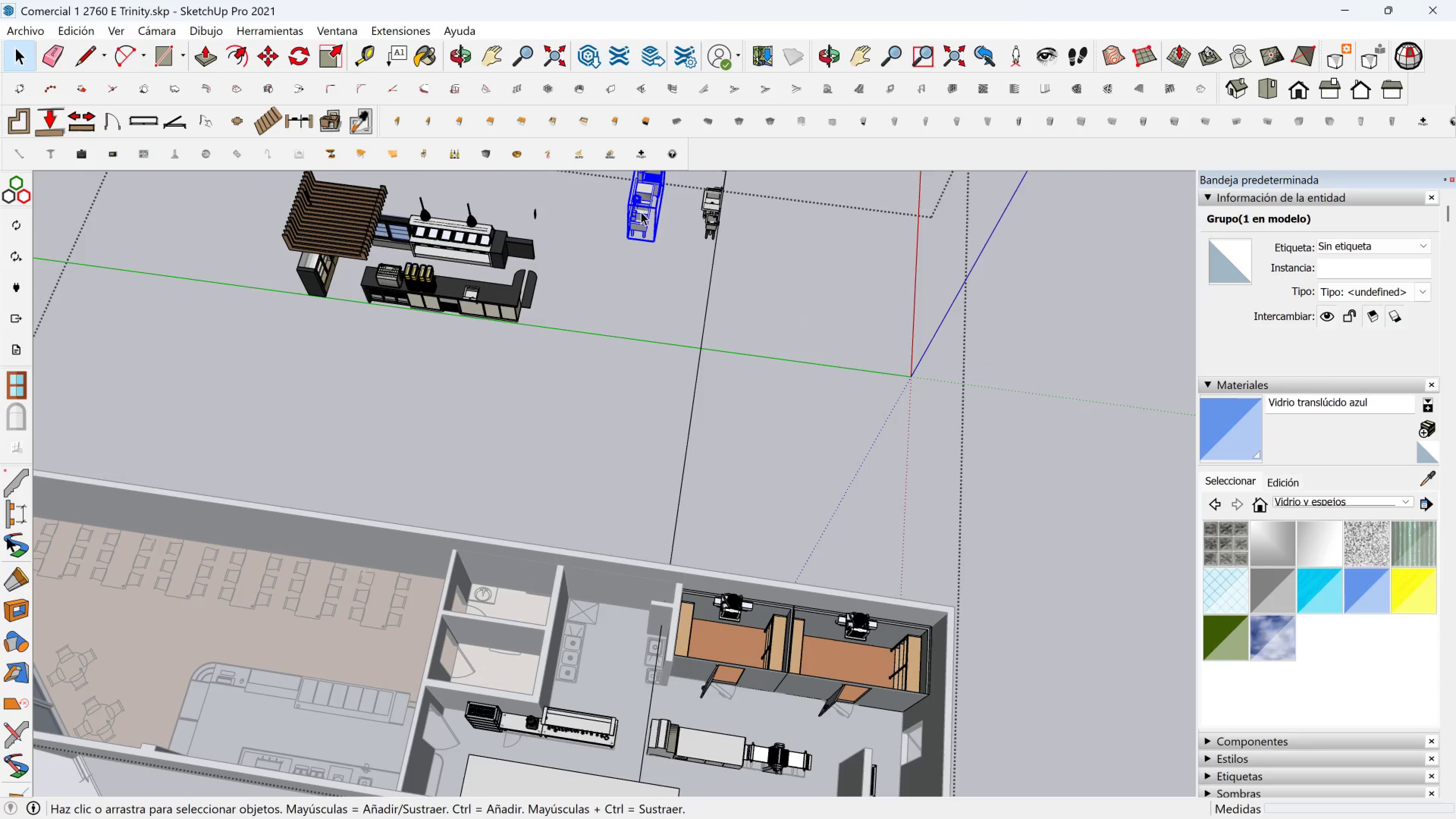 
hold_key(key=ControlLeft, duration=0.88)
left_click([707, 204])
 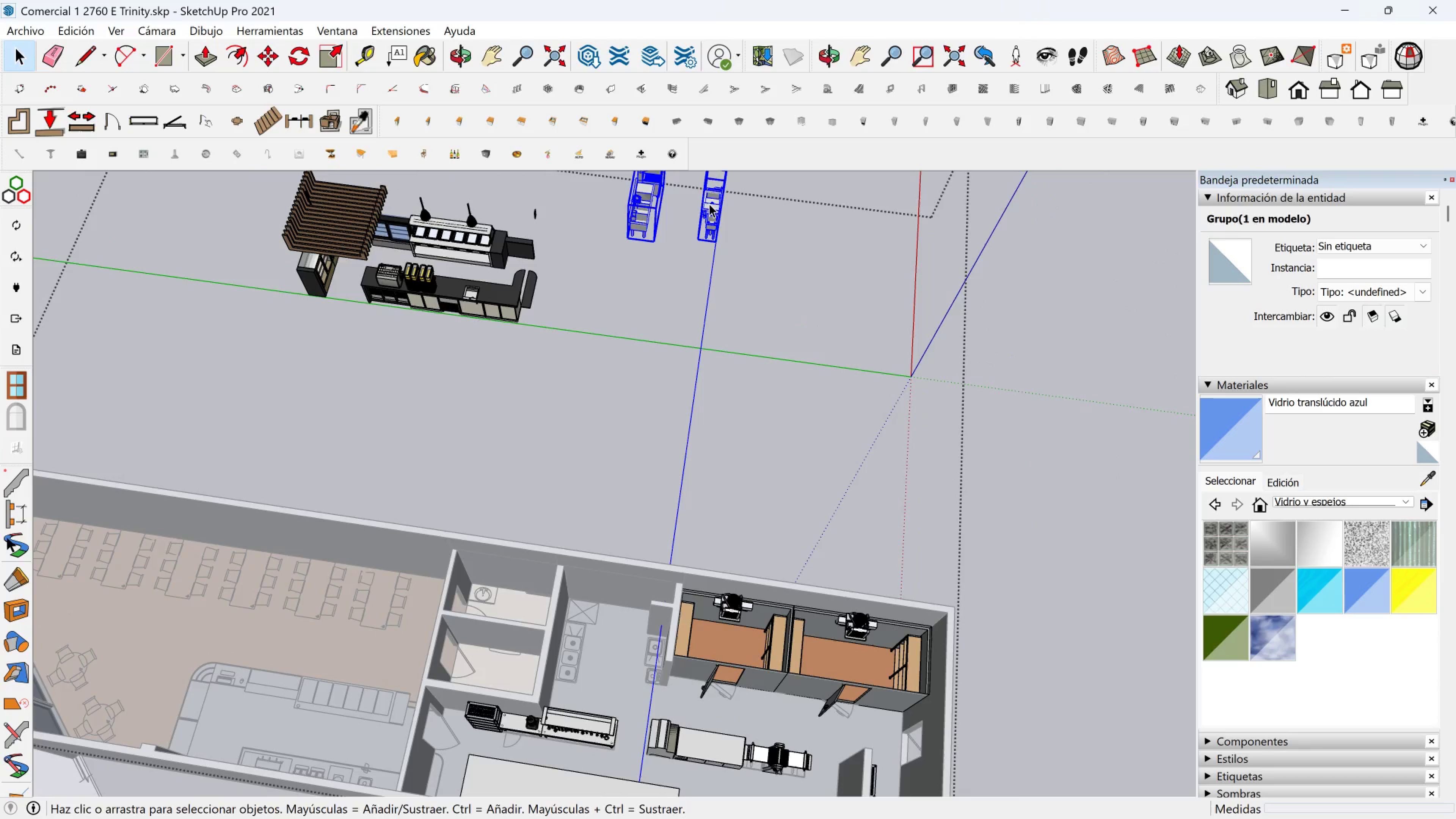 
key(M)
 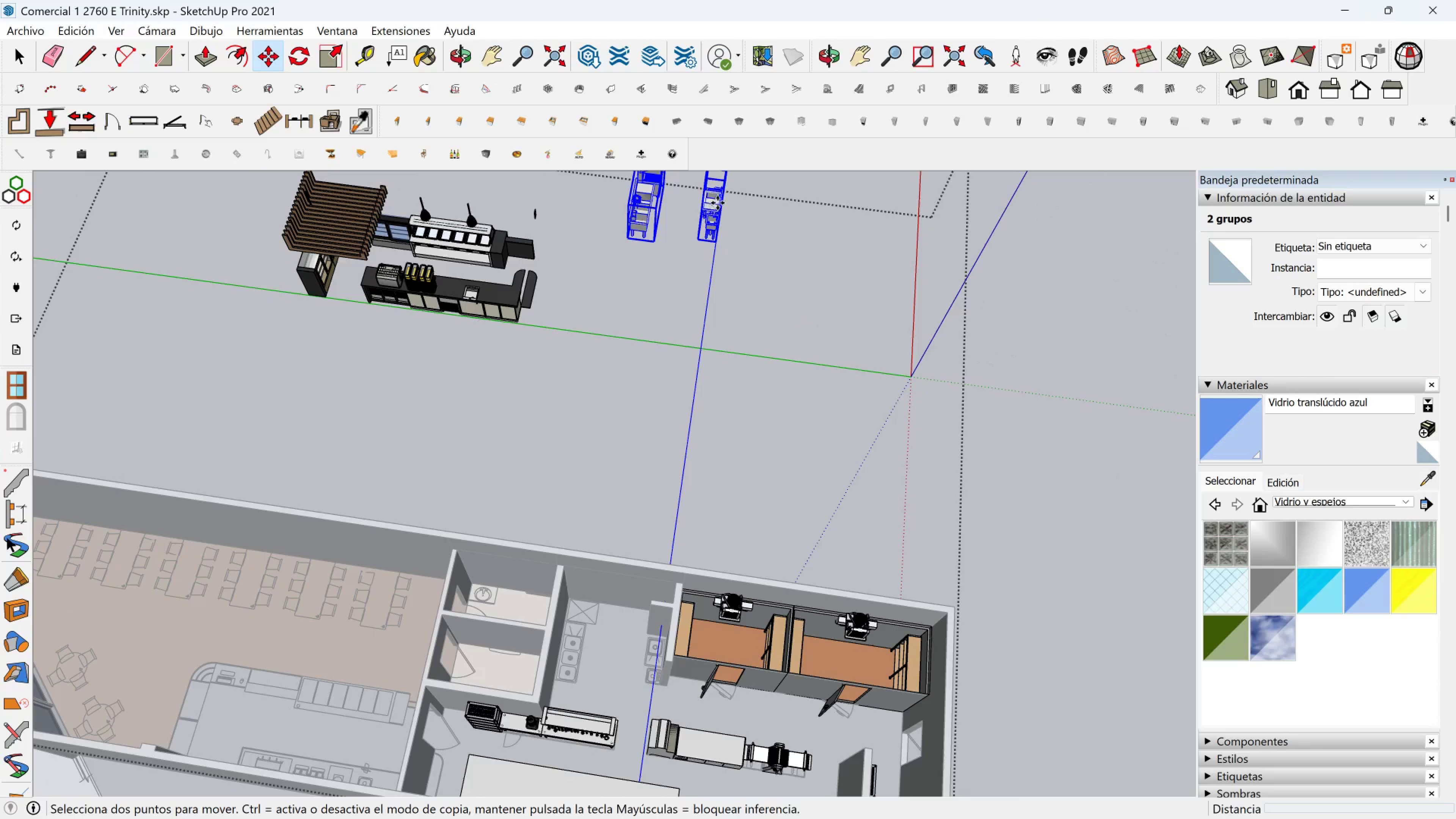 
scroll: coordinate [717, 196], scroll_direction: up, amount: 3.0
 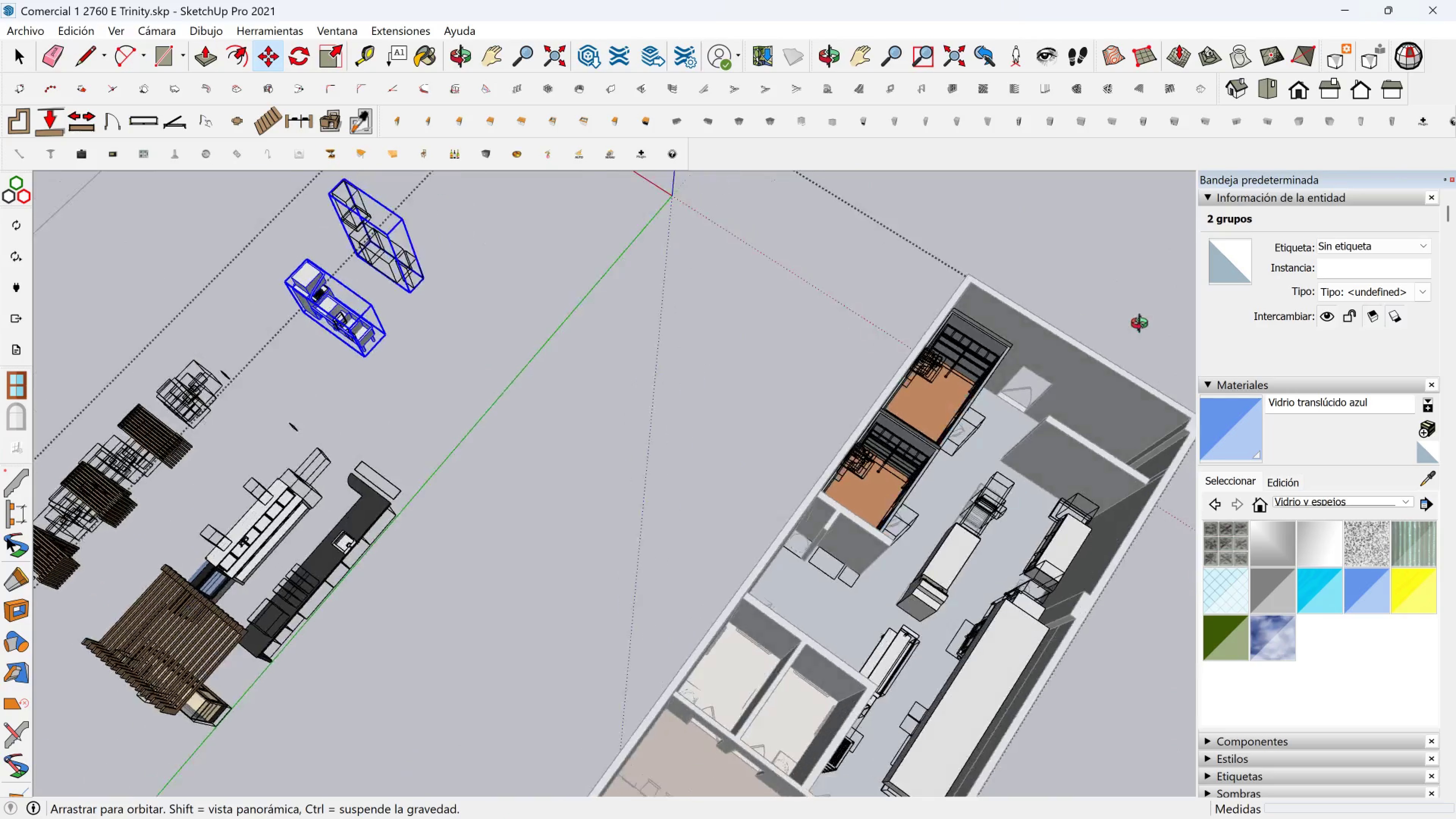 
hold_key(key=ShiftLeft, duration=0.48)
 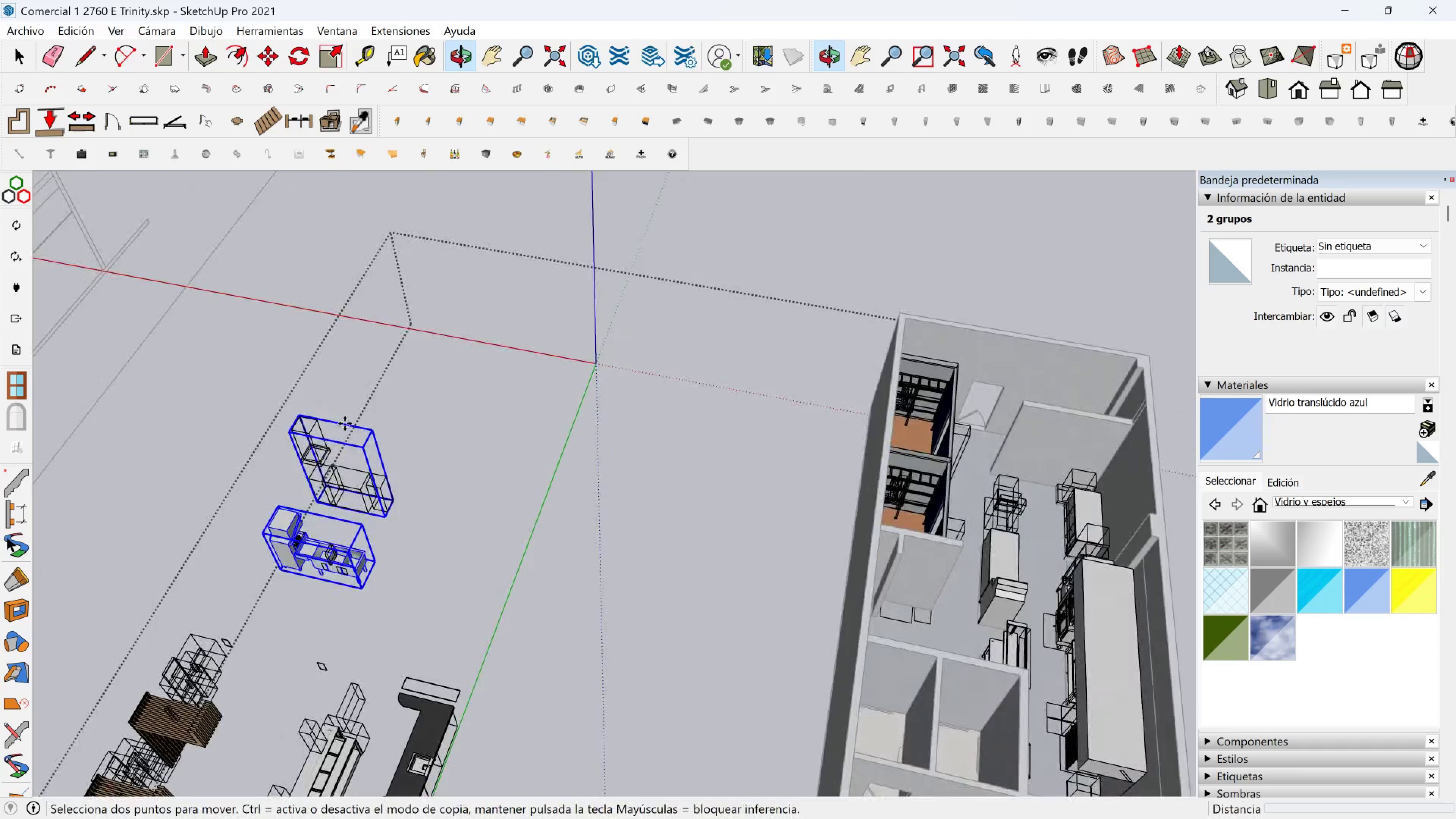 
scroll: coordinate [329, 469], scroll_direction: up, amount: 13.0
 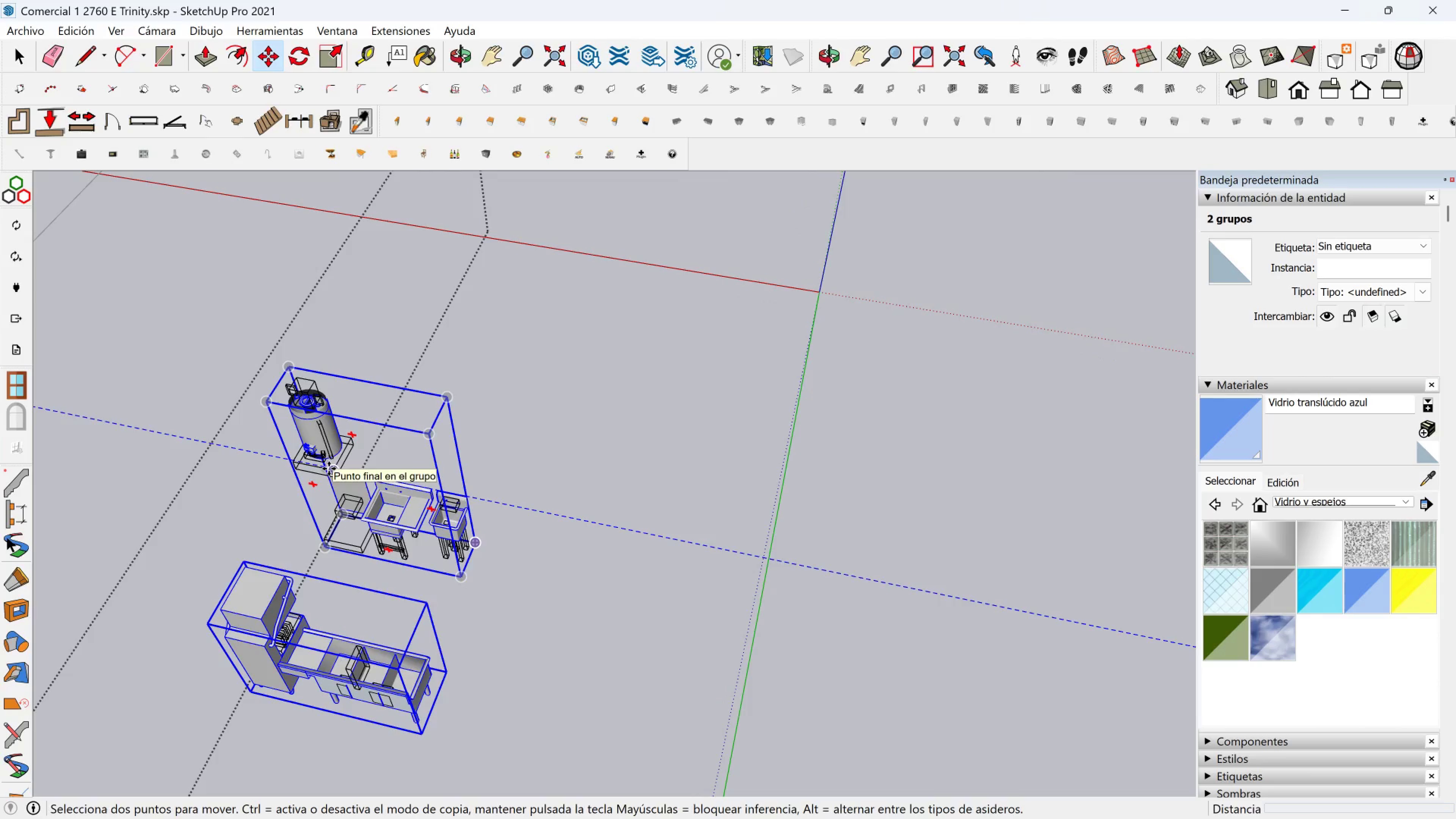 
left_click([329, 469])
 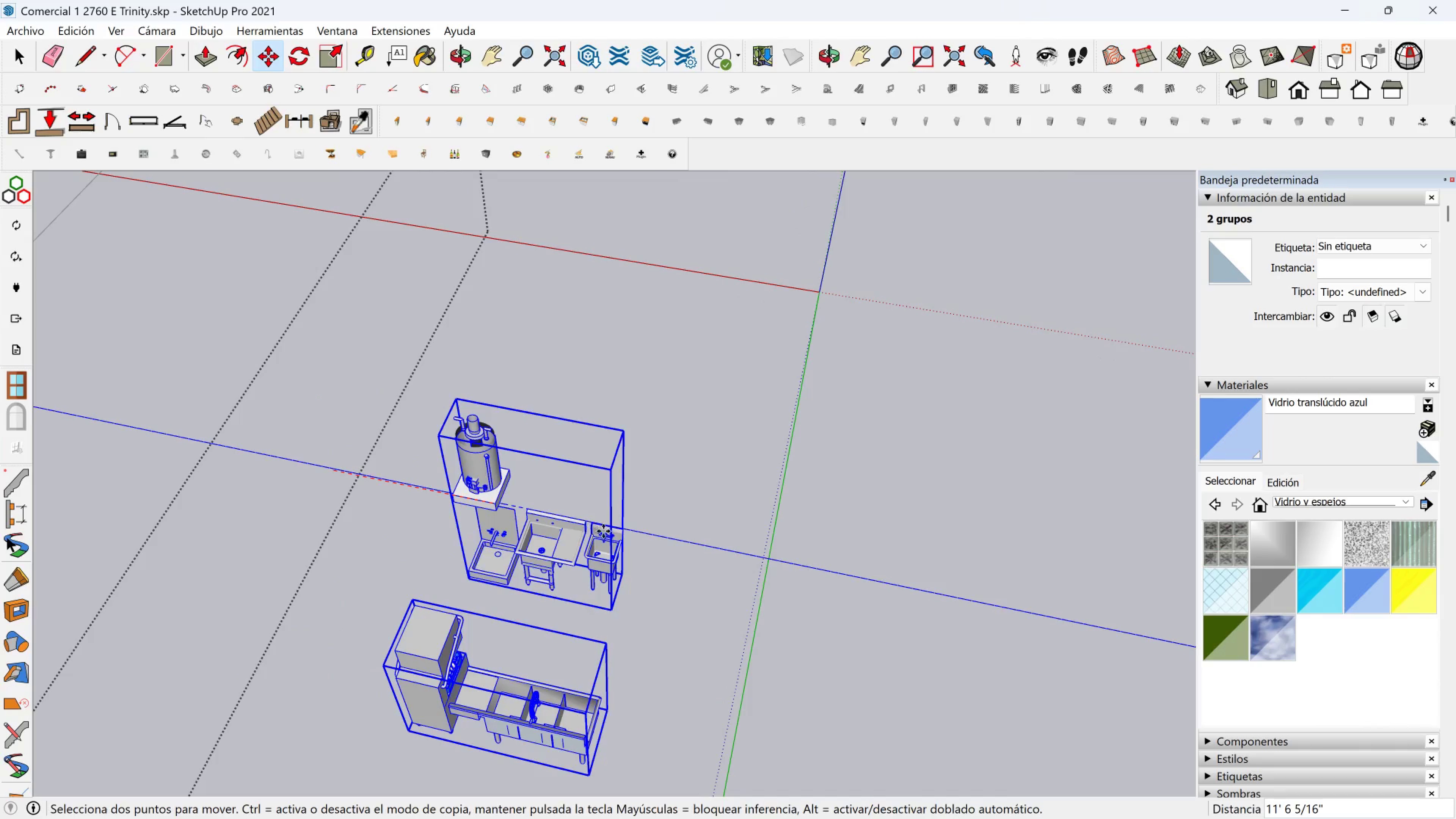 
scroll: coordinate [620, 533], scroll_direction: down, amount: 2.0
 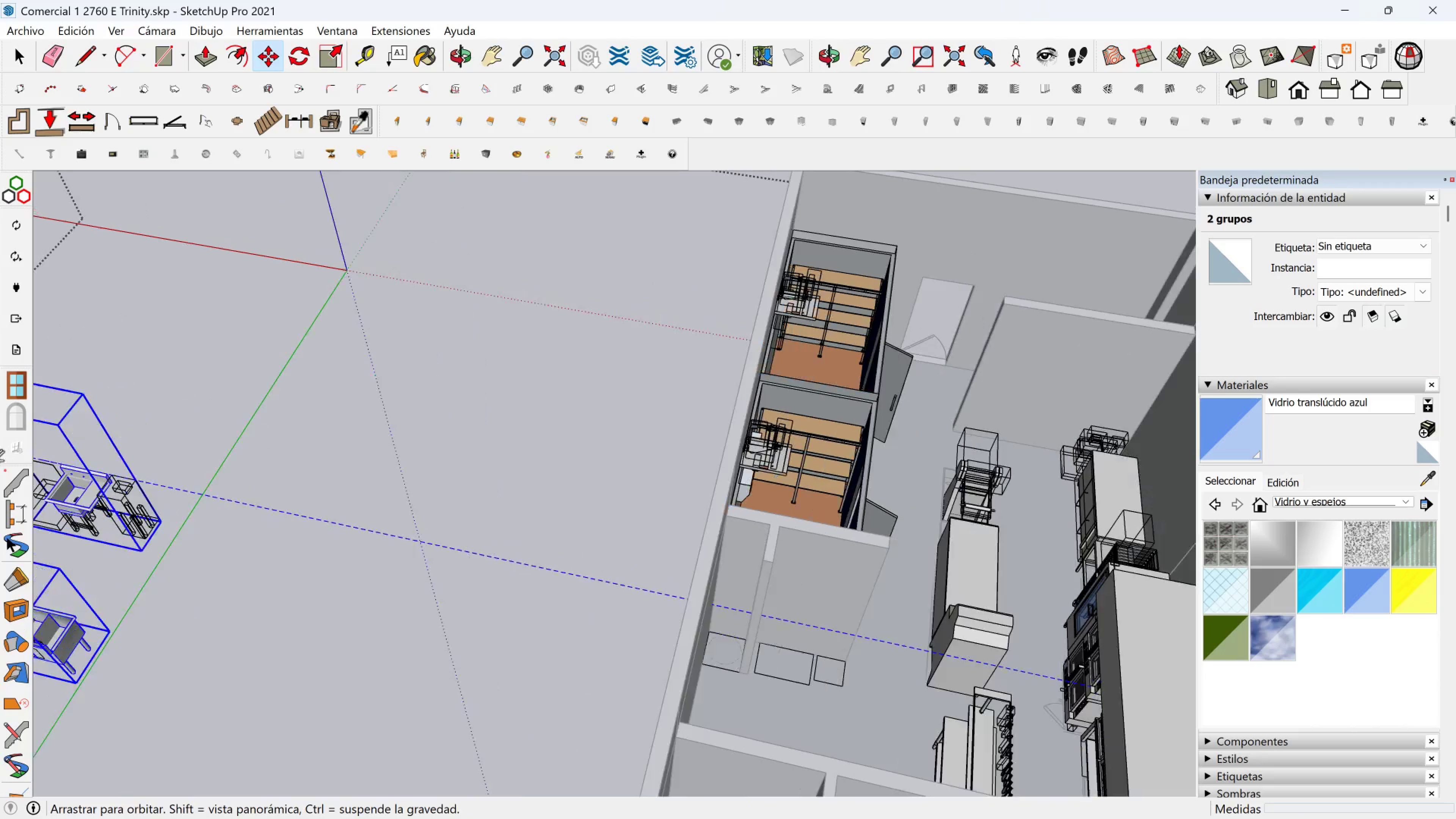 
hold_key(key=ShiftLeft, duration=1.32)
 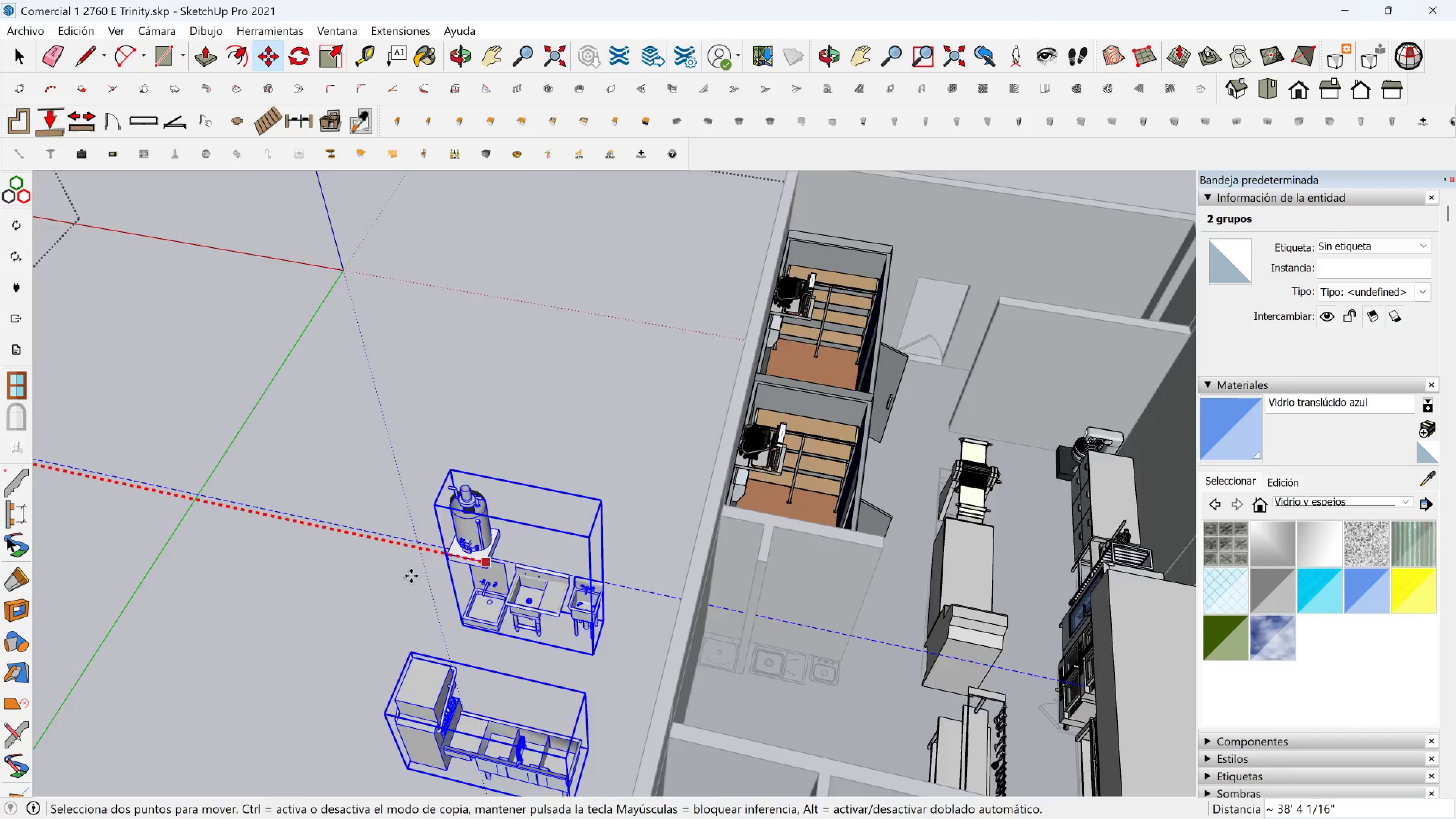 
scroll: coordinate [456, 585], scroll_direction: up, amount: 5.0
 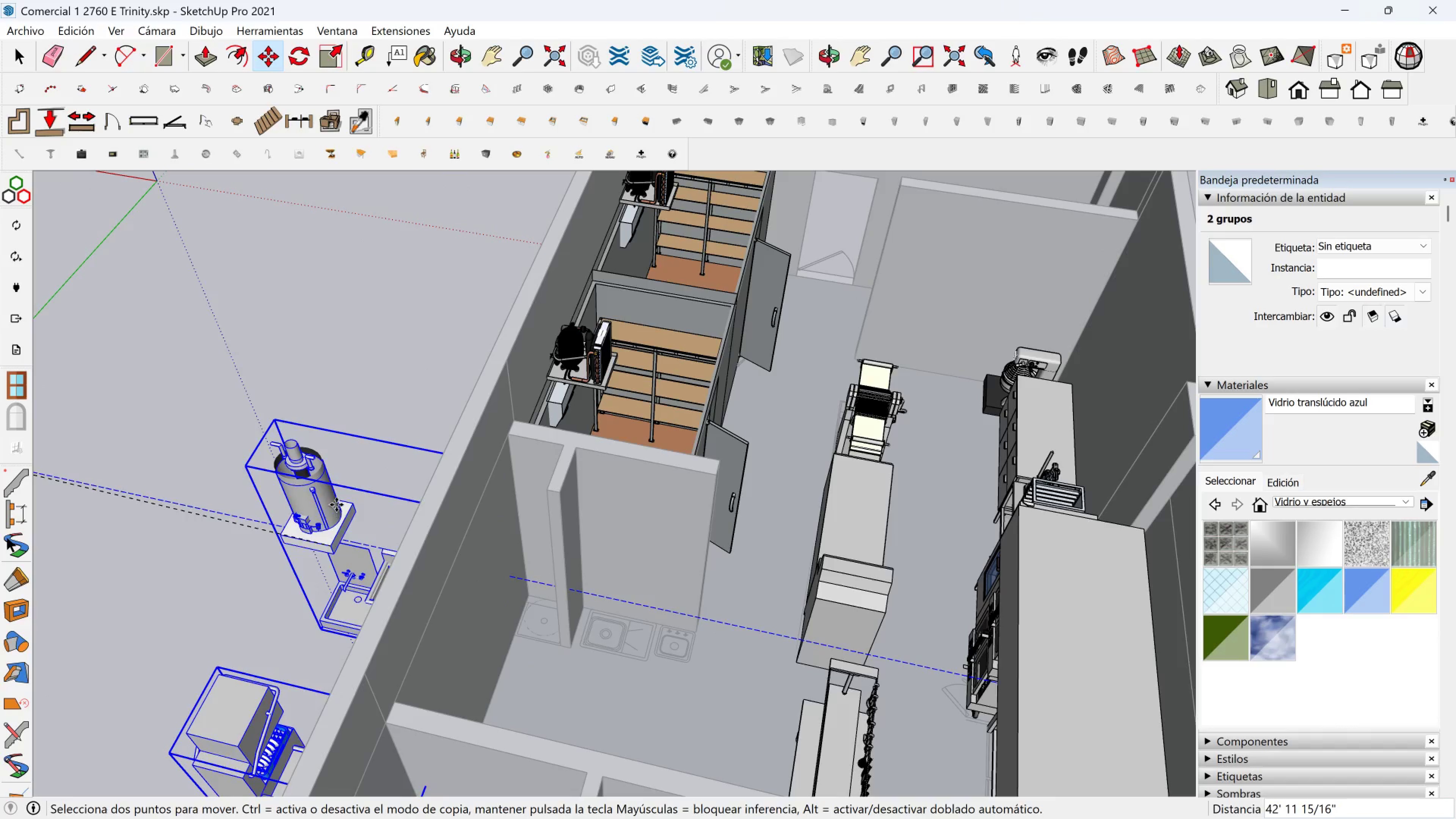 
key(Shift+ShiftLeft)
 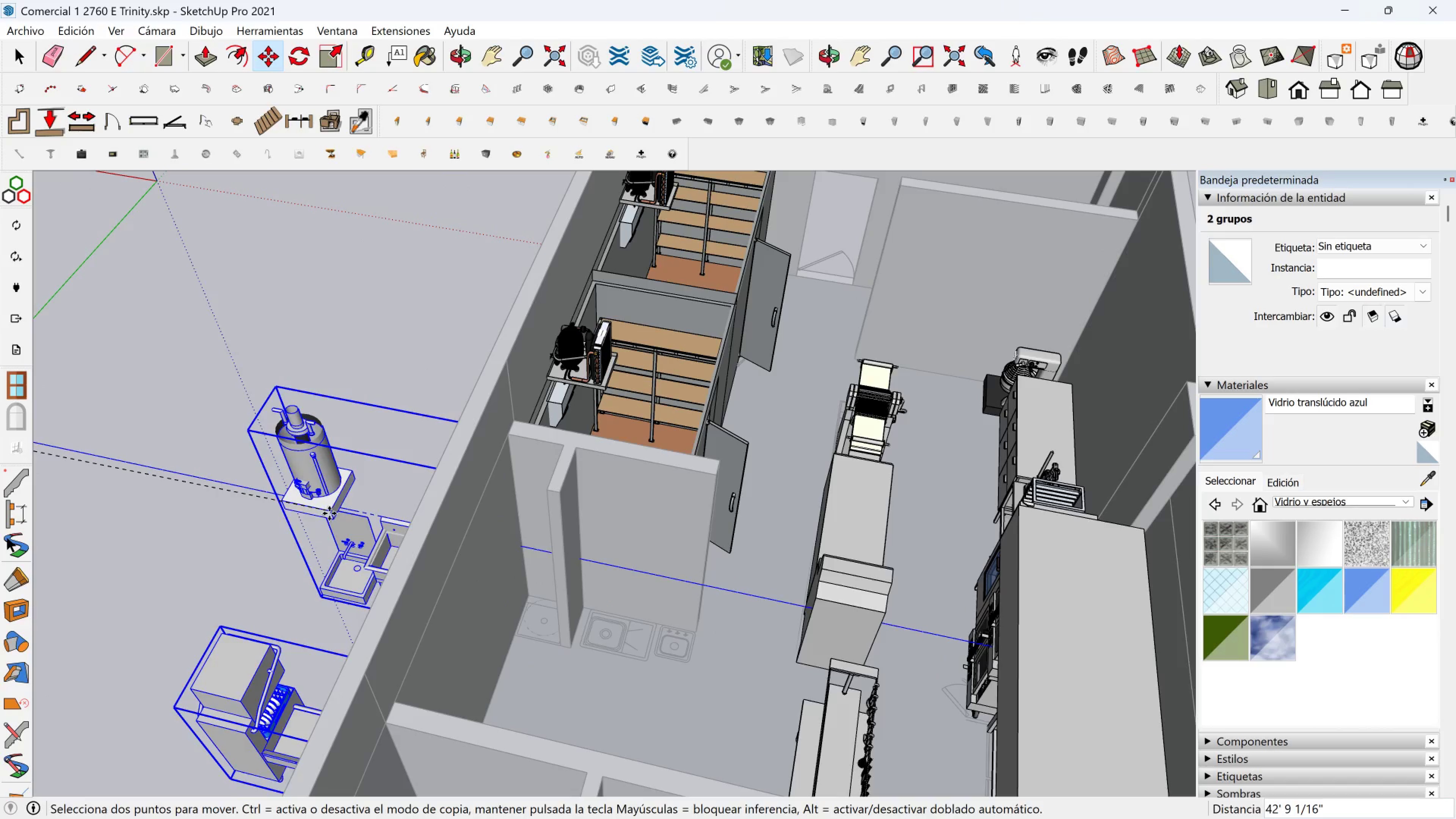 
hold_key(key=ShiftLeft, duration=1.53)
 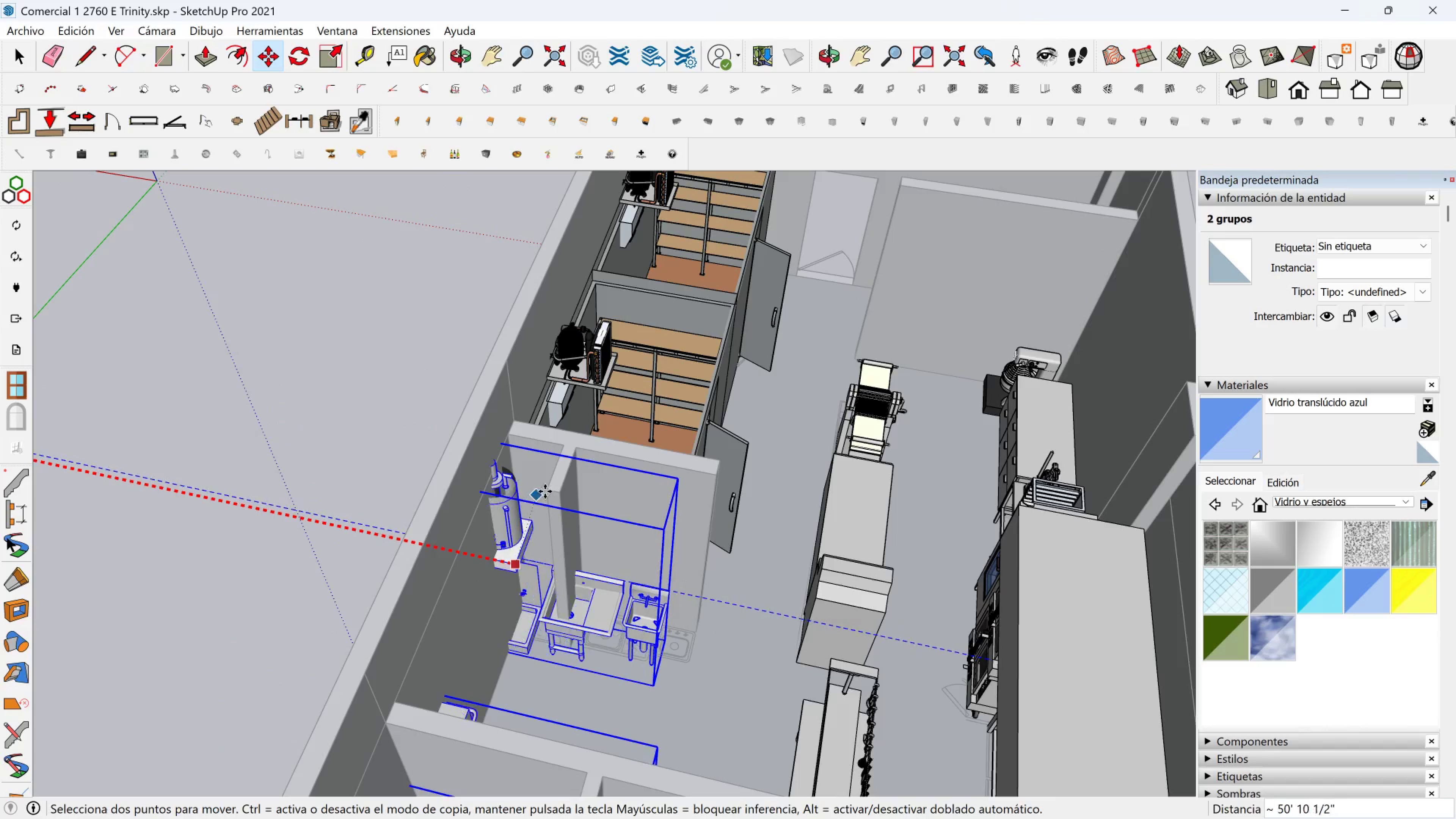 
hold_key(key=ShiftLeft, duration=1.53)
left_click([546, 491])
 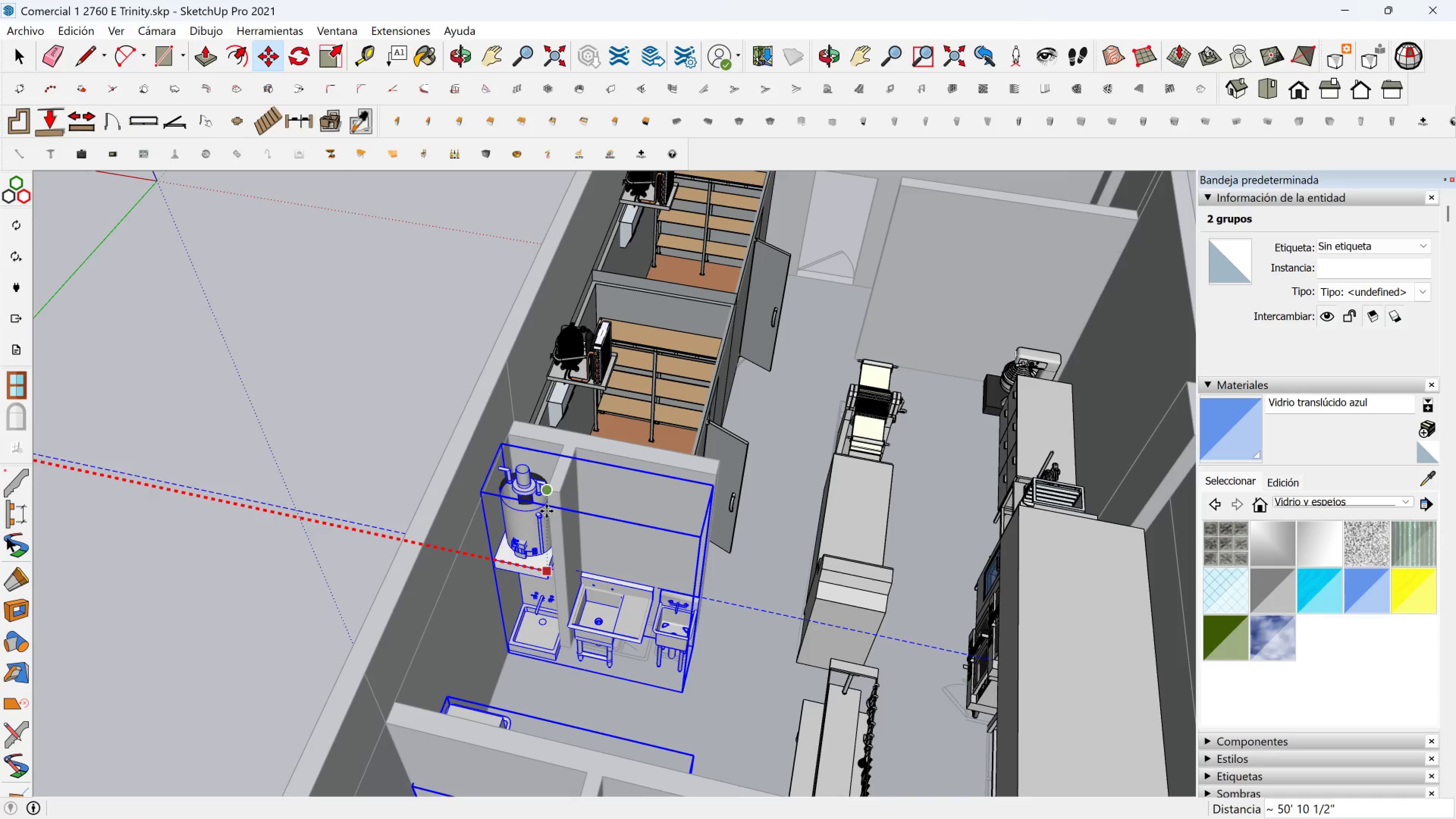 
hold_key(key=ShiftLeft, duration=0.38)
 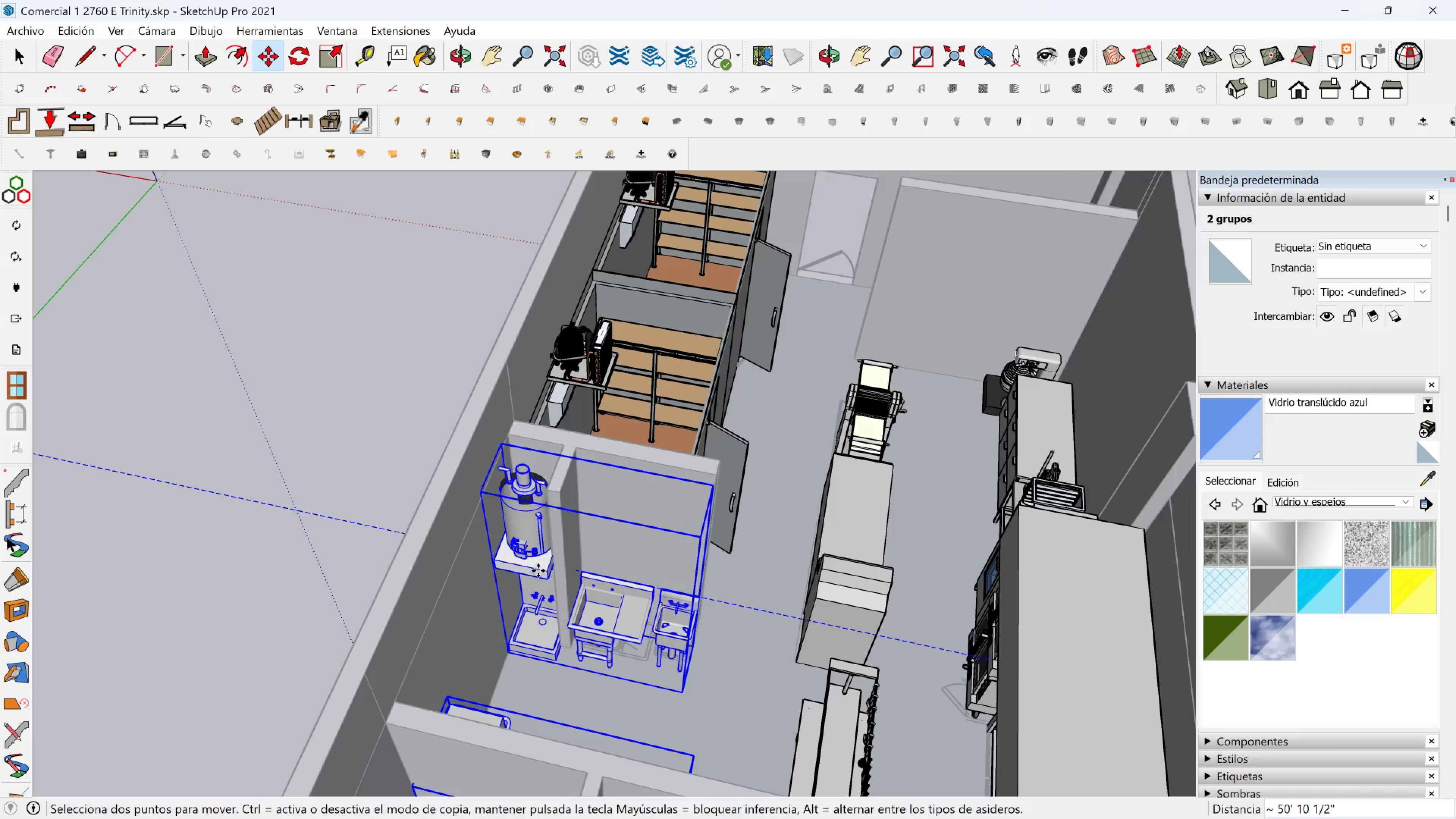 
scroll: coordinate [533, 575], scroll_direction: up, amount: 19.0
 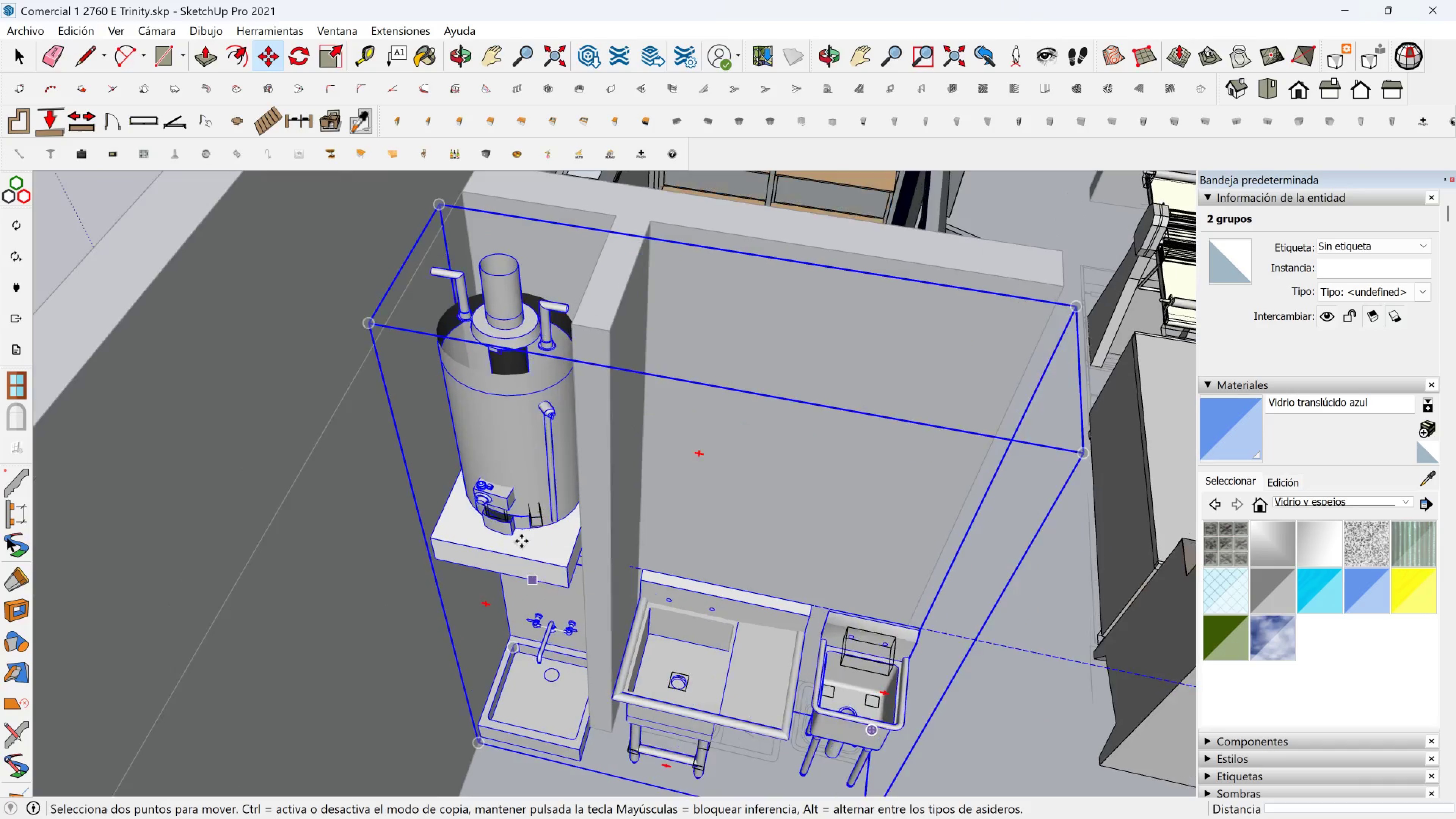 
key(Shift+ShiftLeft)
 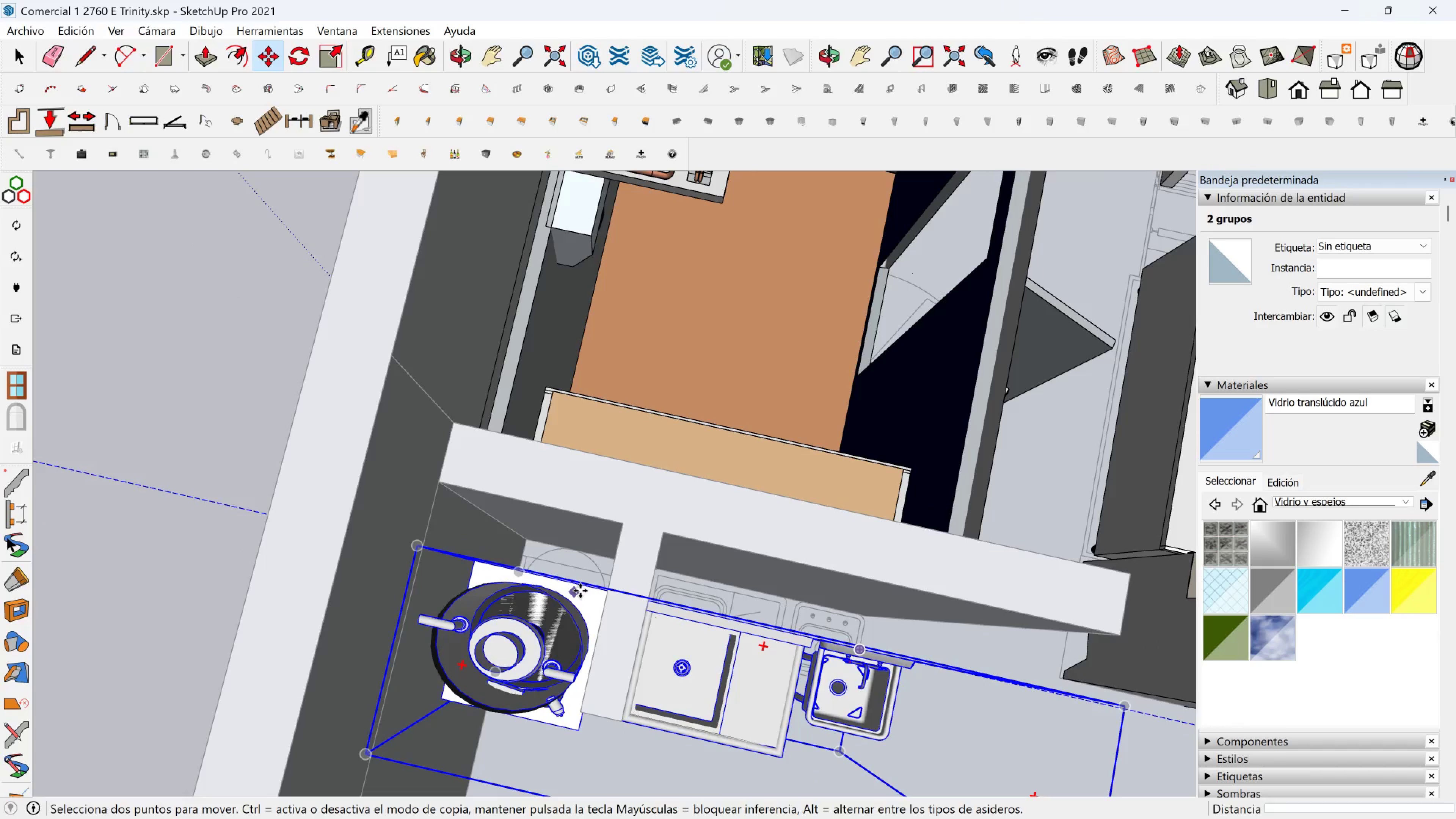 
left_click([584, 588])
 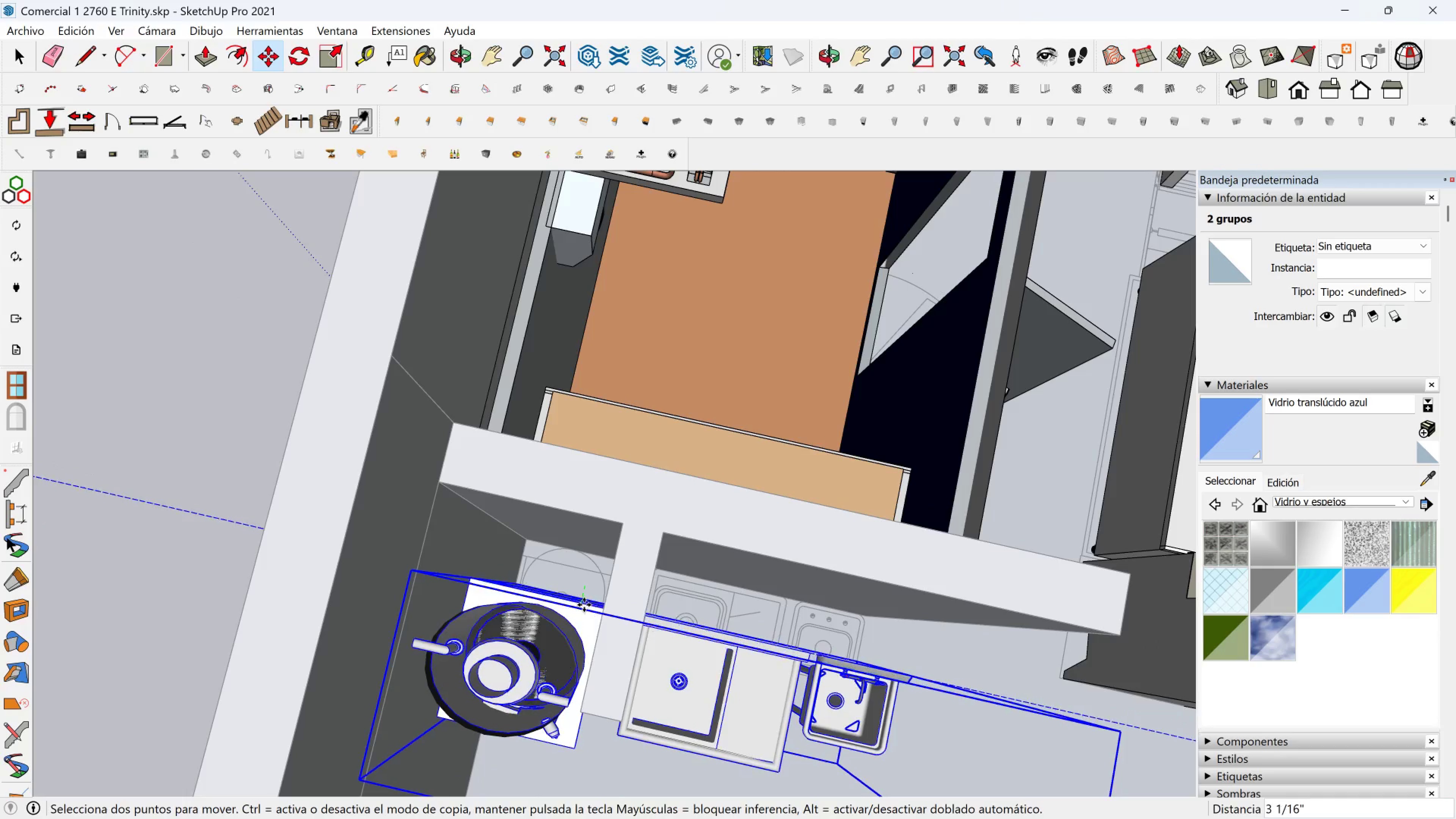 
hold_key(key=ShiftLeft, duration=1.53)
left_click([613, 526])
 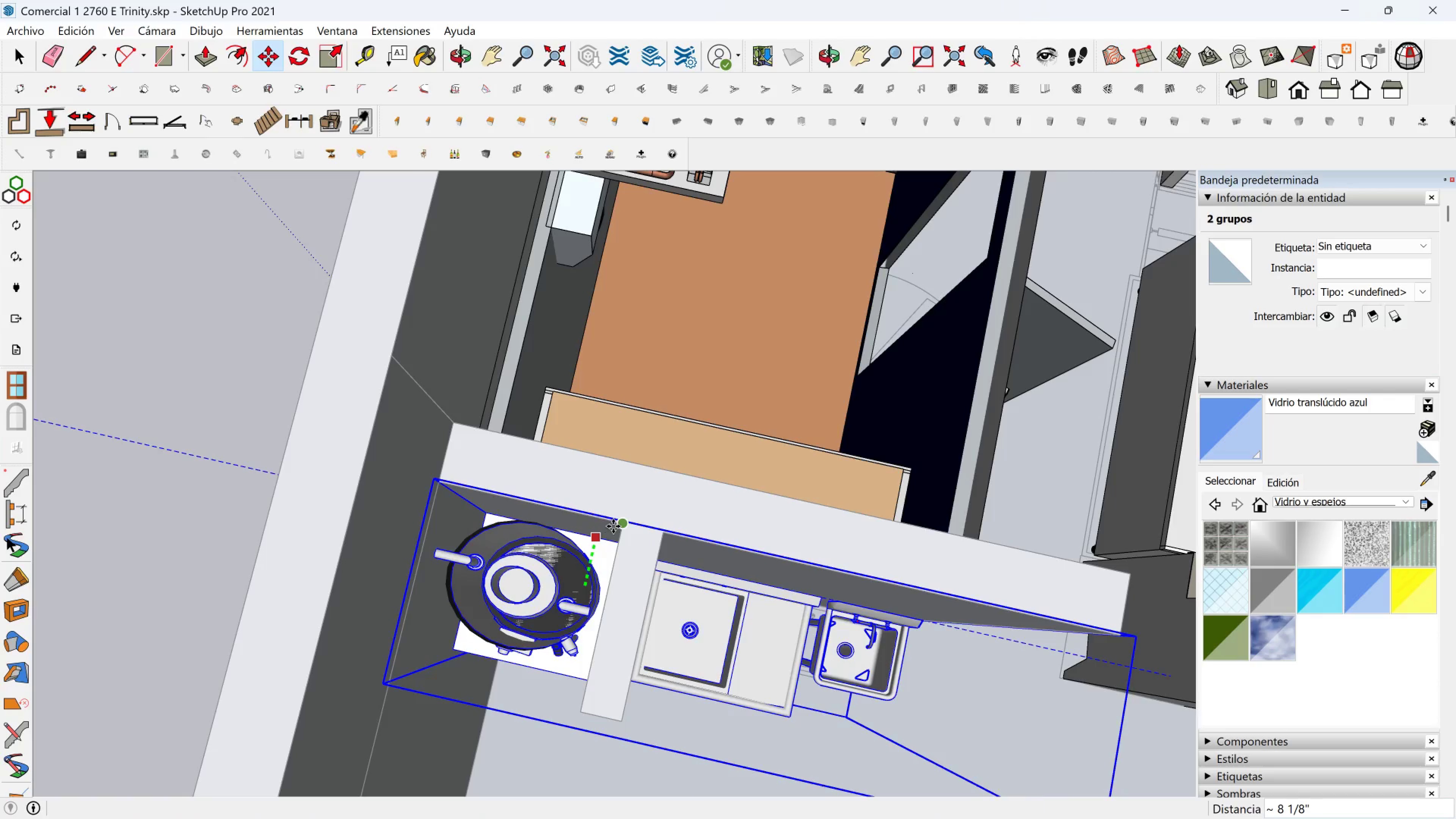 
hold_key(key=ShiftLeft, duration=0.38)
 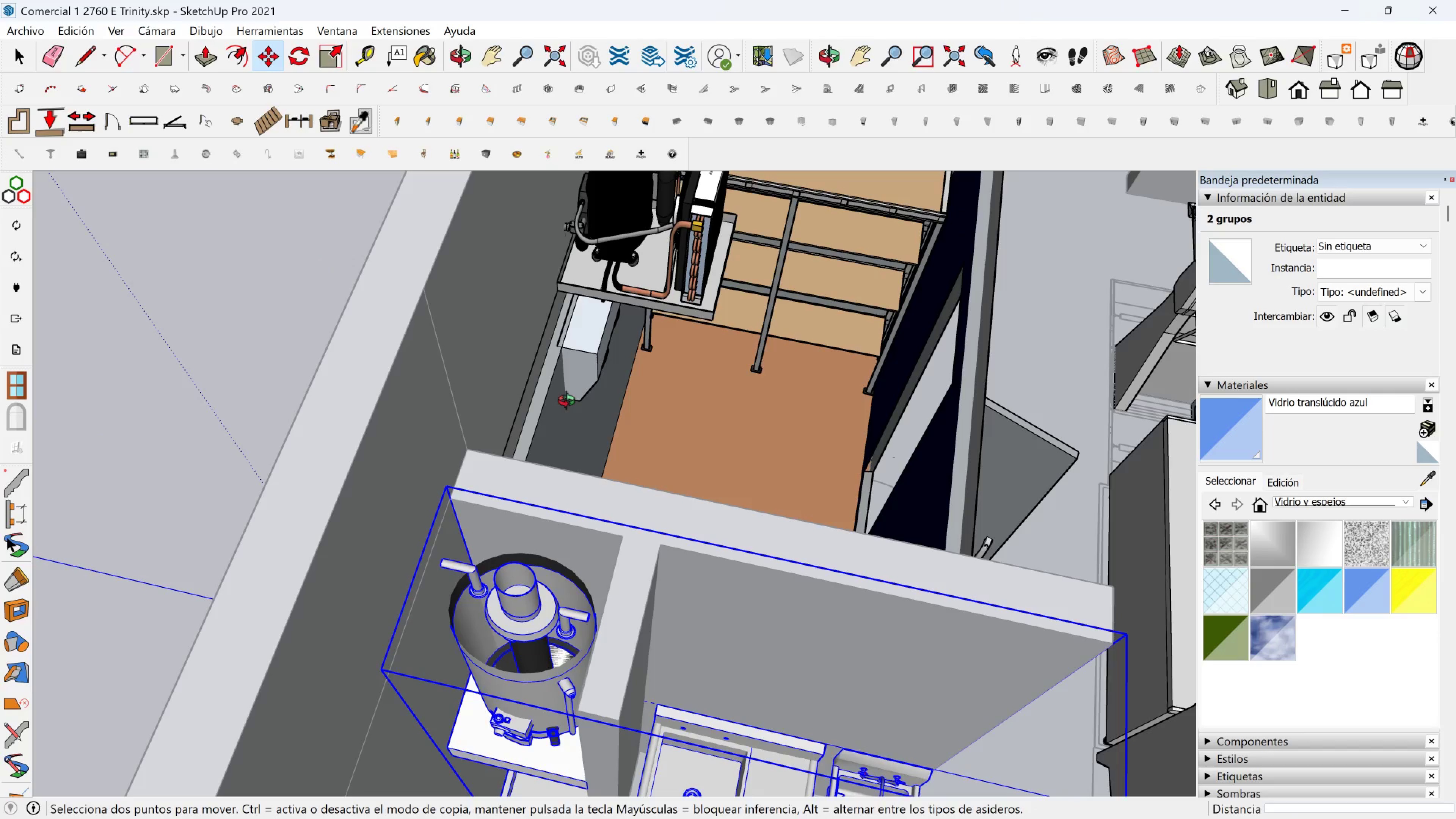 
hold_key(key=ShiftLeft, duration=1.0)
 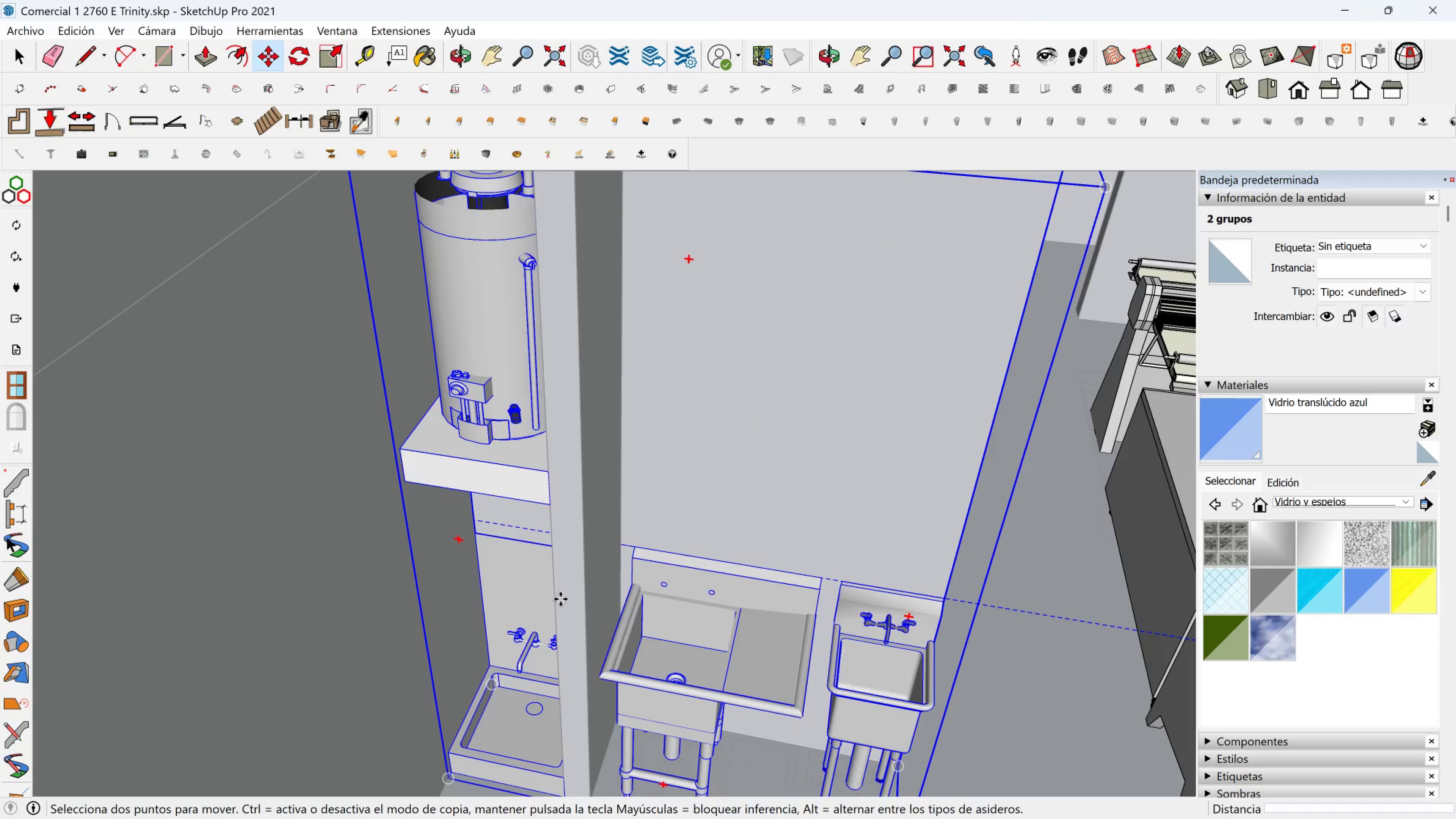 
hold_key(key=ShiftLeft, duration=0.42)
 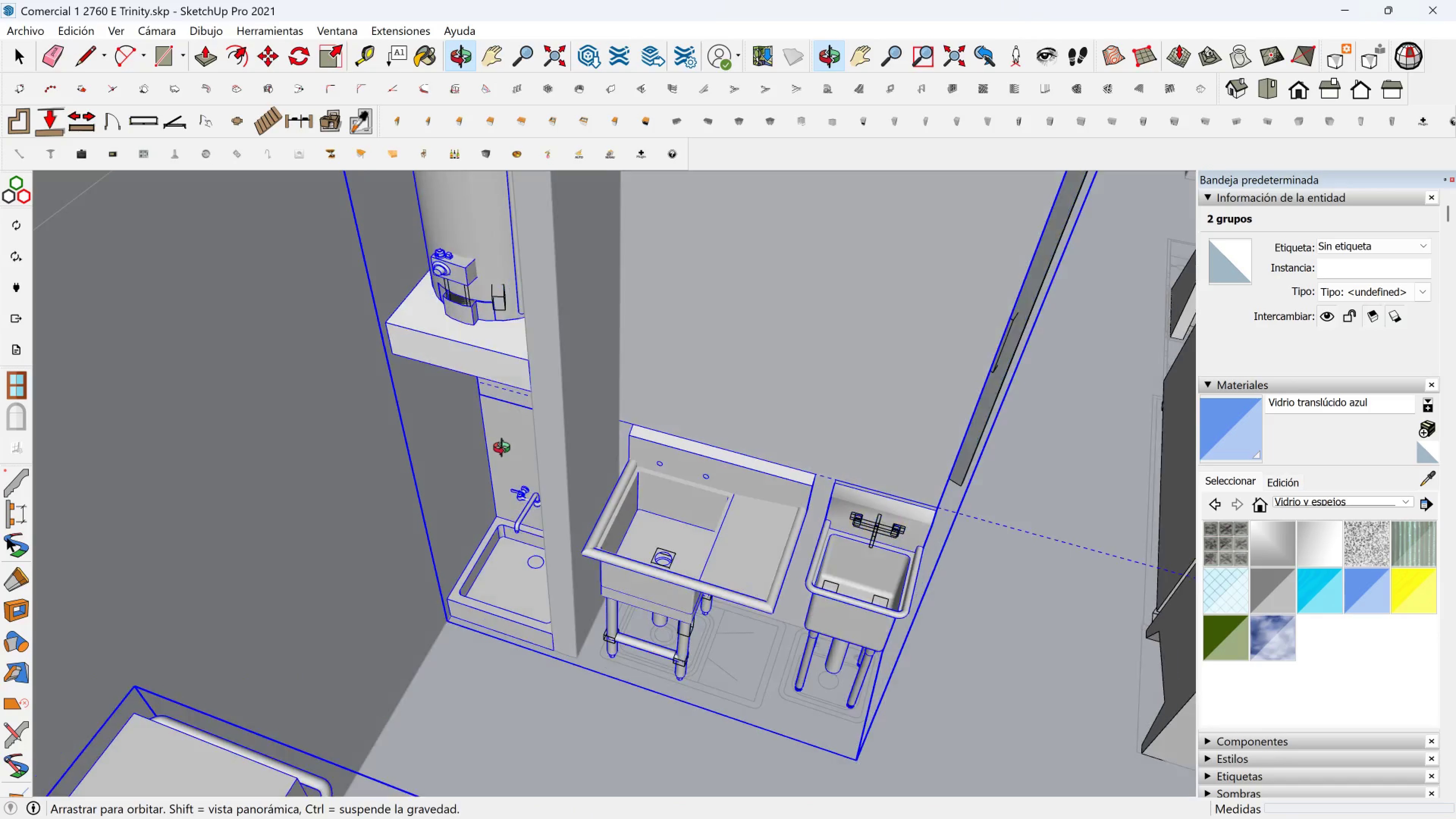 
scroll: coordinate [574, 489], scroll_direction: down, amount: 6.0
 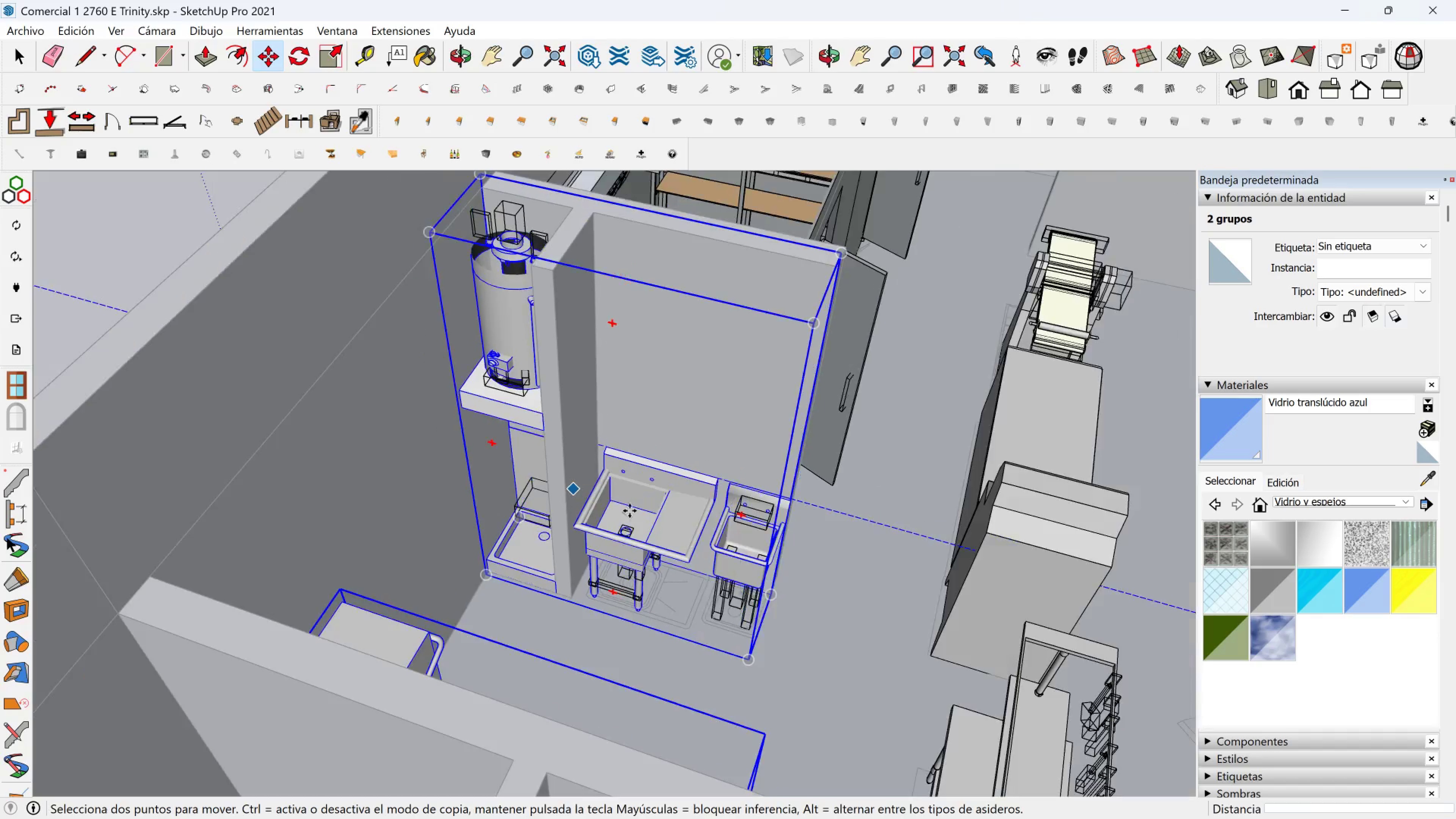 
hold_key(key=ShiftLeft, duration=0.7)
 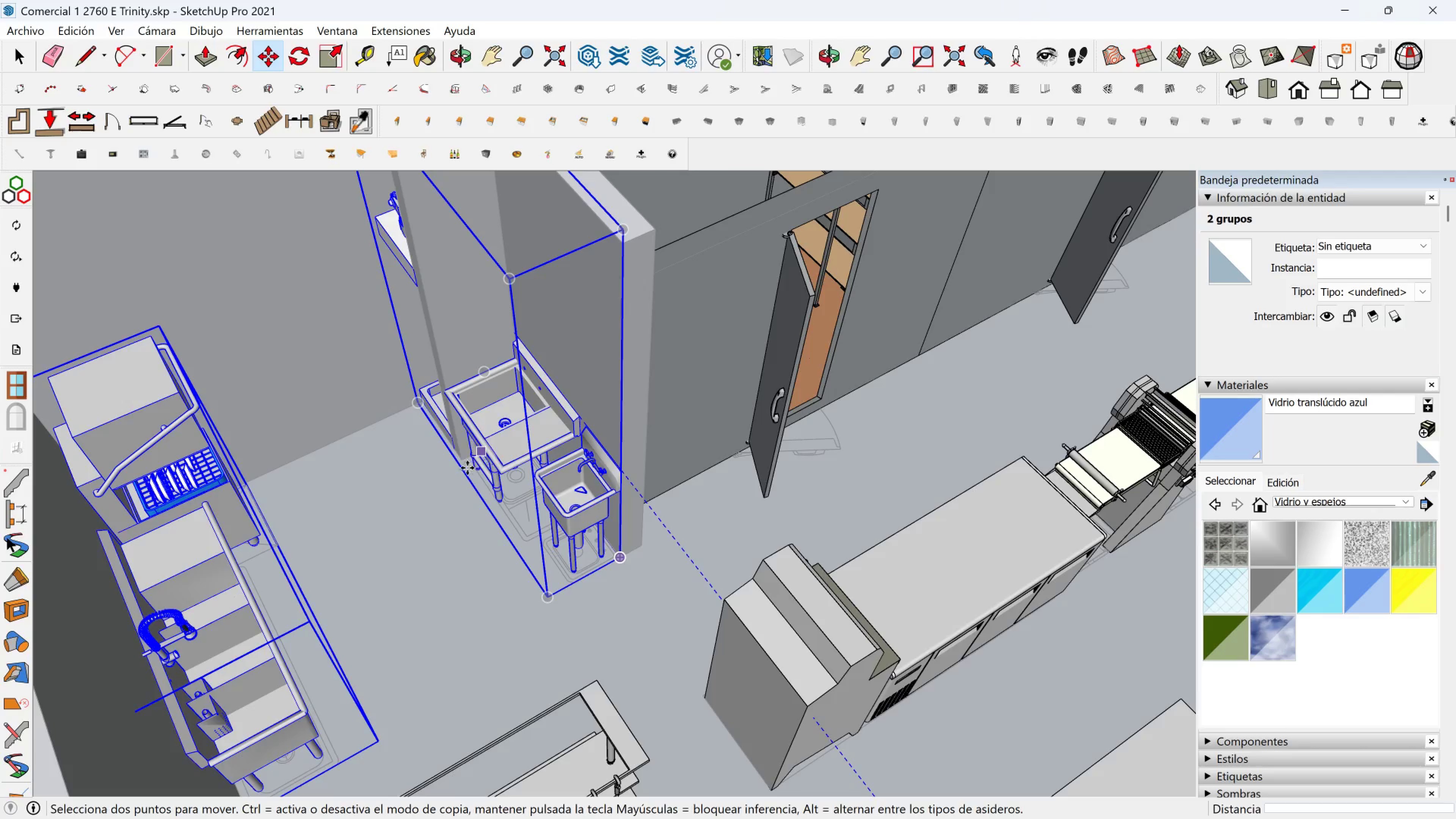 
hold_key(key=ShiftLeft, duration=0.61)
 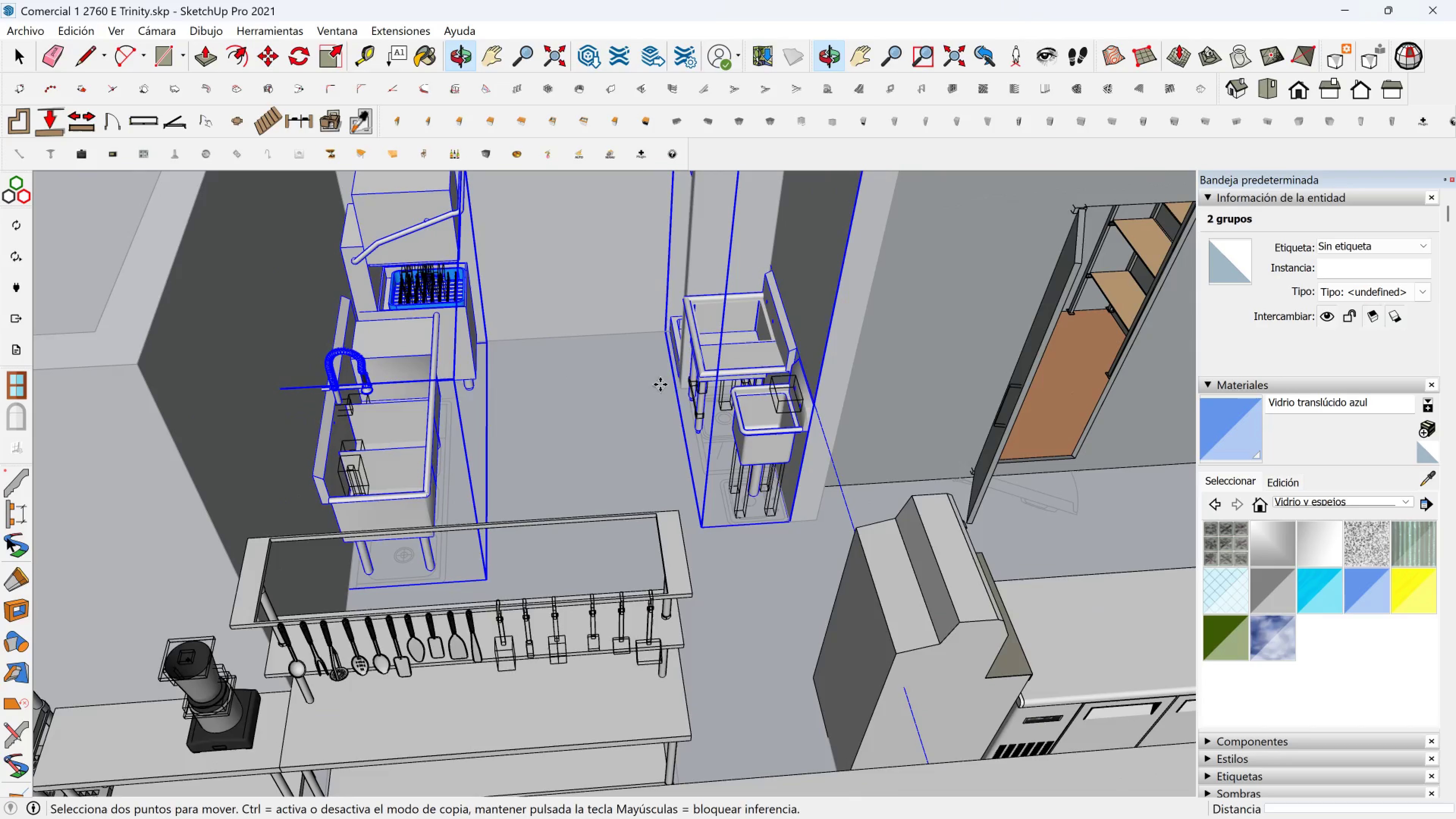 
scroll: coordinate [670, 399], scroll_direction: down, amount: 5.0
 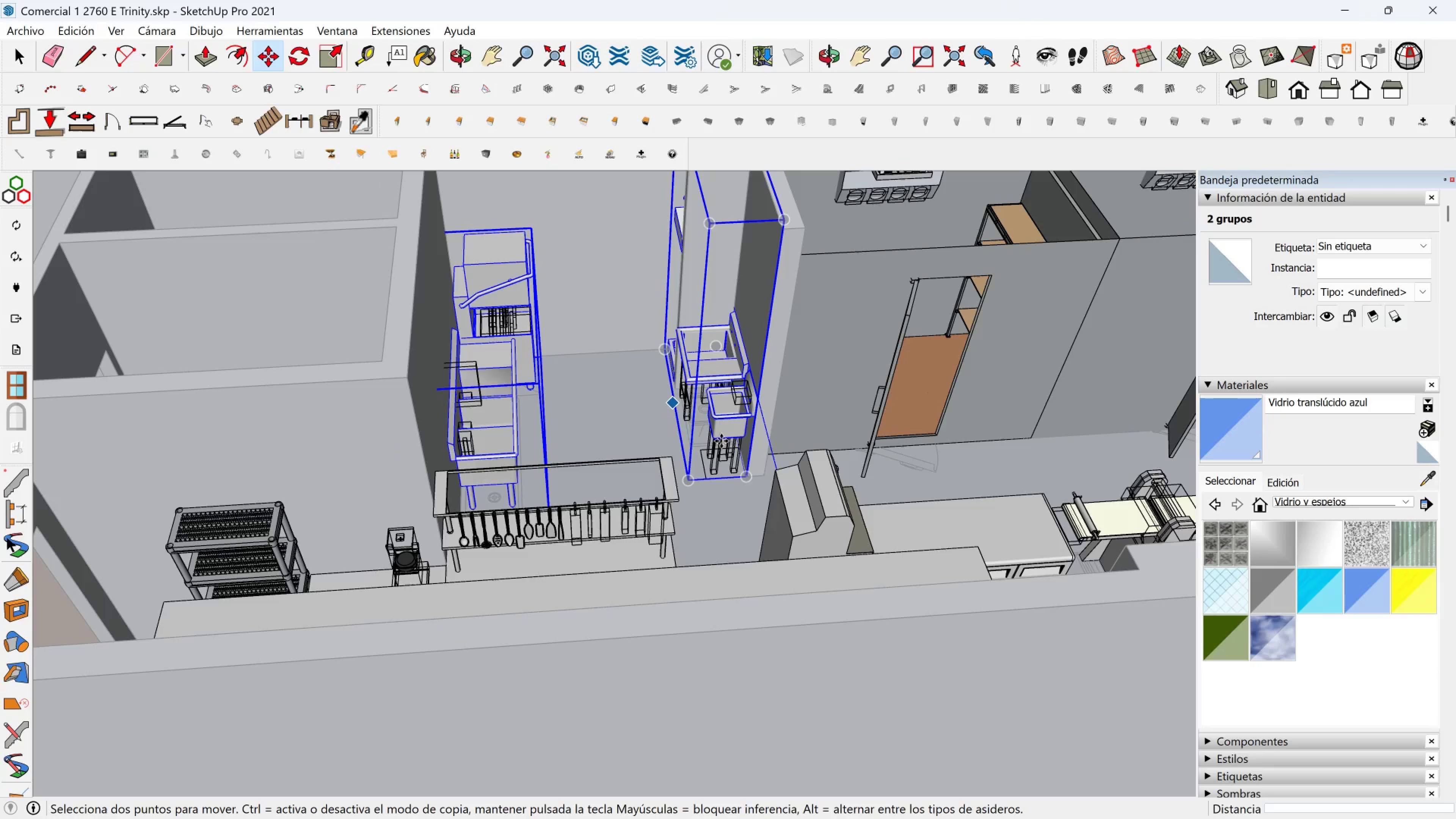 
hold_key(key=ShiftLeft, duration=0.89)
 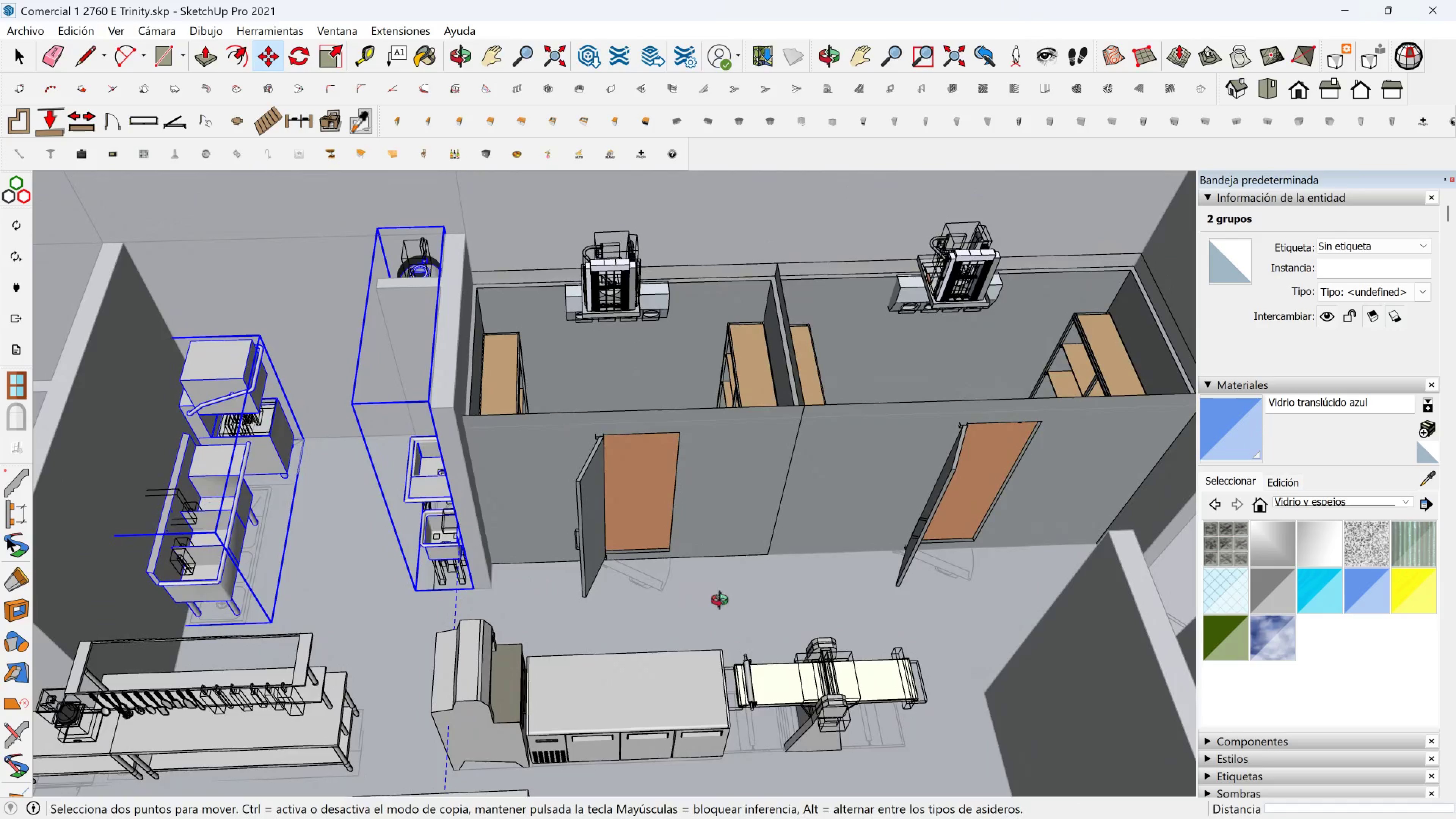 
scroll: coordinate [498, 560], scroll_direction: down, amount: 7.0
 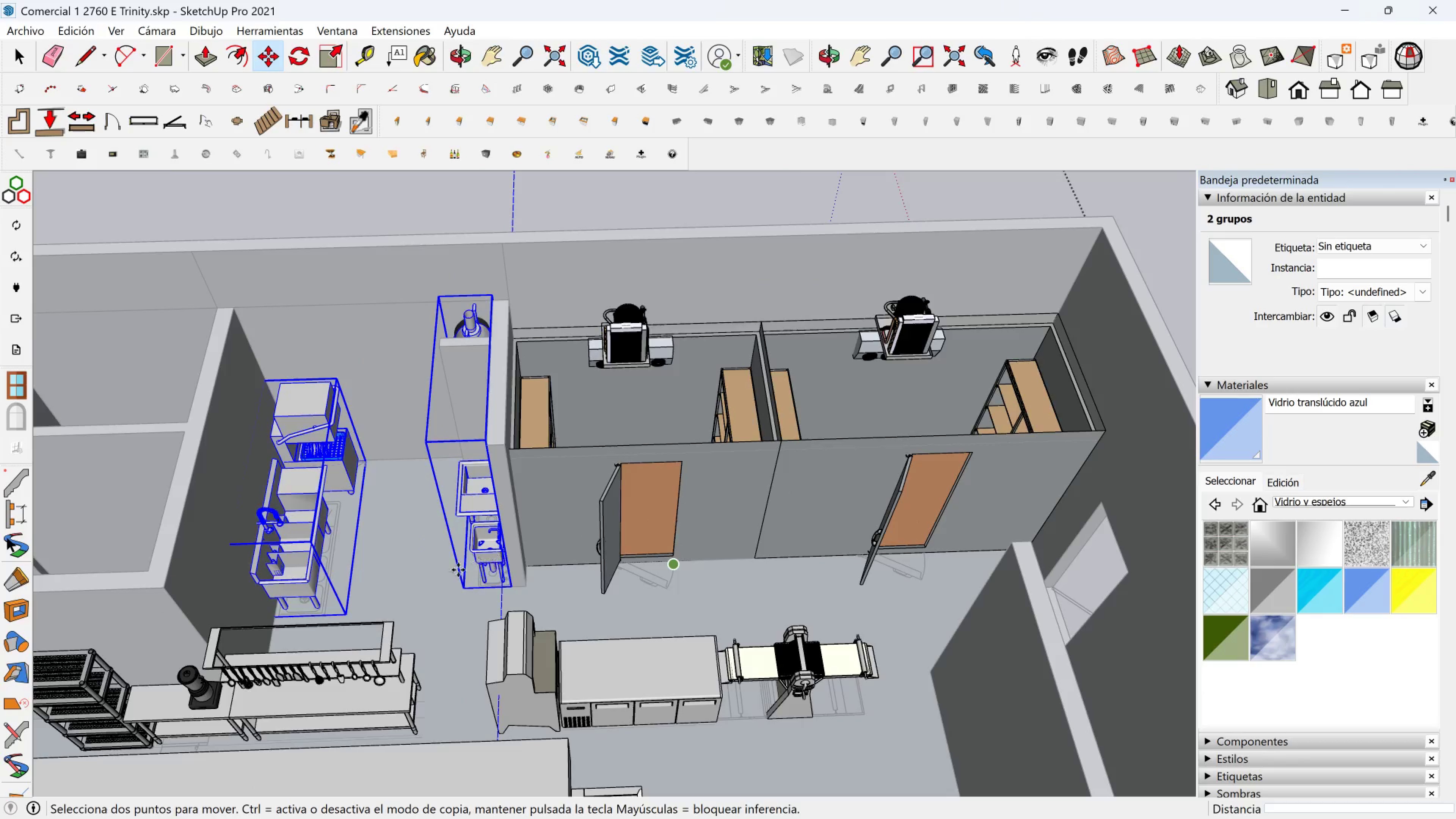 
hold_key(key=ShiftLeft, duration=0.31)
 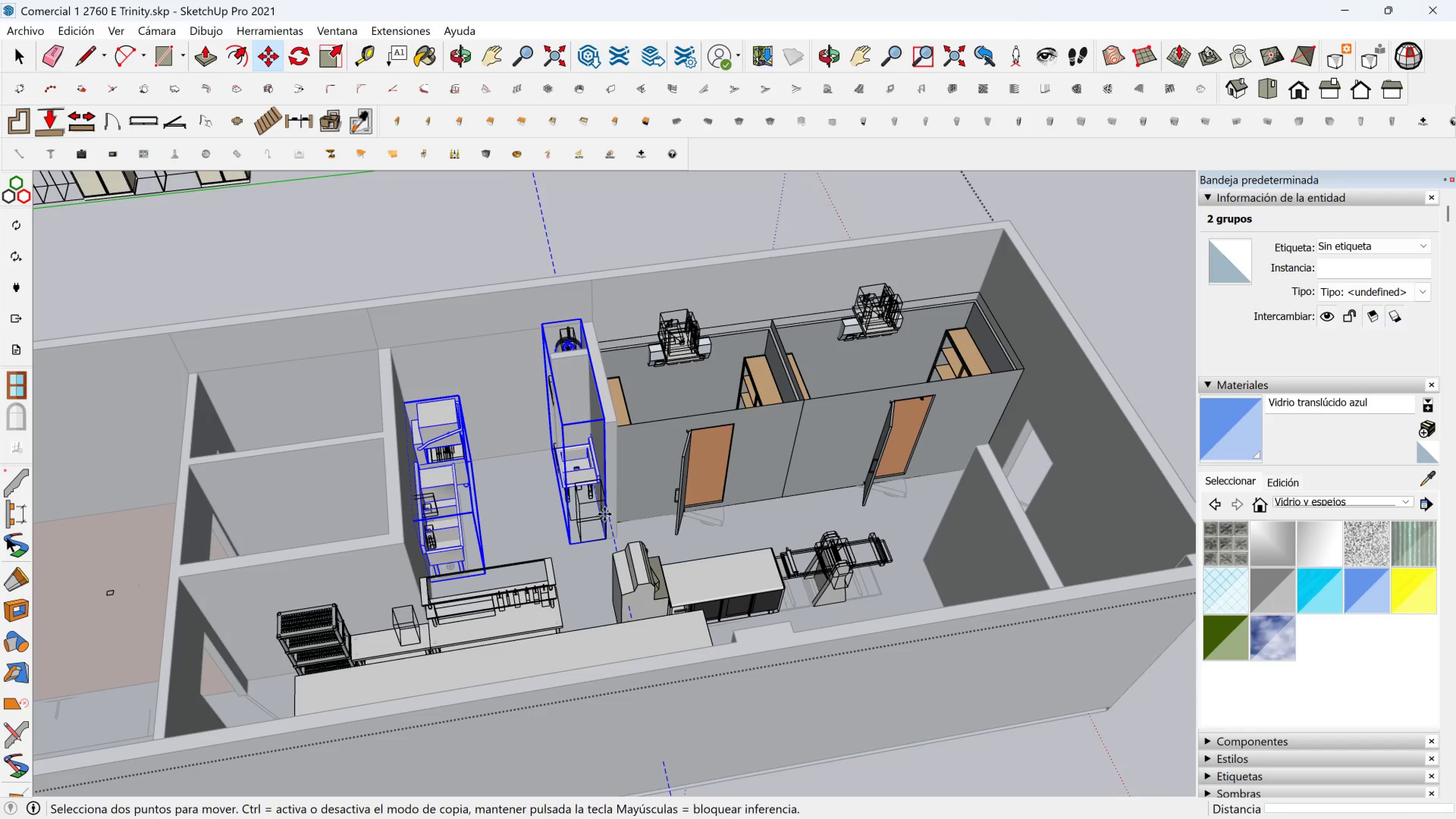 
key(Space)
 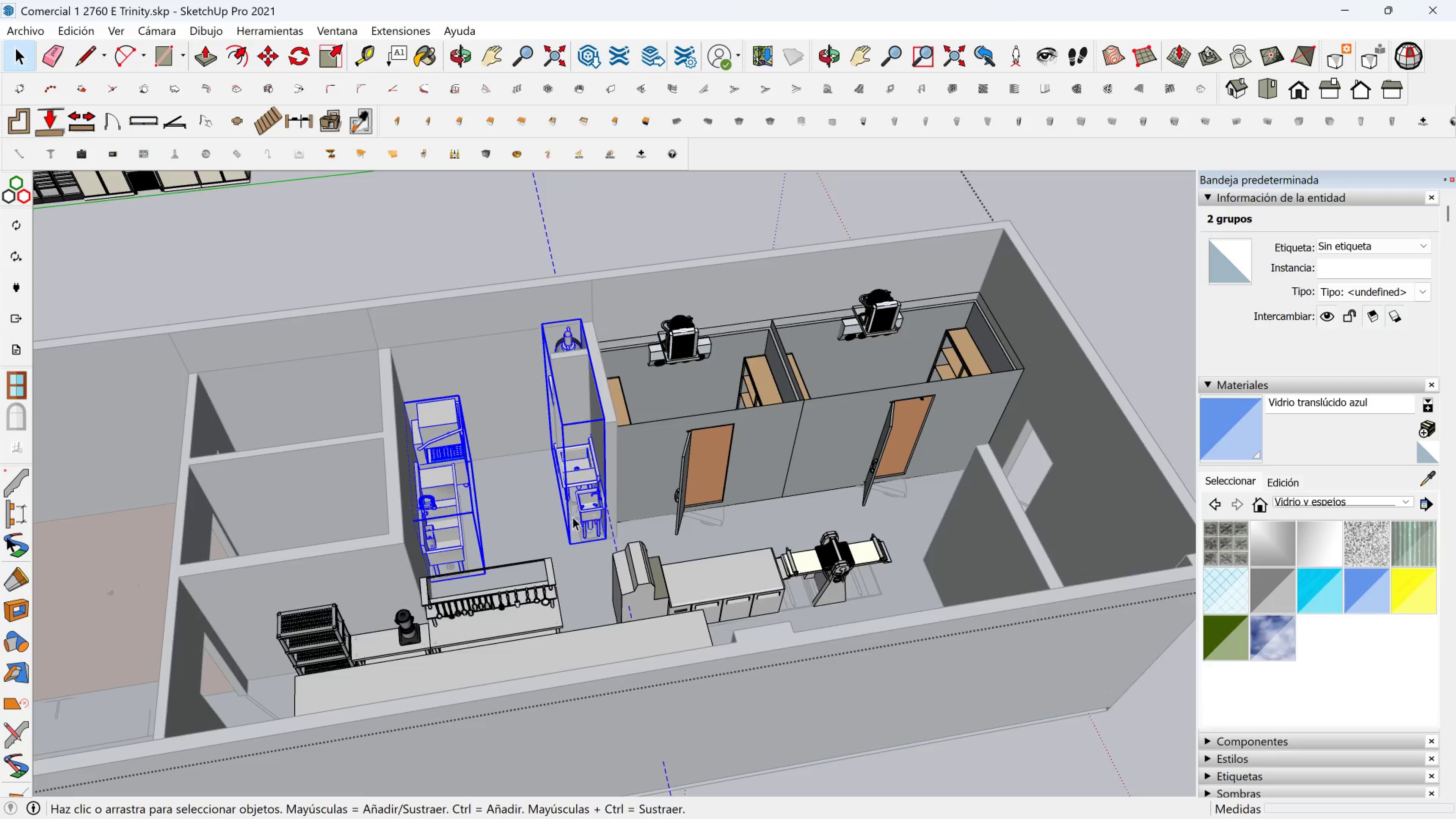 
scroll: coordinate [511, 547], scroll_direction: down, amount: 4.0
 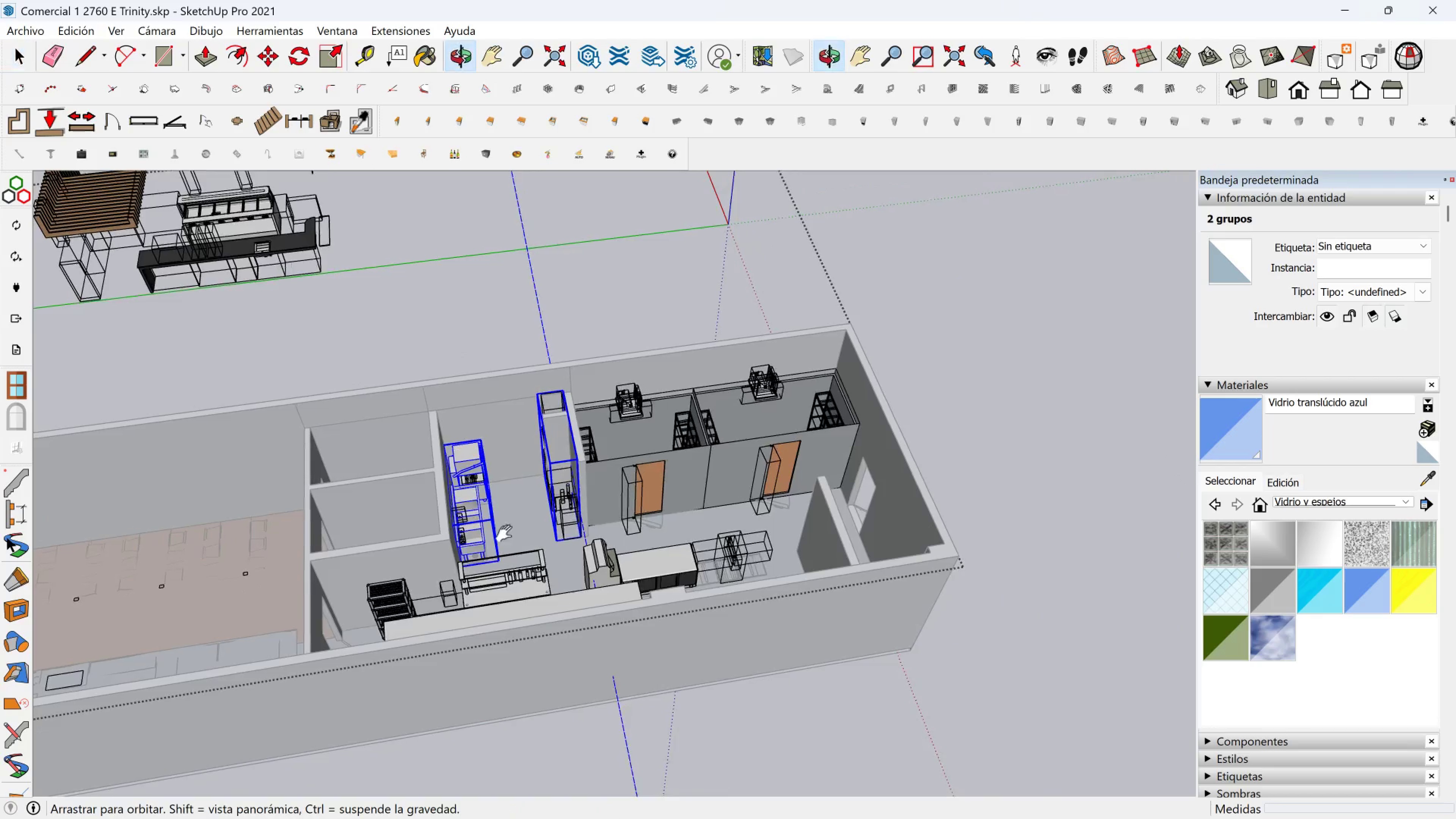 
hold_key(key=ShiftLeft, duration=0.4)
 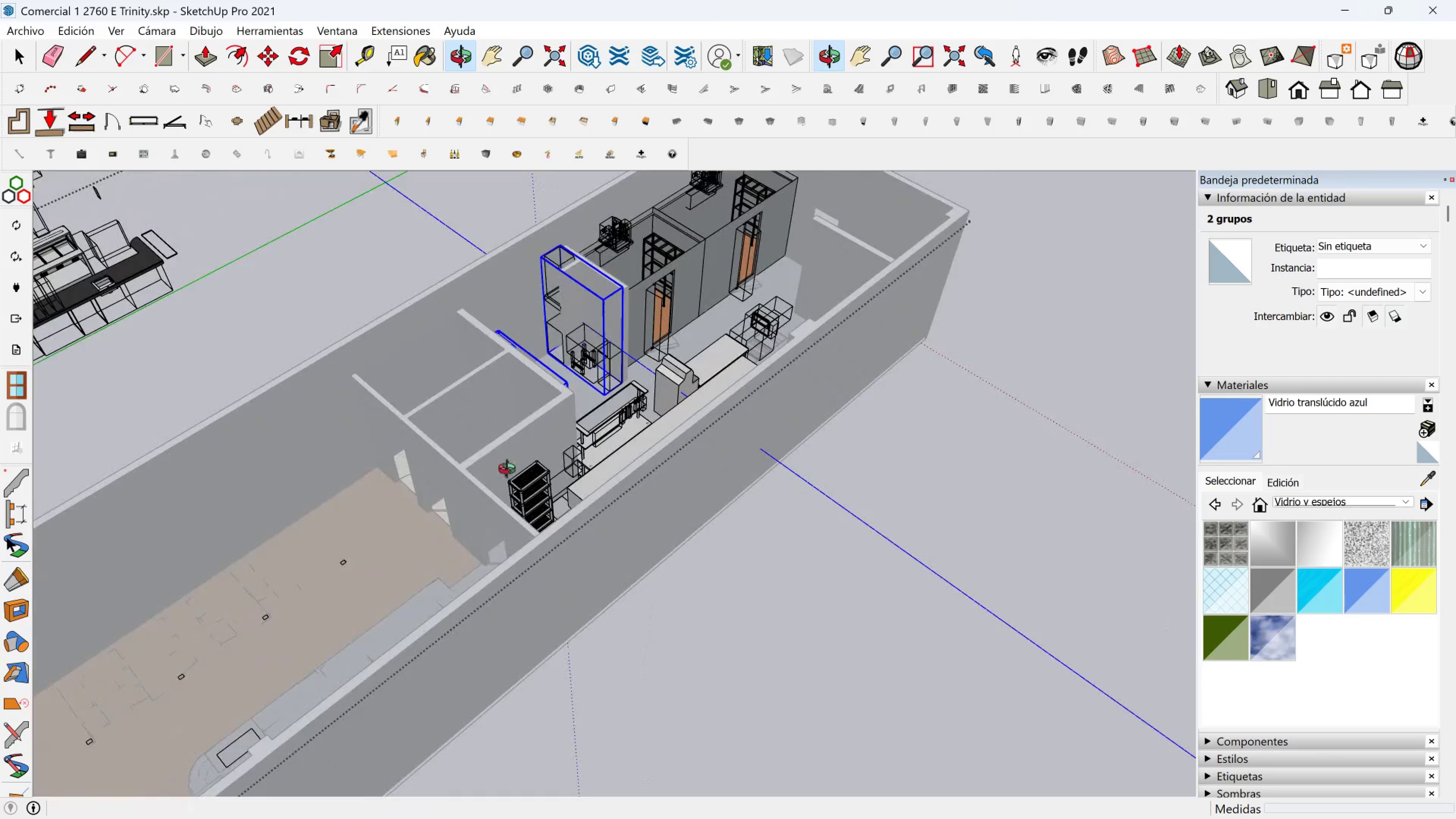 
hold_key(key=ShiftLeft, duration=0.36)
 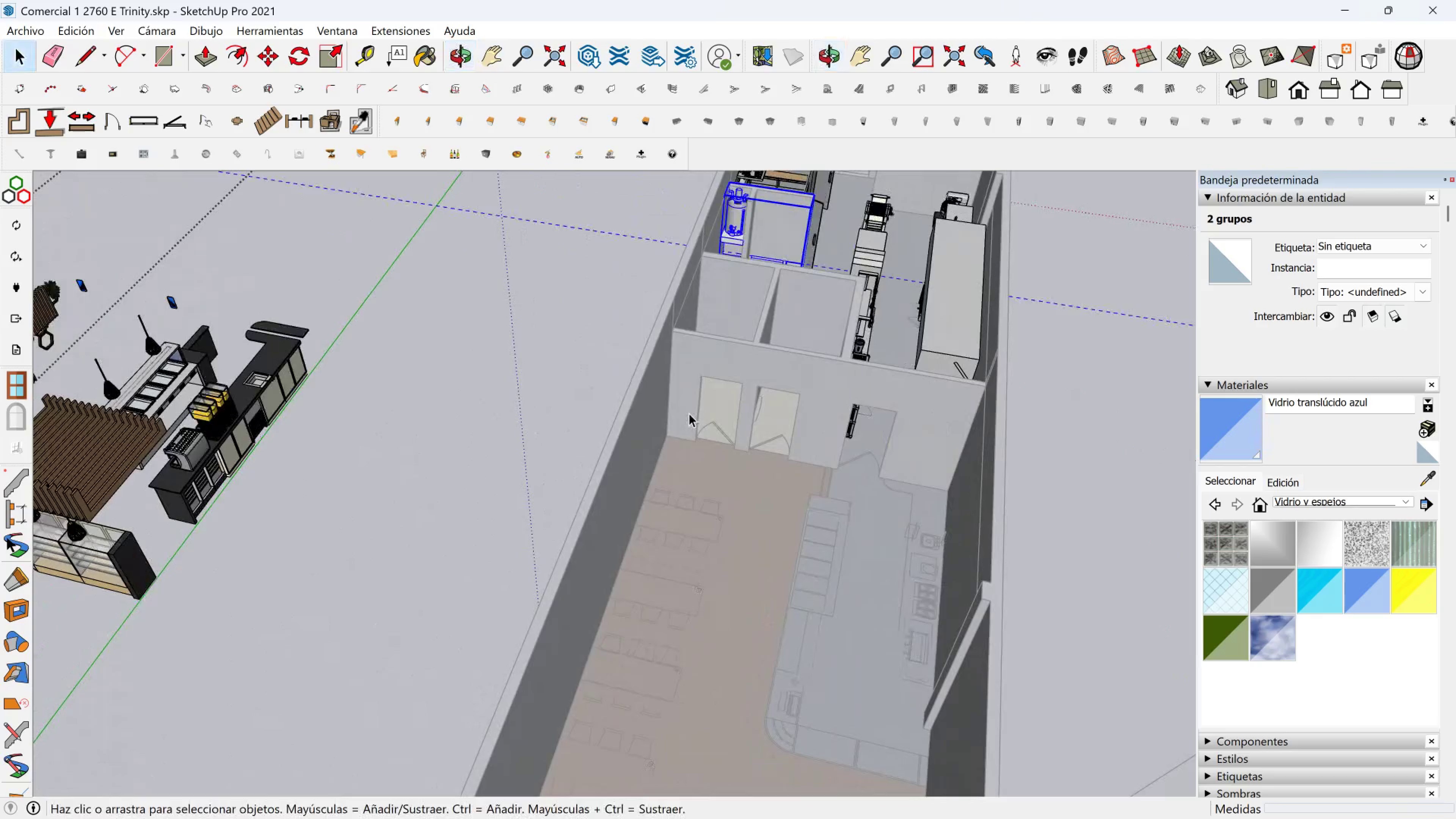 
scroll: coordinate [690, 414], scroll_direction: down, amount: 4.0
 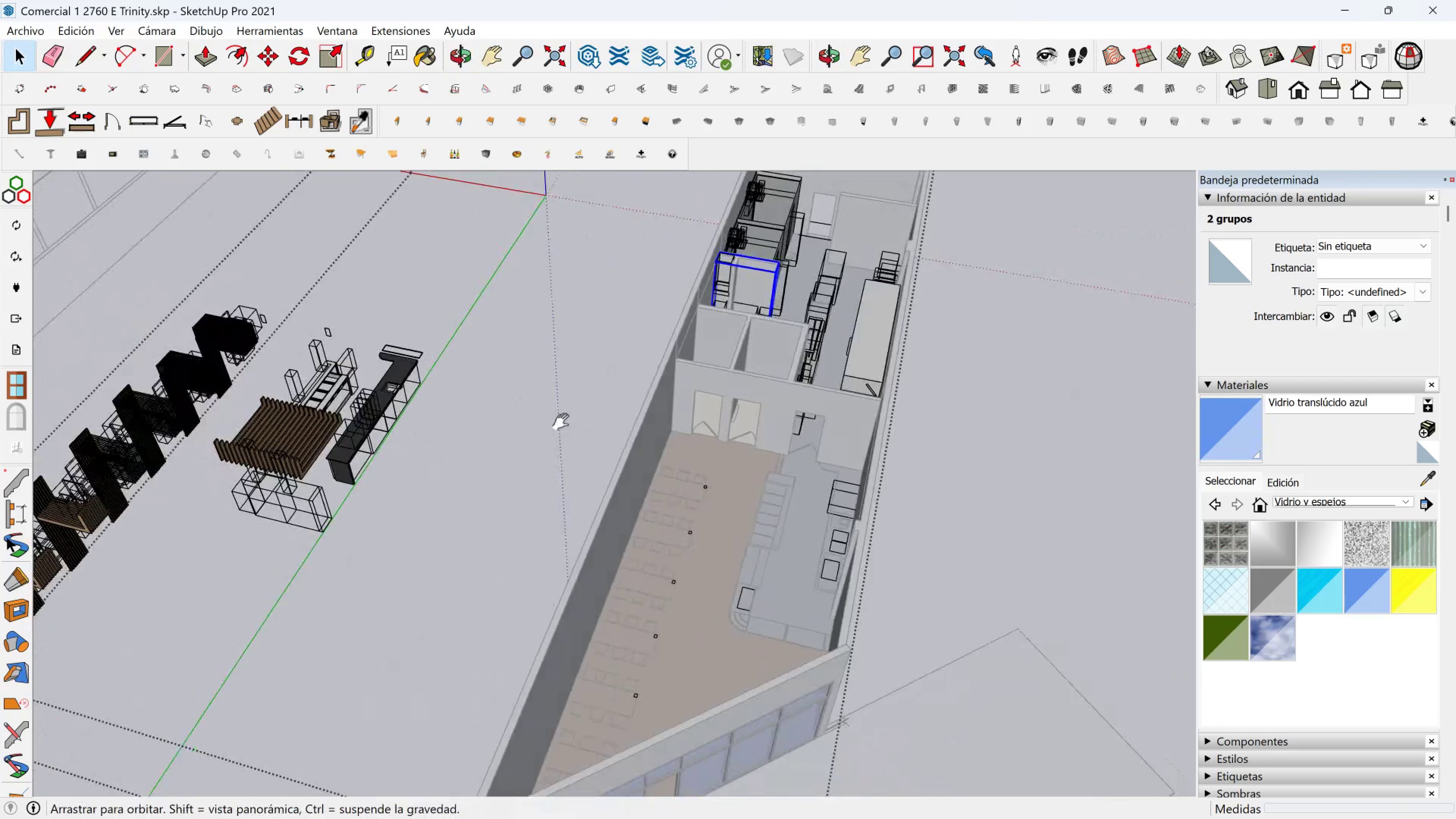 
hold_key(key=ShiftLeft, duration=0.58)
 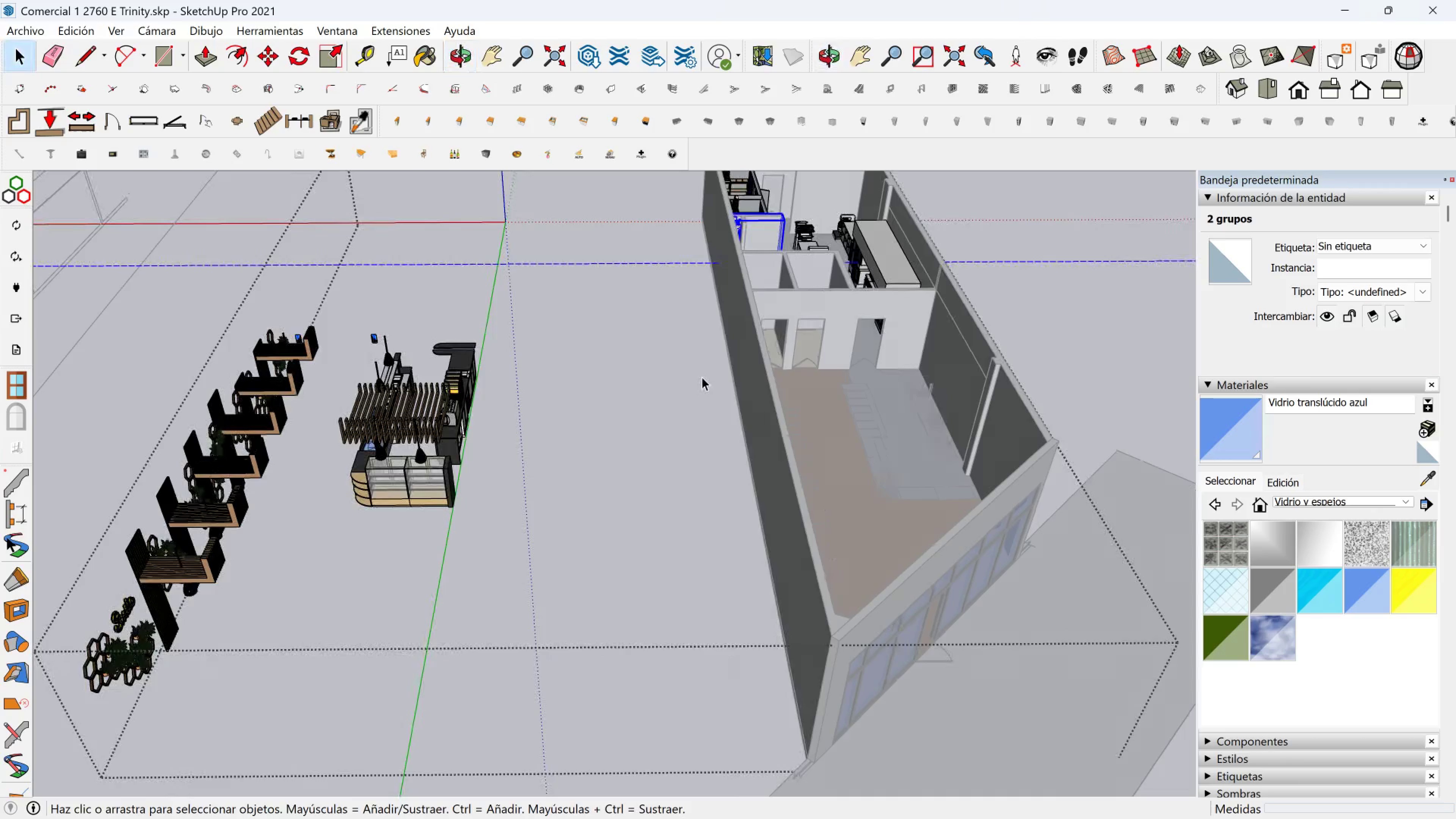 
scroll: coordinate [702, 377], scroll_direction: down, amount: 2.0
 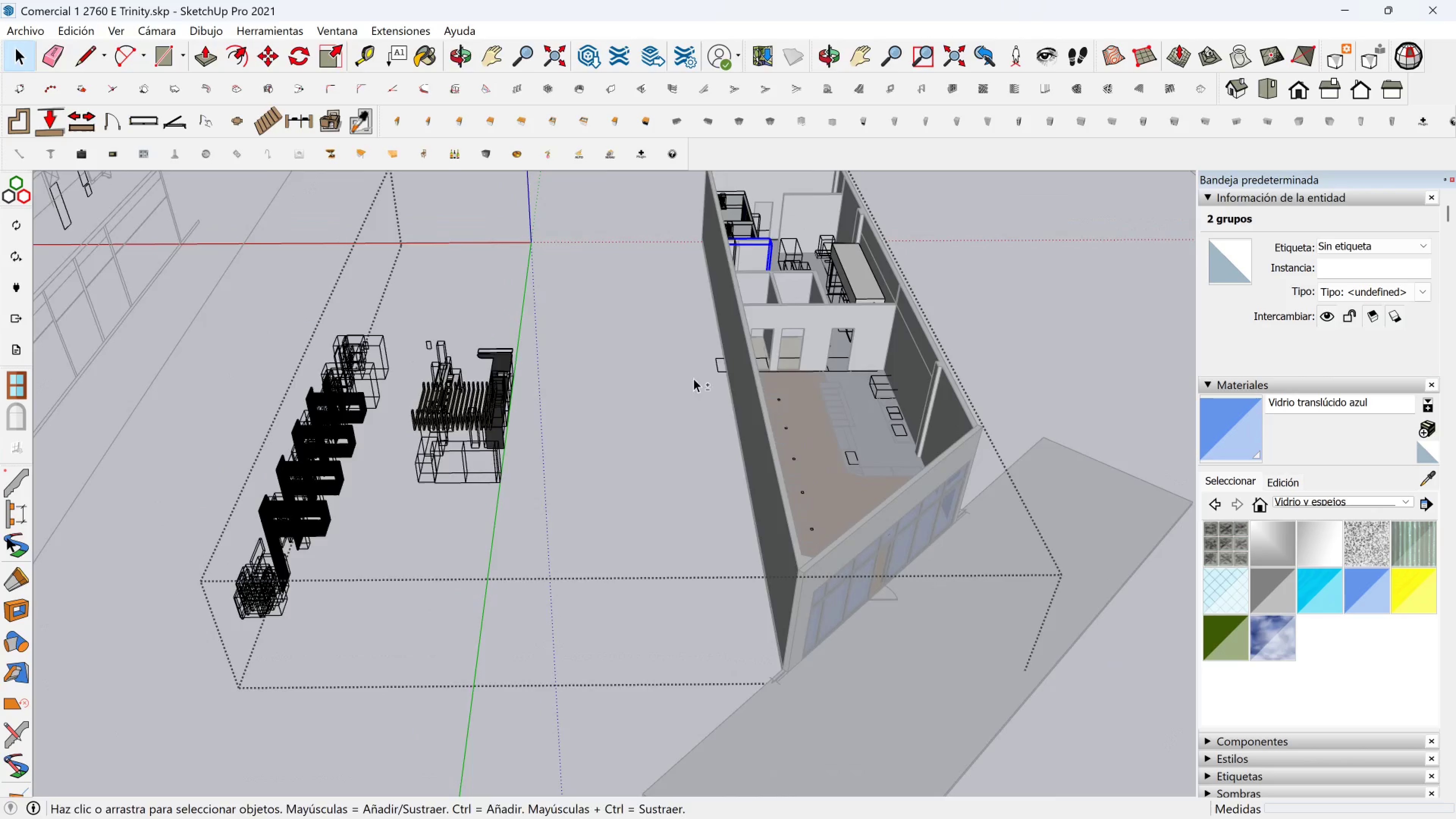 
hold_key(key=ShiftLeft, duration=0.38)
 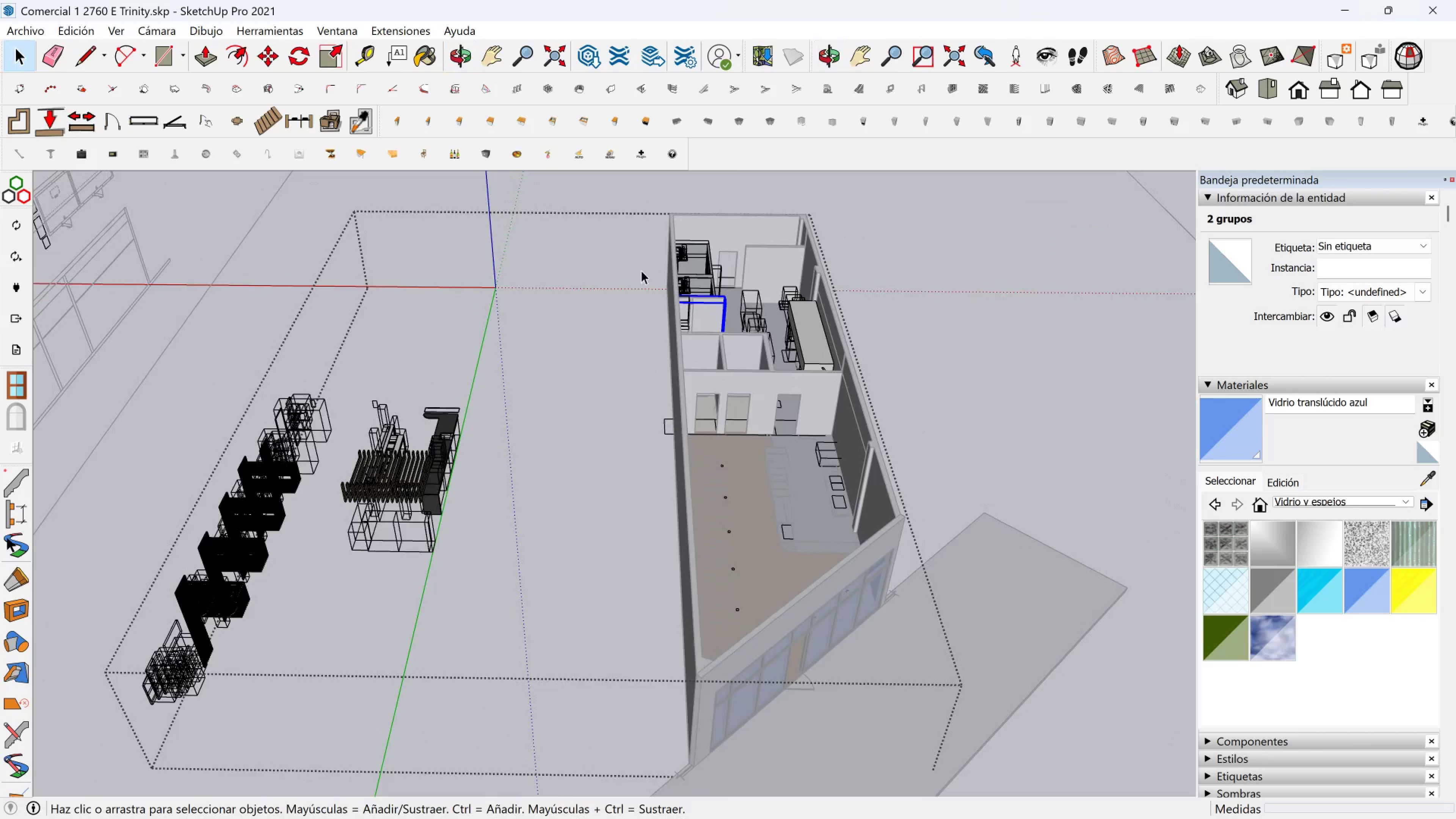 
left_click_drag(start_coordinate=[604, 189], to_coordinate=[916, 460])
 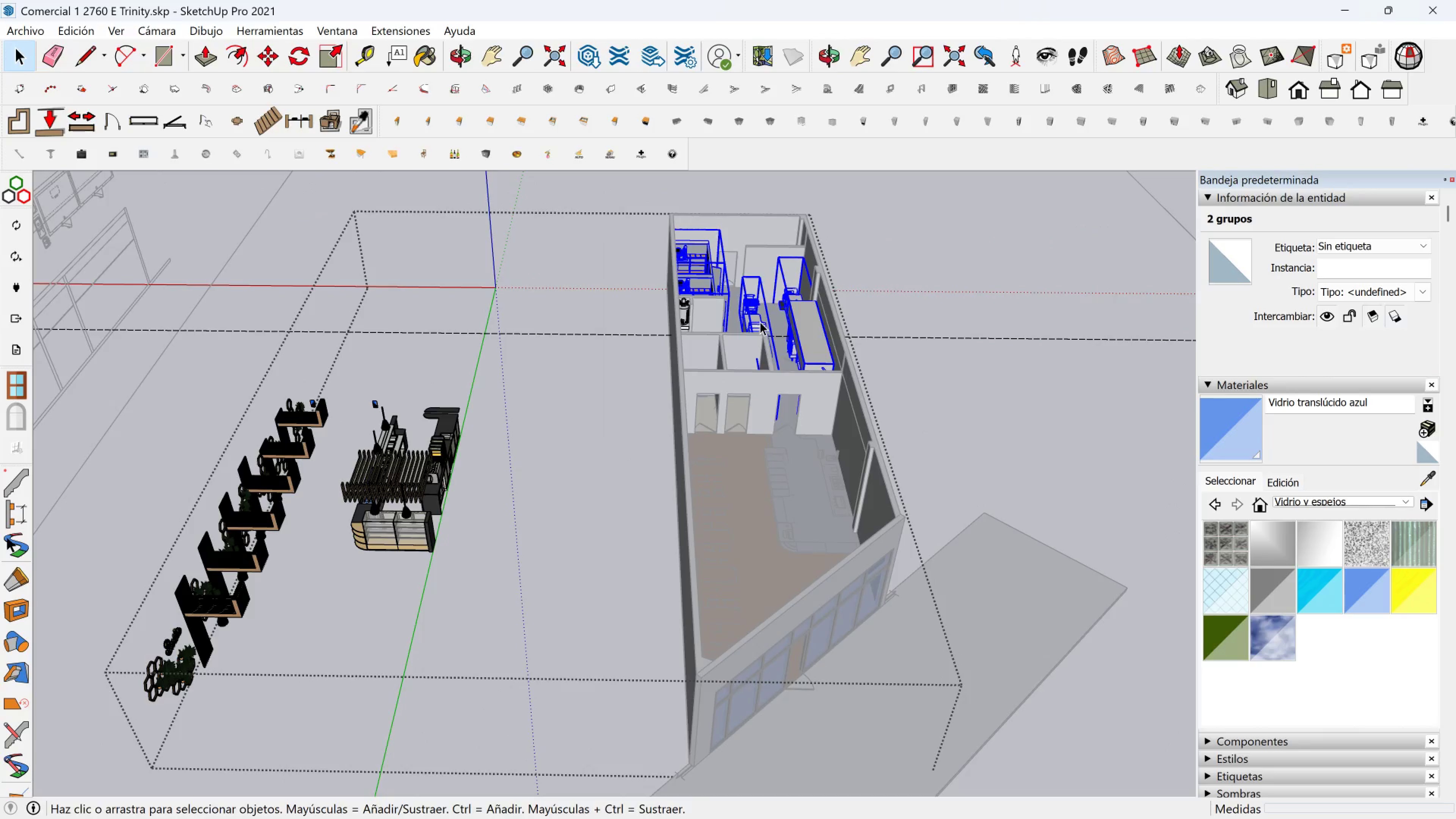 
right_click([755, 317])
 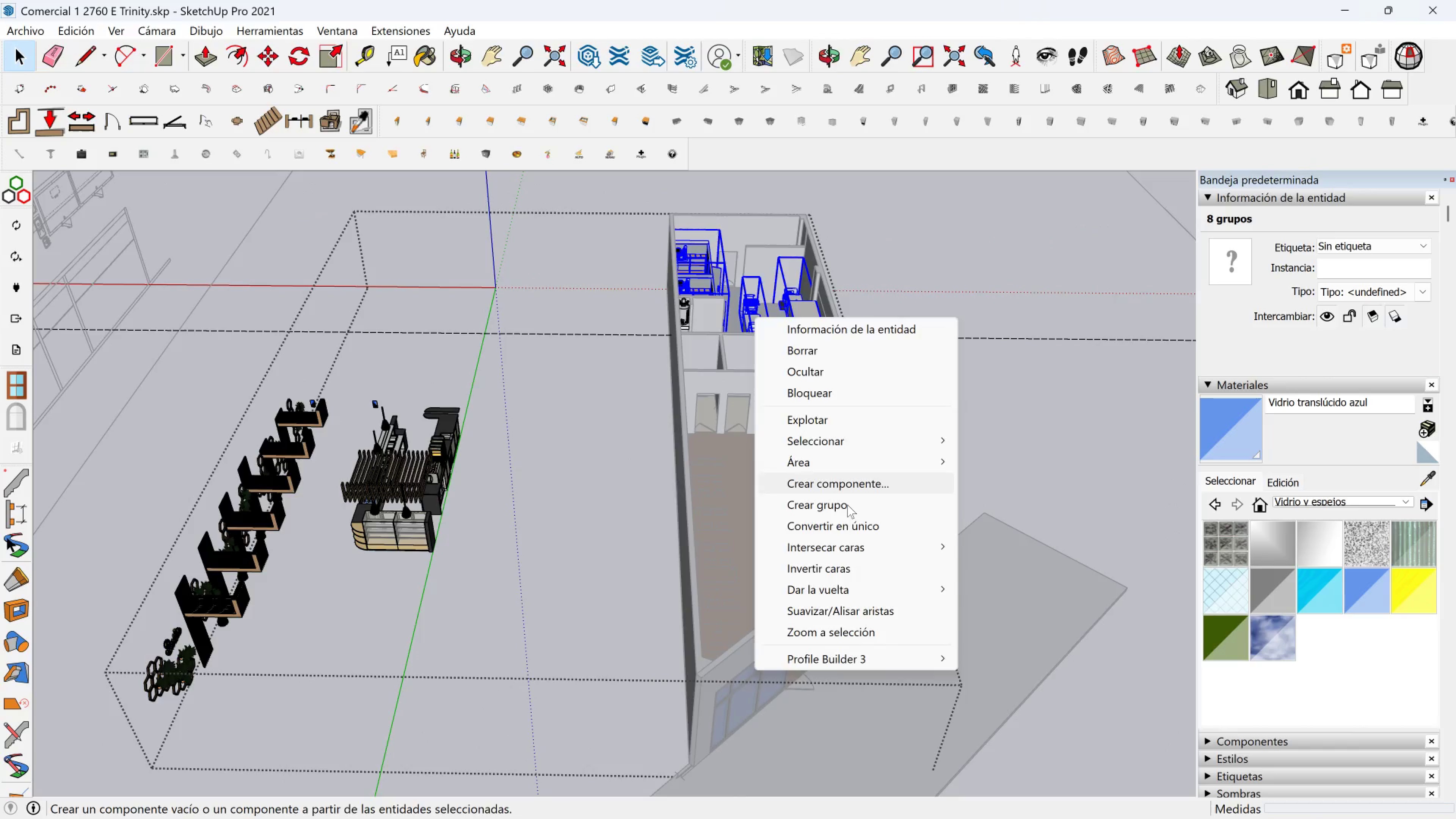 
left_click([847, 505])
 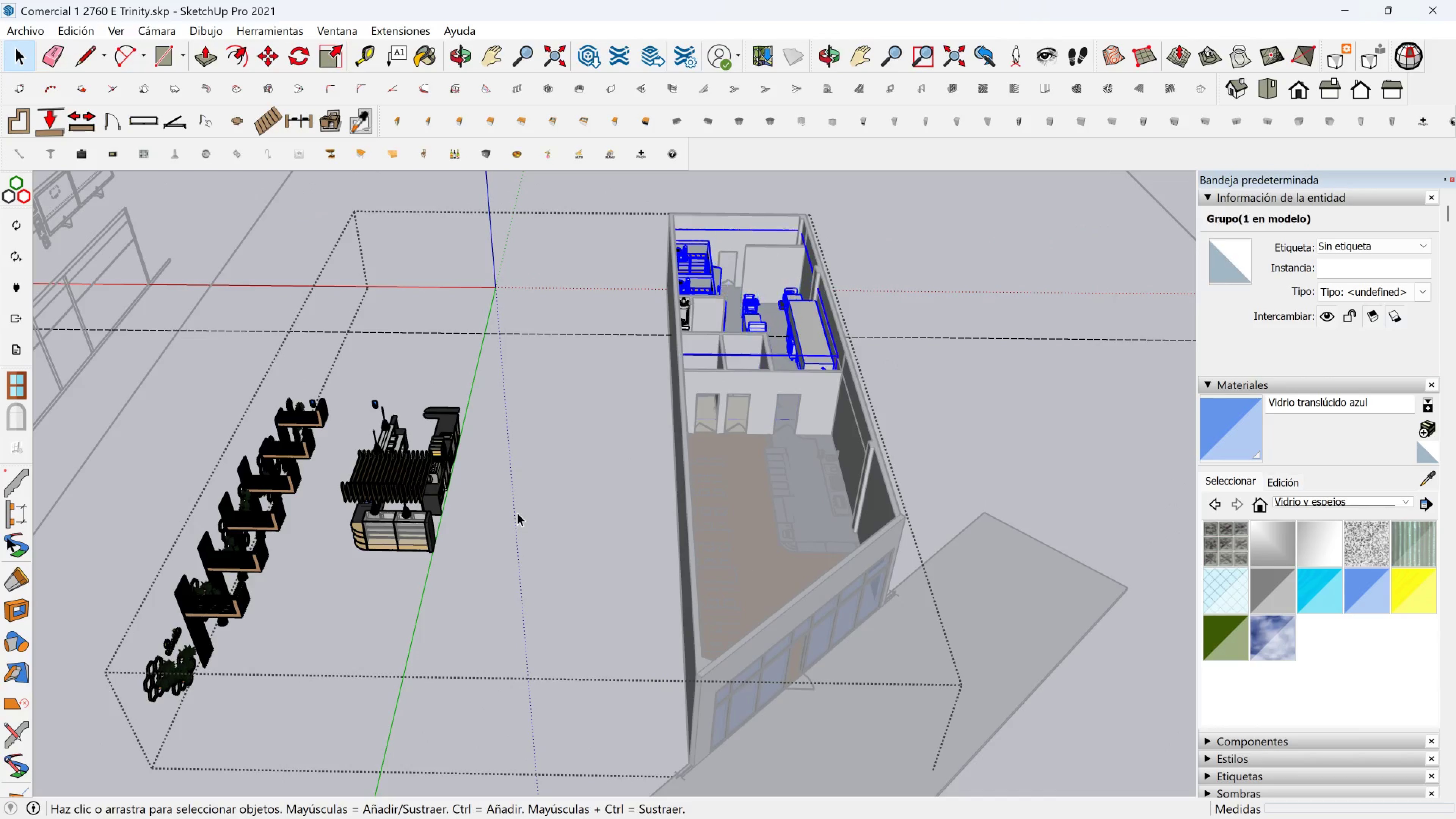 
scroll: coordinate [500, 526], scroll_direction: down, amount: 2.0
 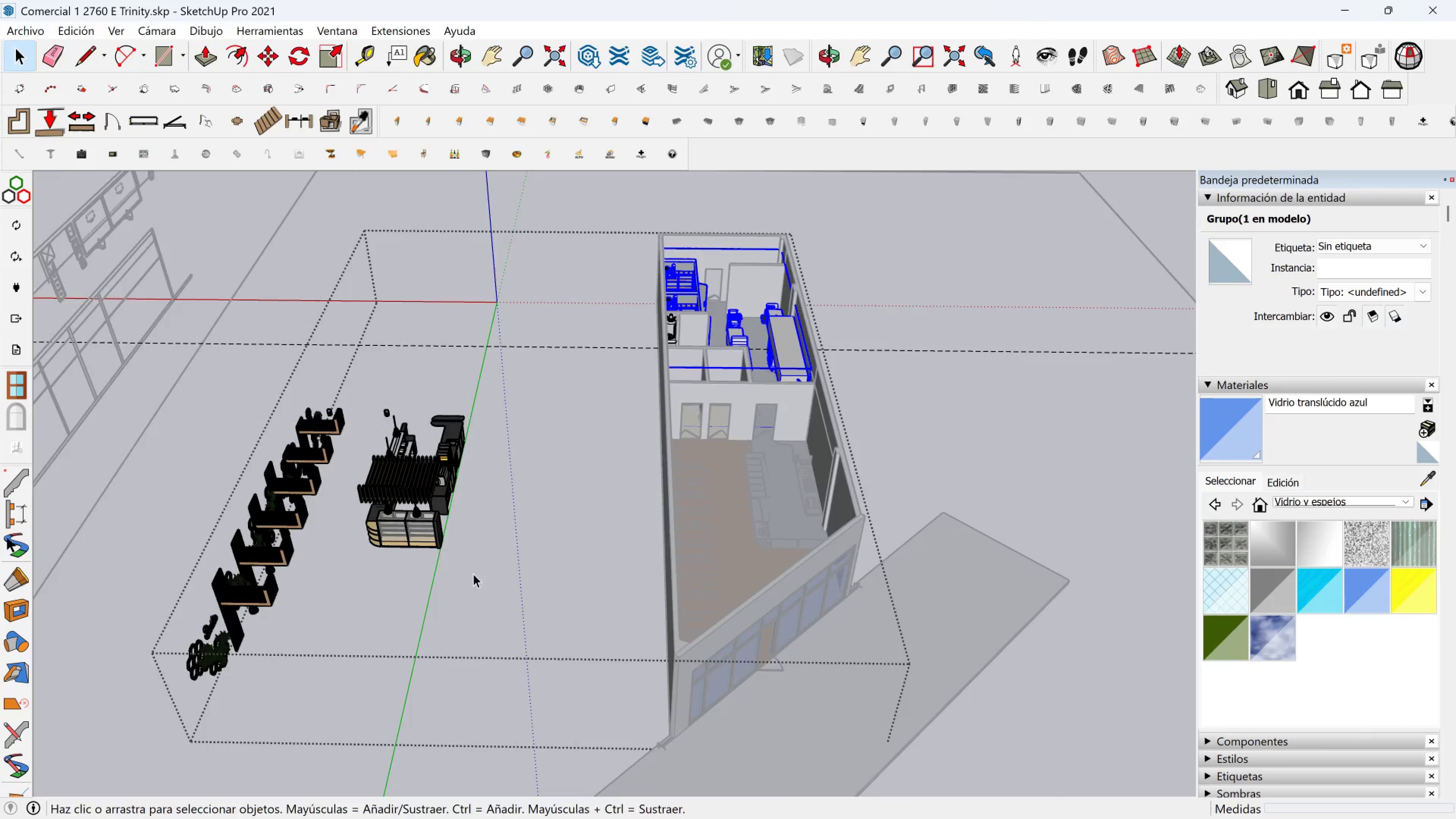 
hold_key(key=ShiftLeft, duration=0.56)
 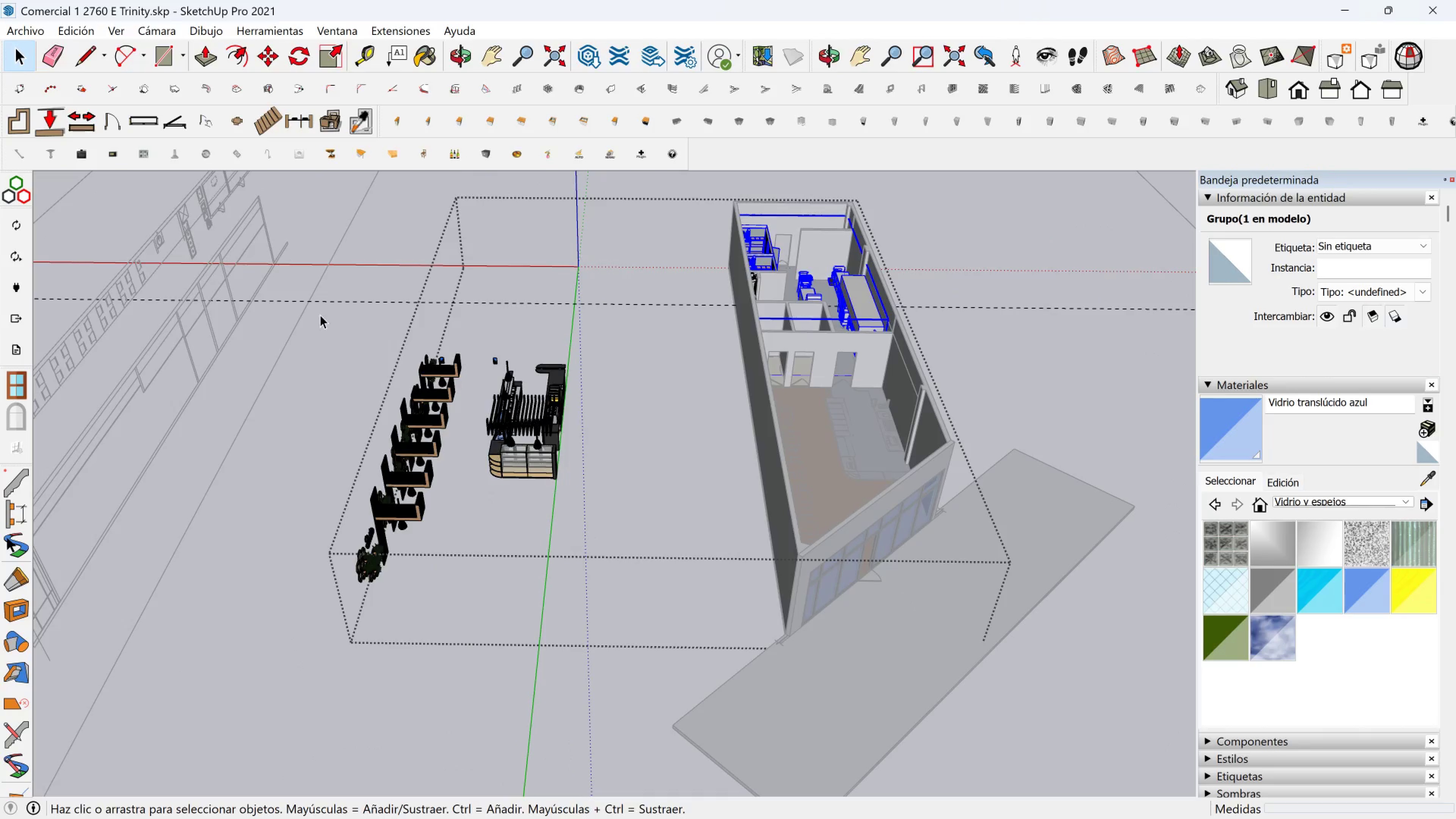 
left_click_drag(start_coordinate=[317, 309], to_coordinate=[617, 637])
 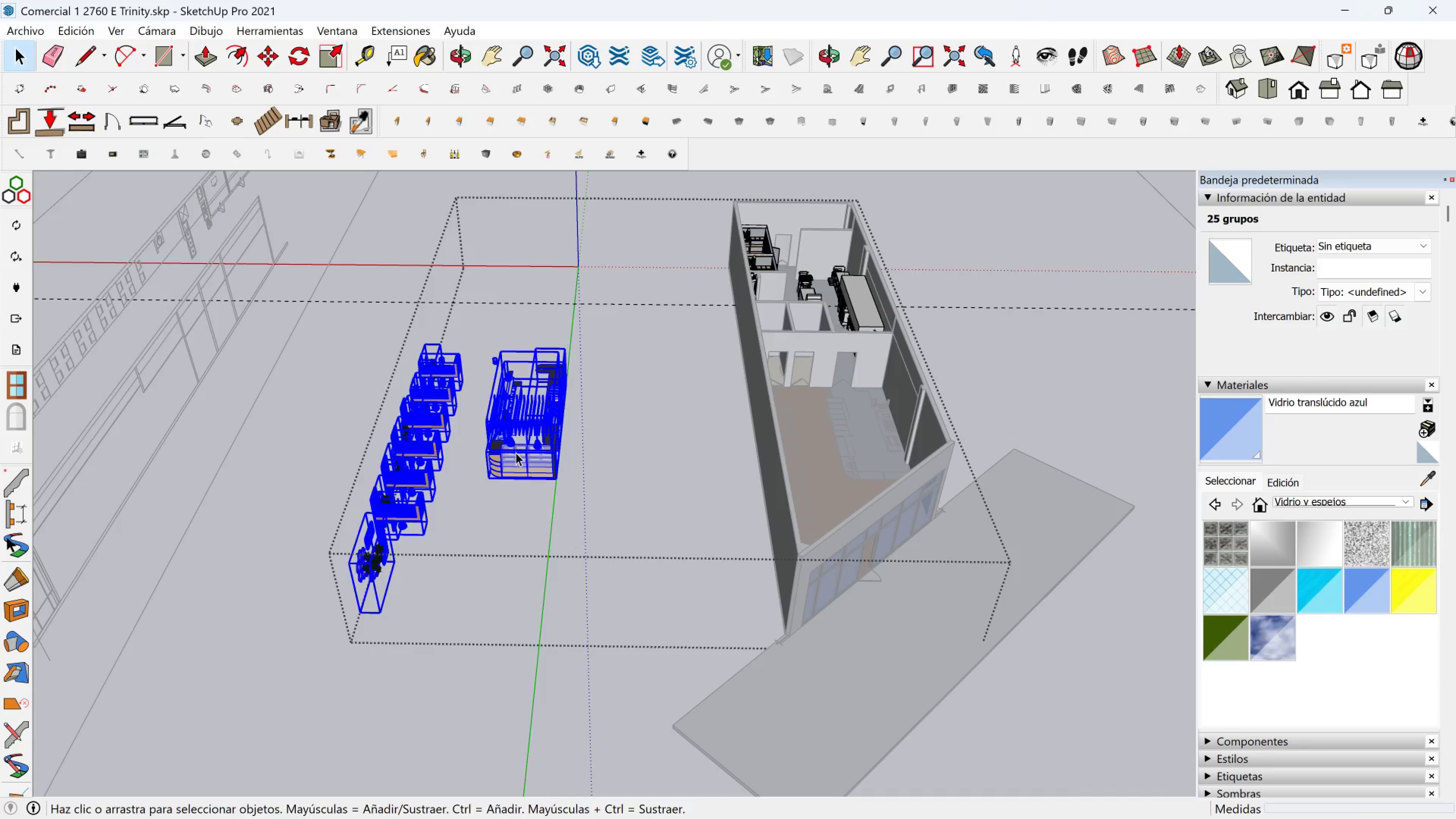 
right_click([516, 458])
 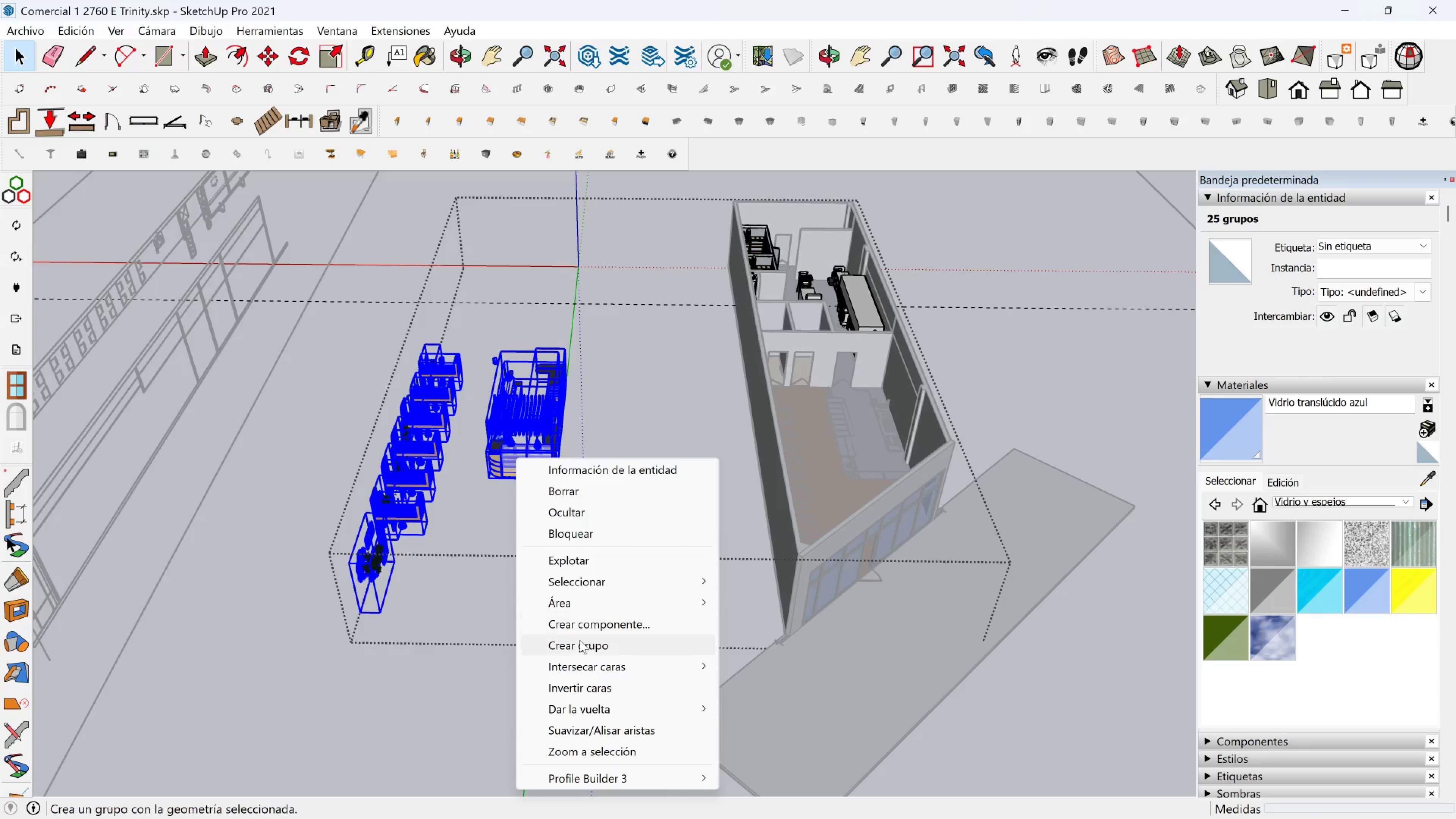 
left_click([580, 640])
 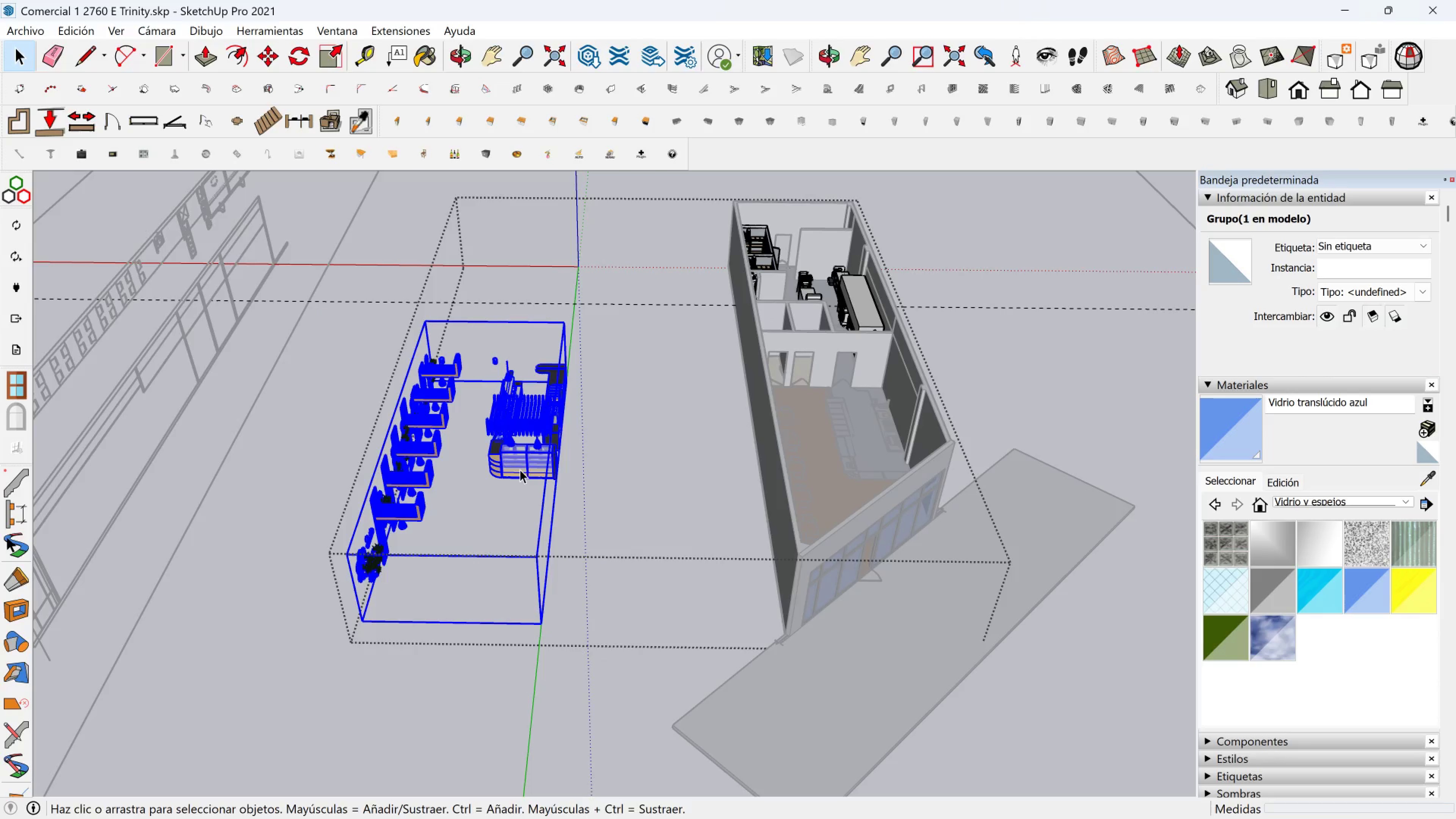 
key(Escape)
 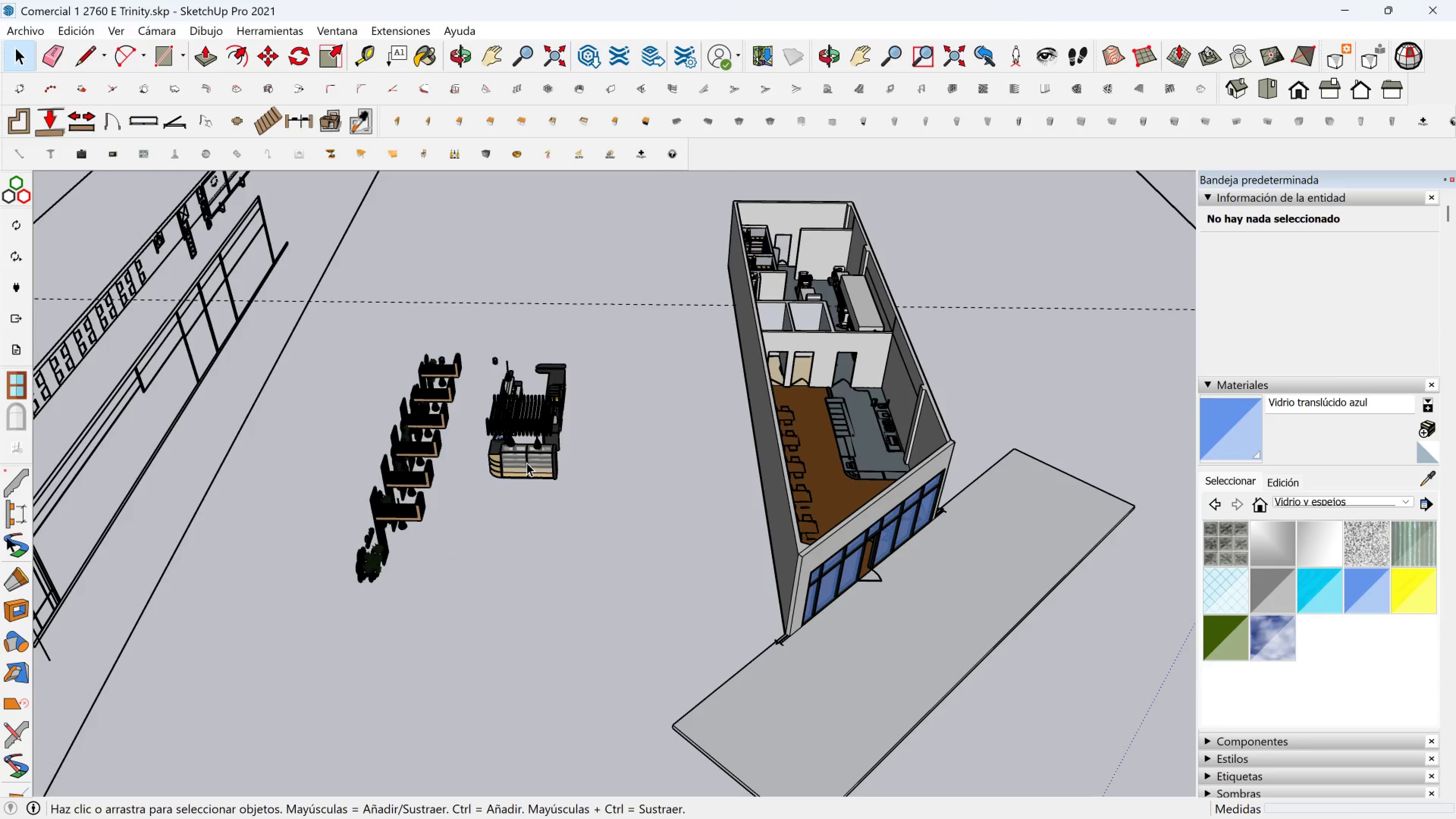 
left_click([527, 463])
 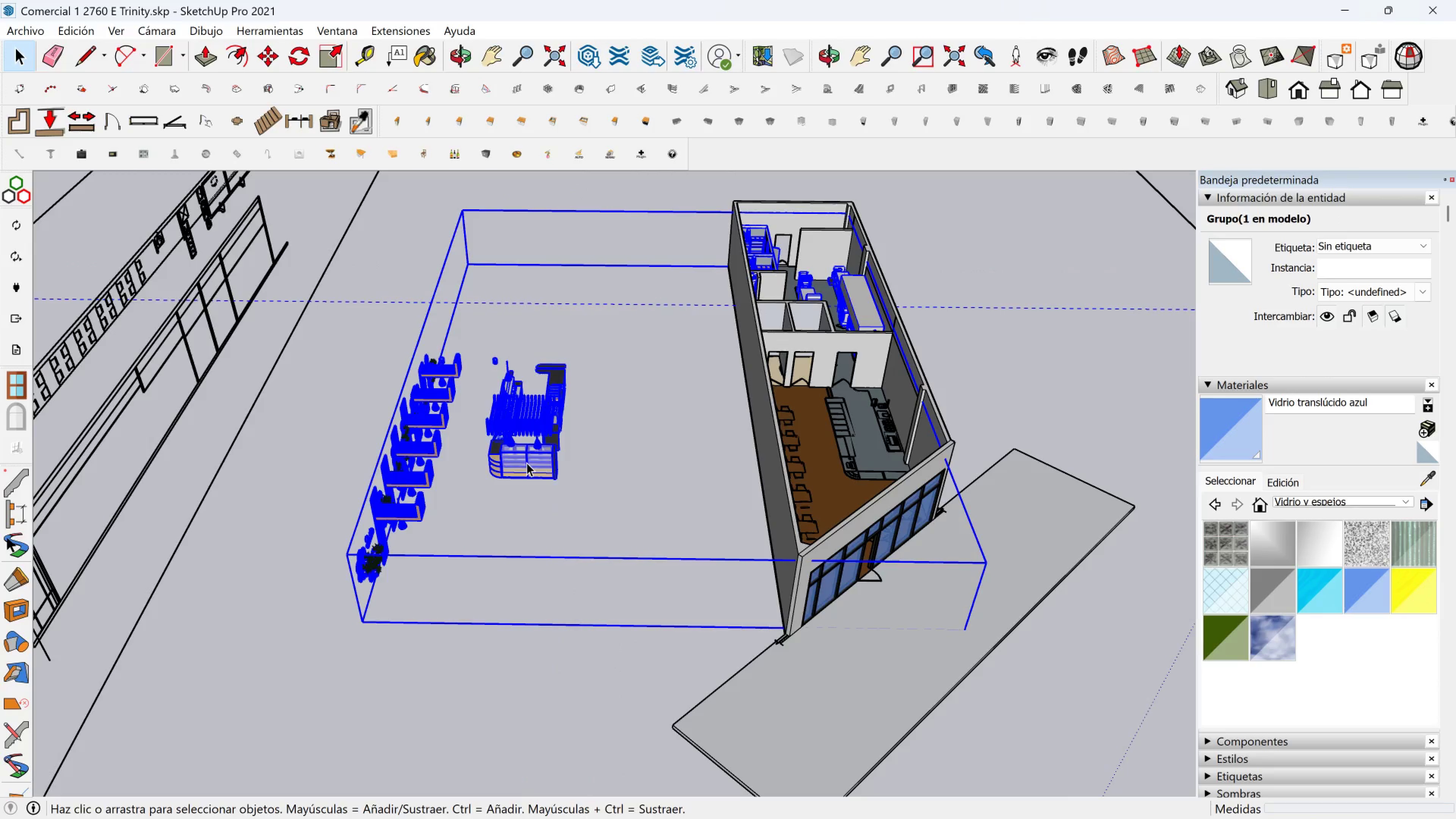 
right_click([527, 463])
 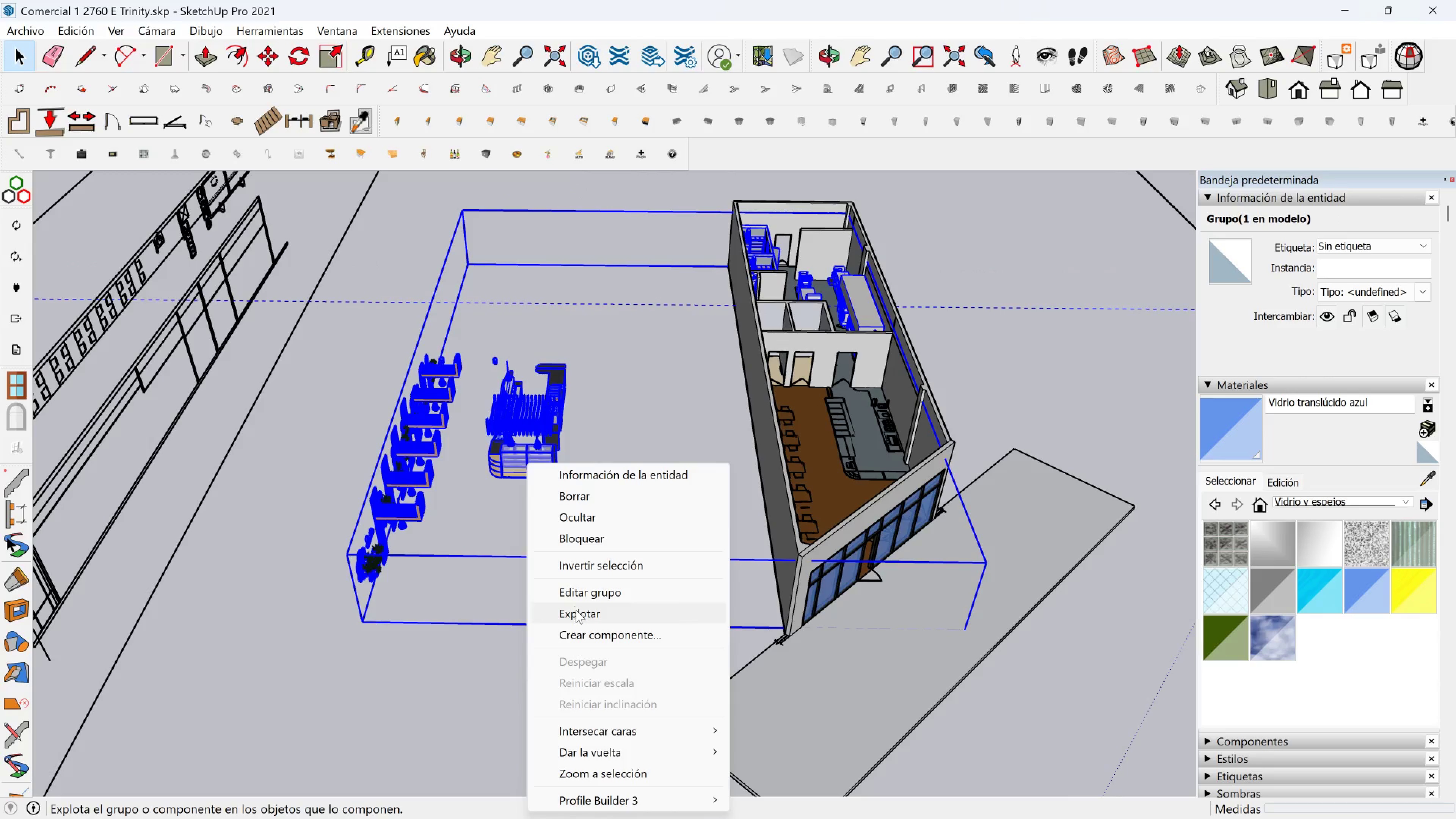 
left_click([576, 610])
 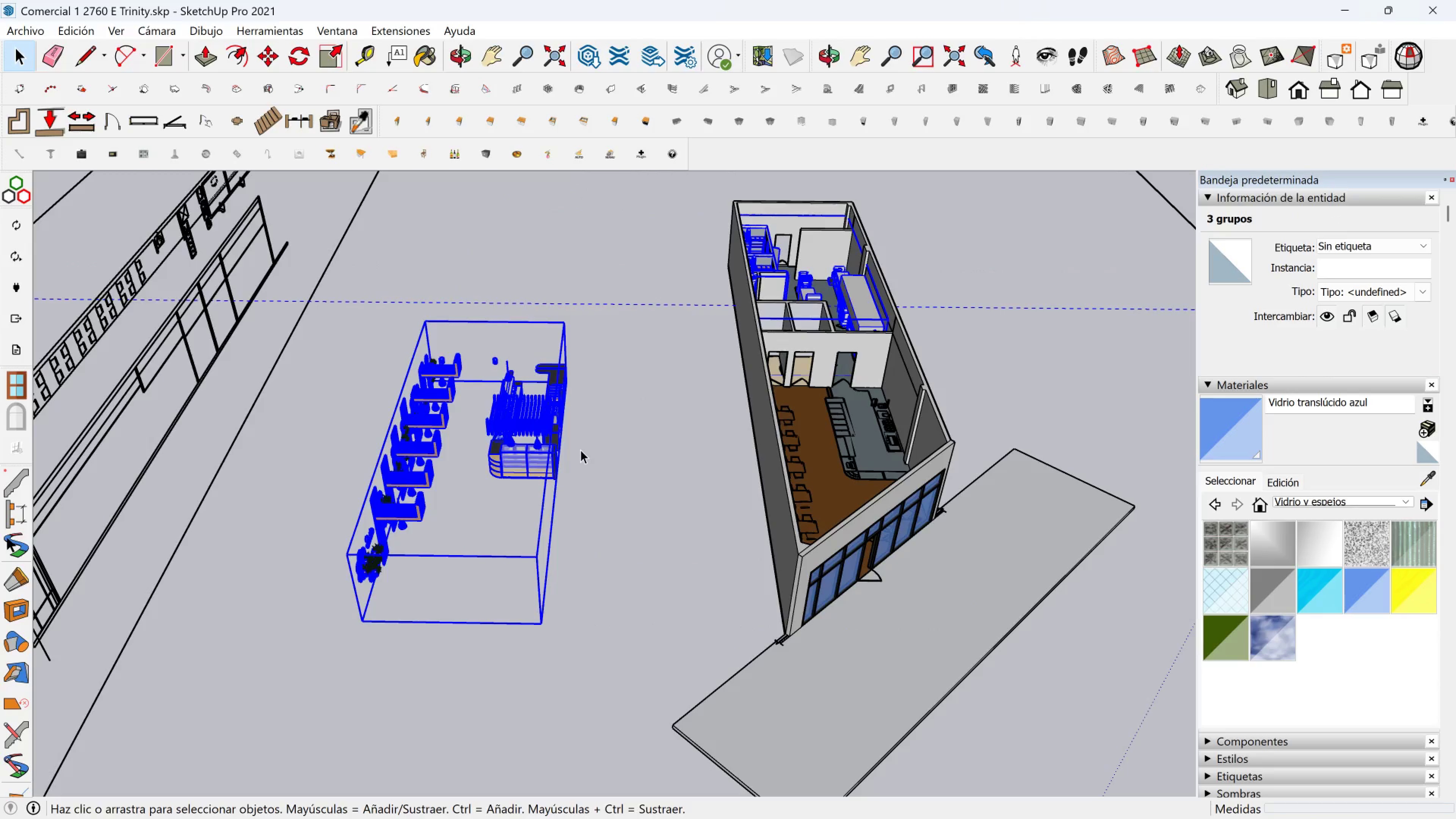 
double_click([505, 458])
 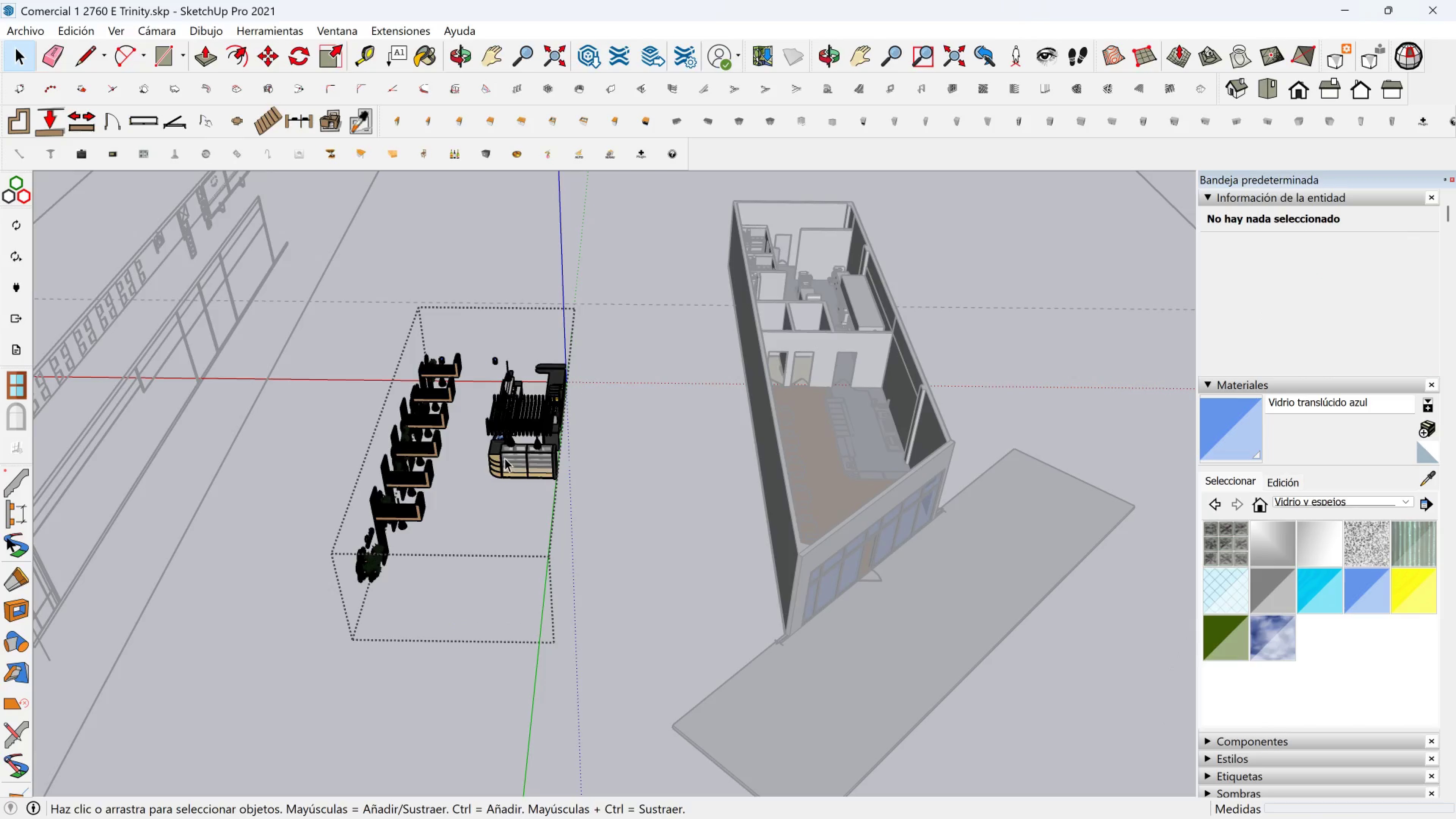 
scroll: coordinate [504, 458], scroll_direction: up, amount: 9.0
 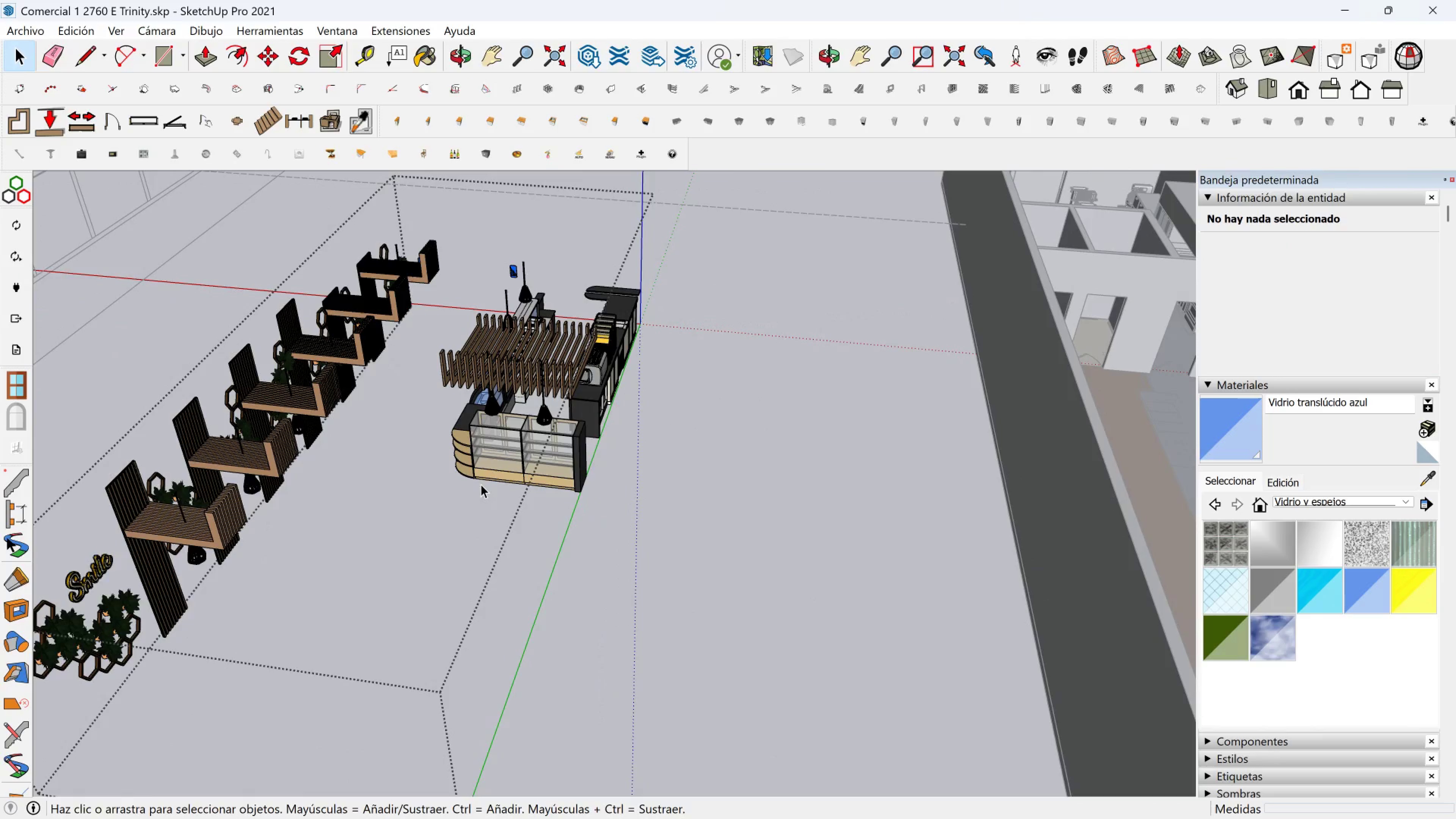 
key(Escape)
 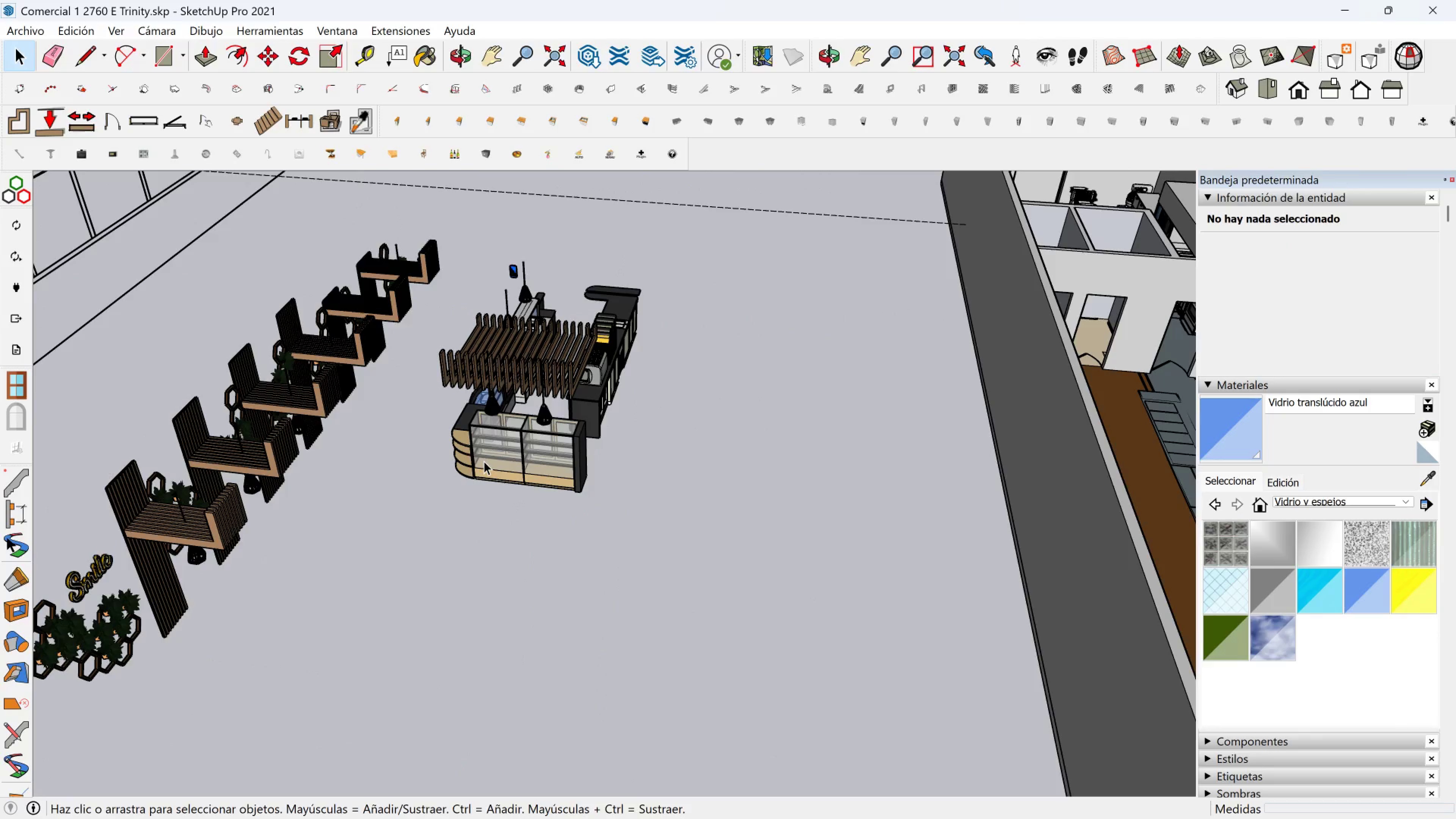 
left_click([484, 461])
 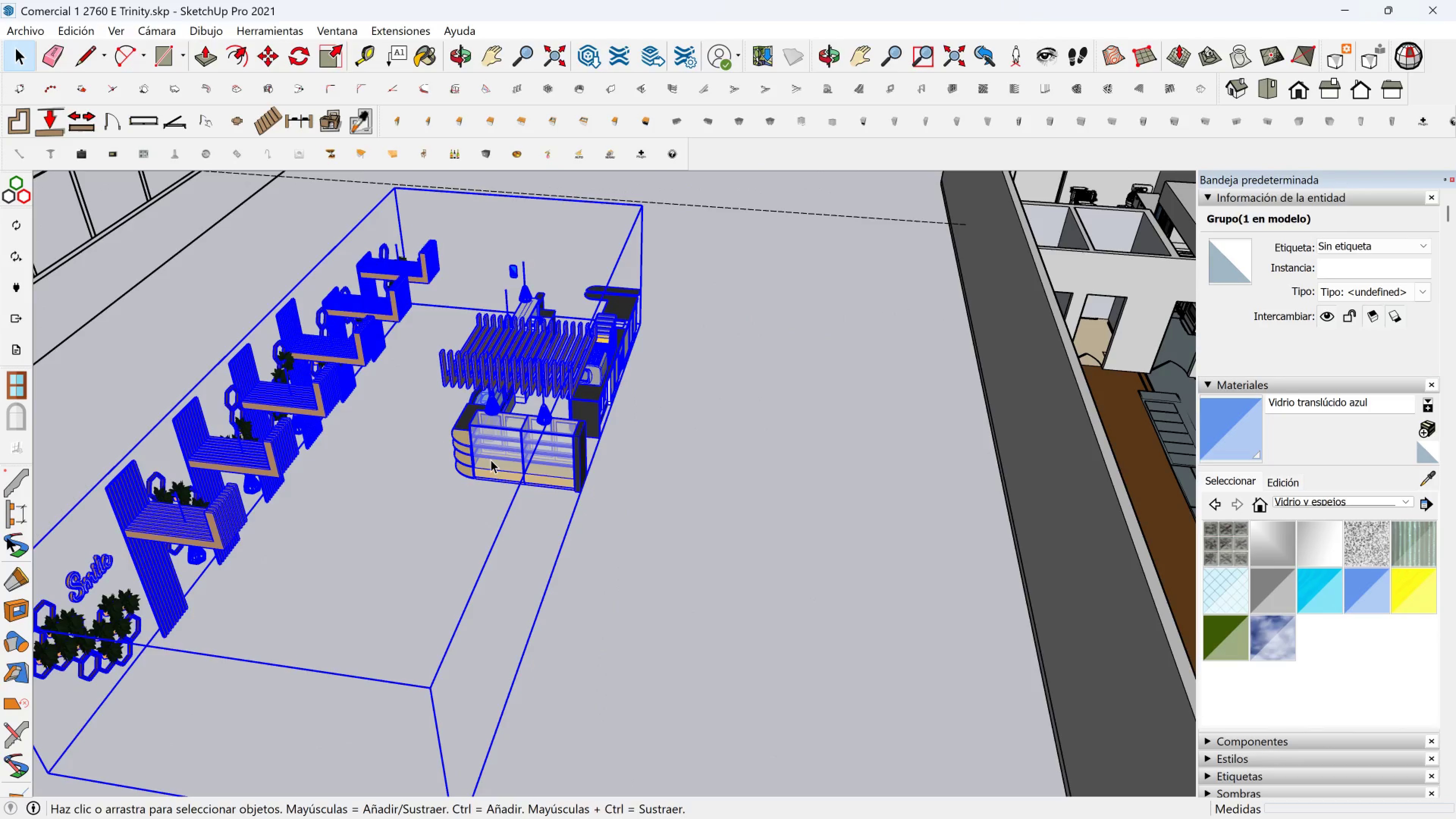 
key(M)
 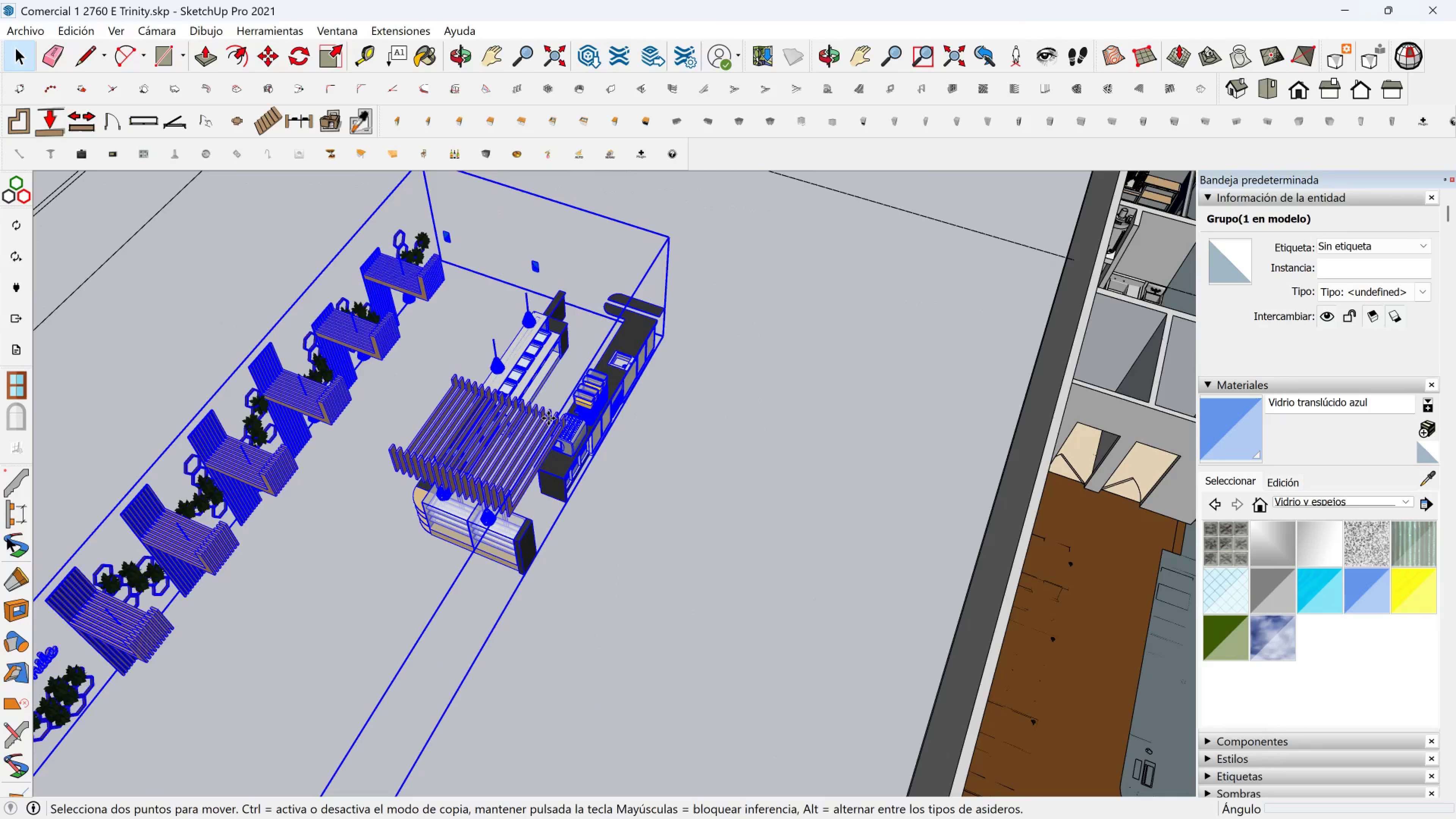 
scroll: coordinate [671, 309], scroll_direction: up, amount: 7.0
 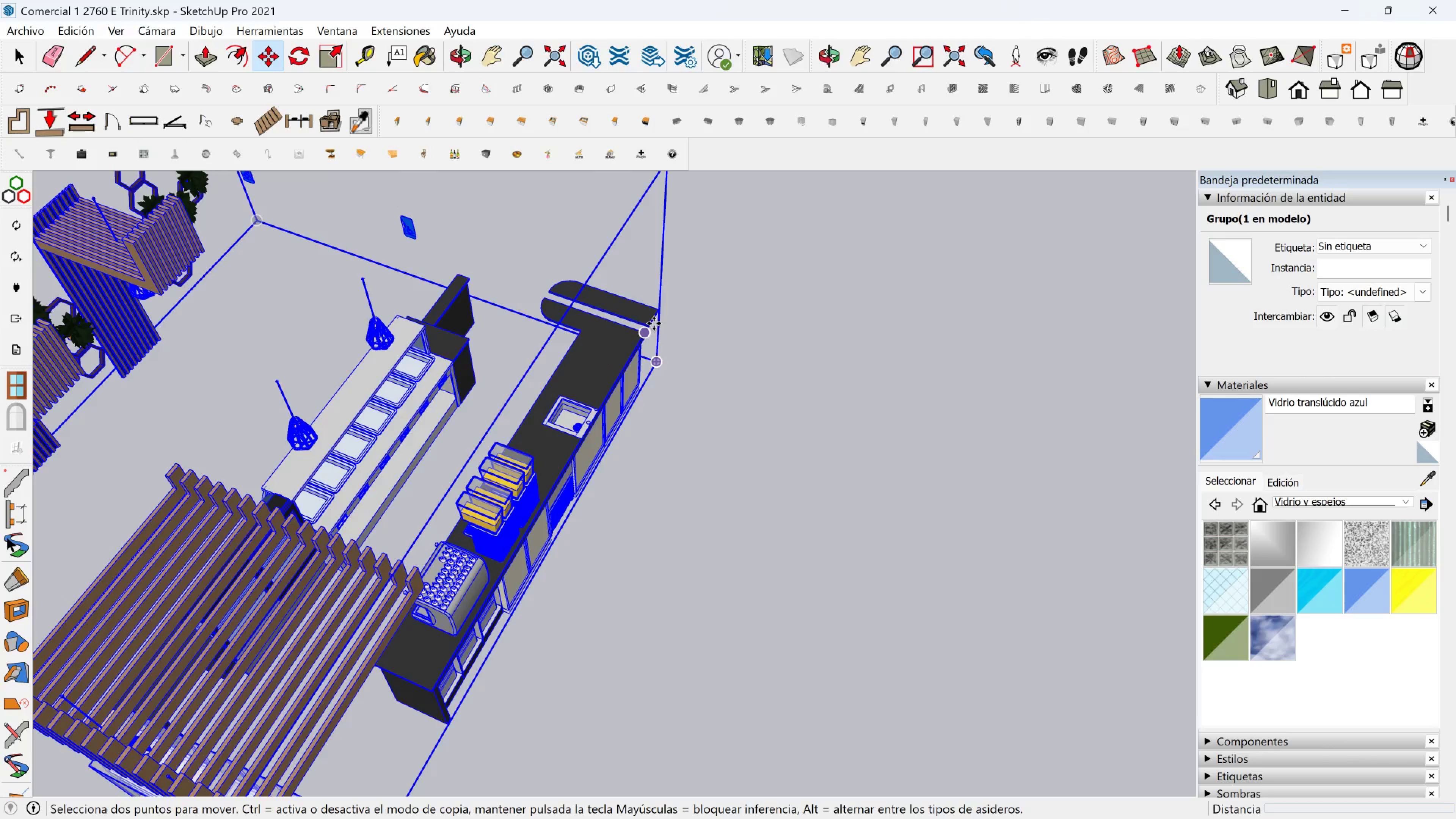 
left_click([652, 323])
 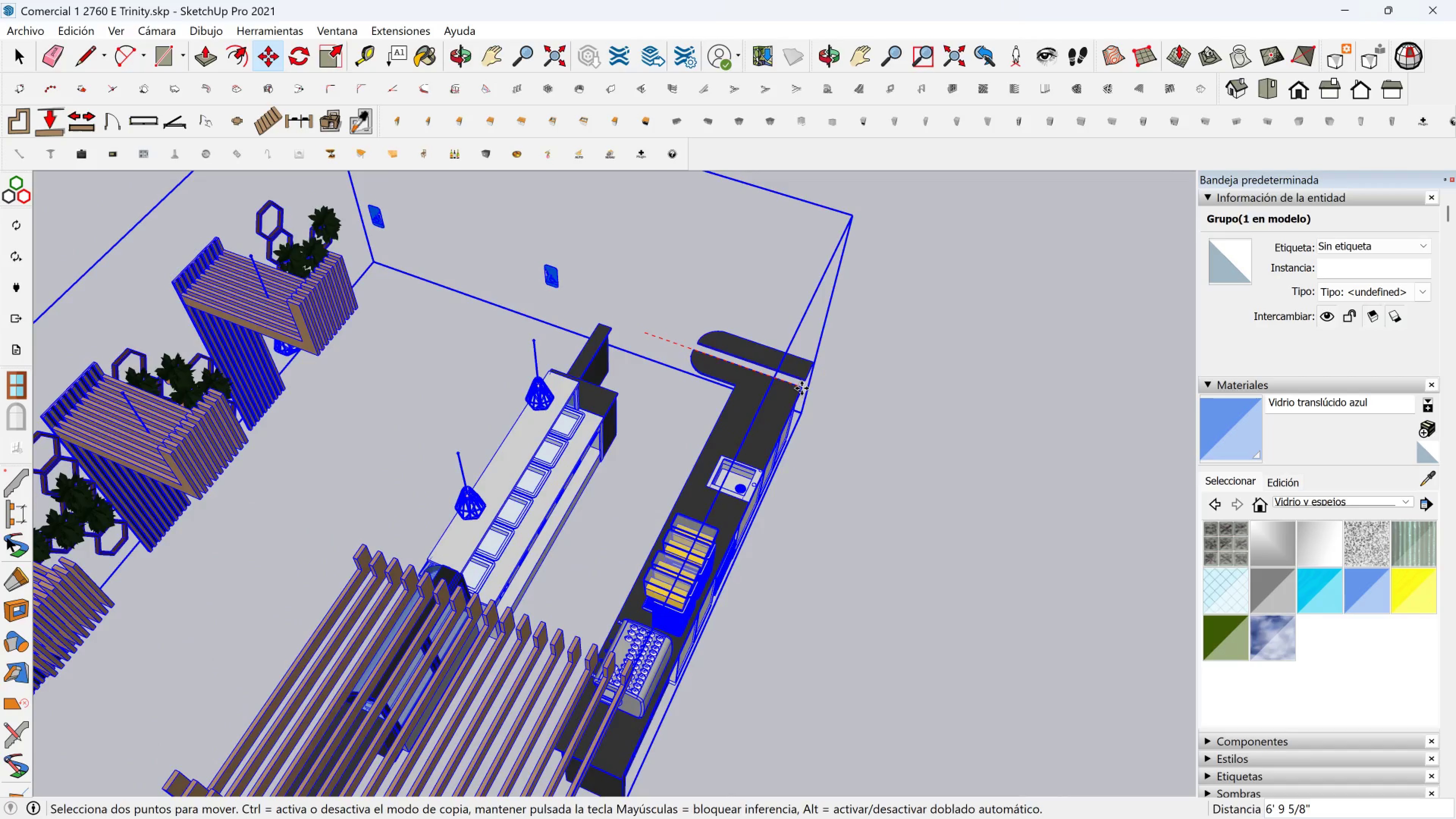 
hold_key(key=ShiftLeft, duration=1.53)
scroll: coordinate [876, 514], scroll_direction: down, amount: 7.0
 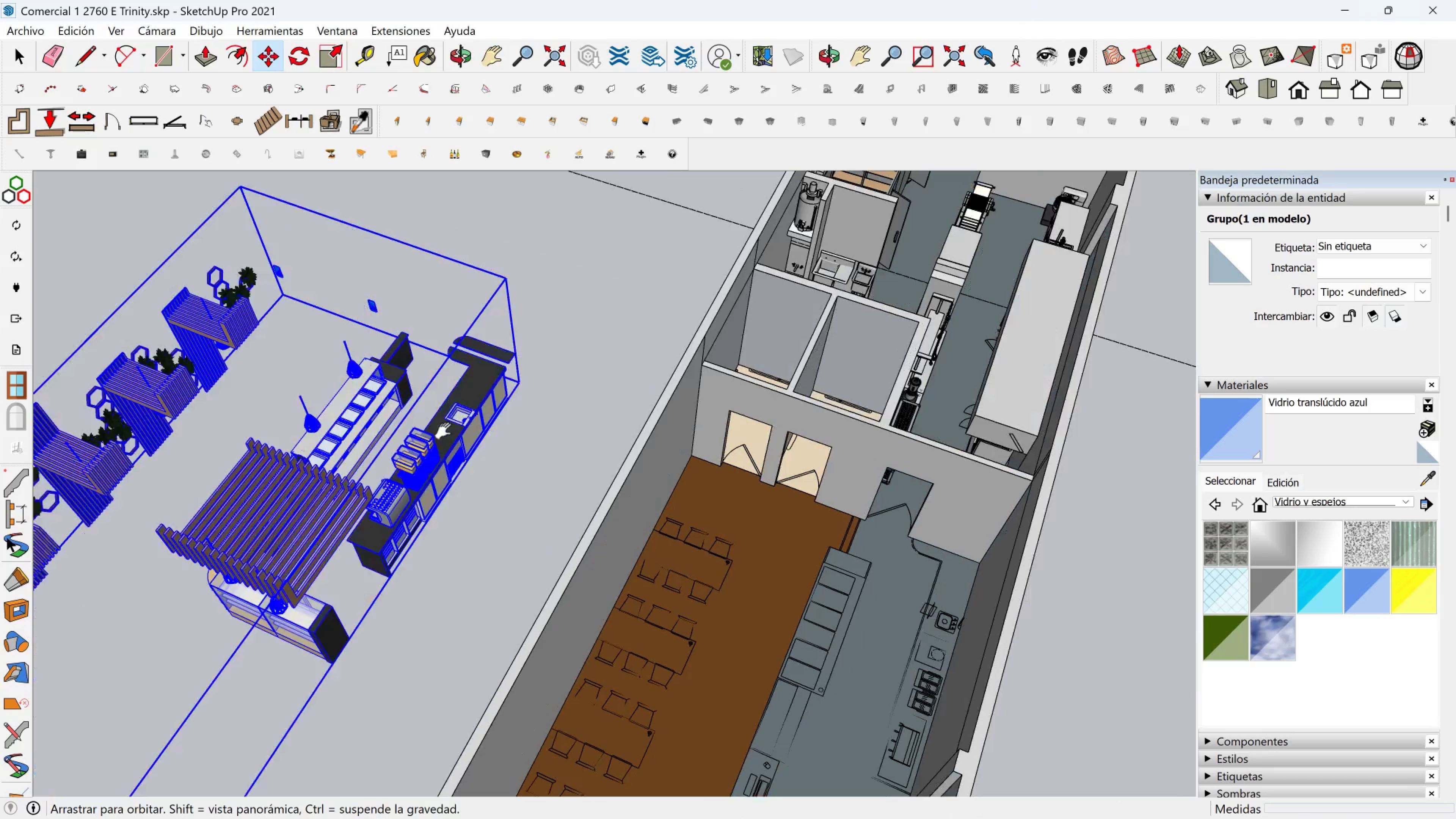 
hold_key(key=ShiftLeft, duration=1.53)
 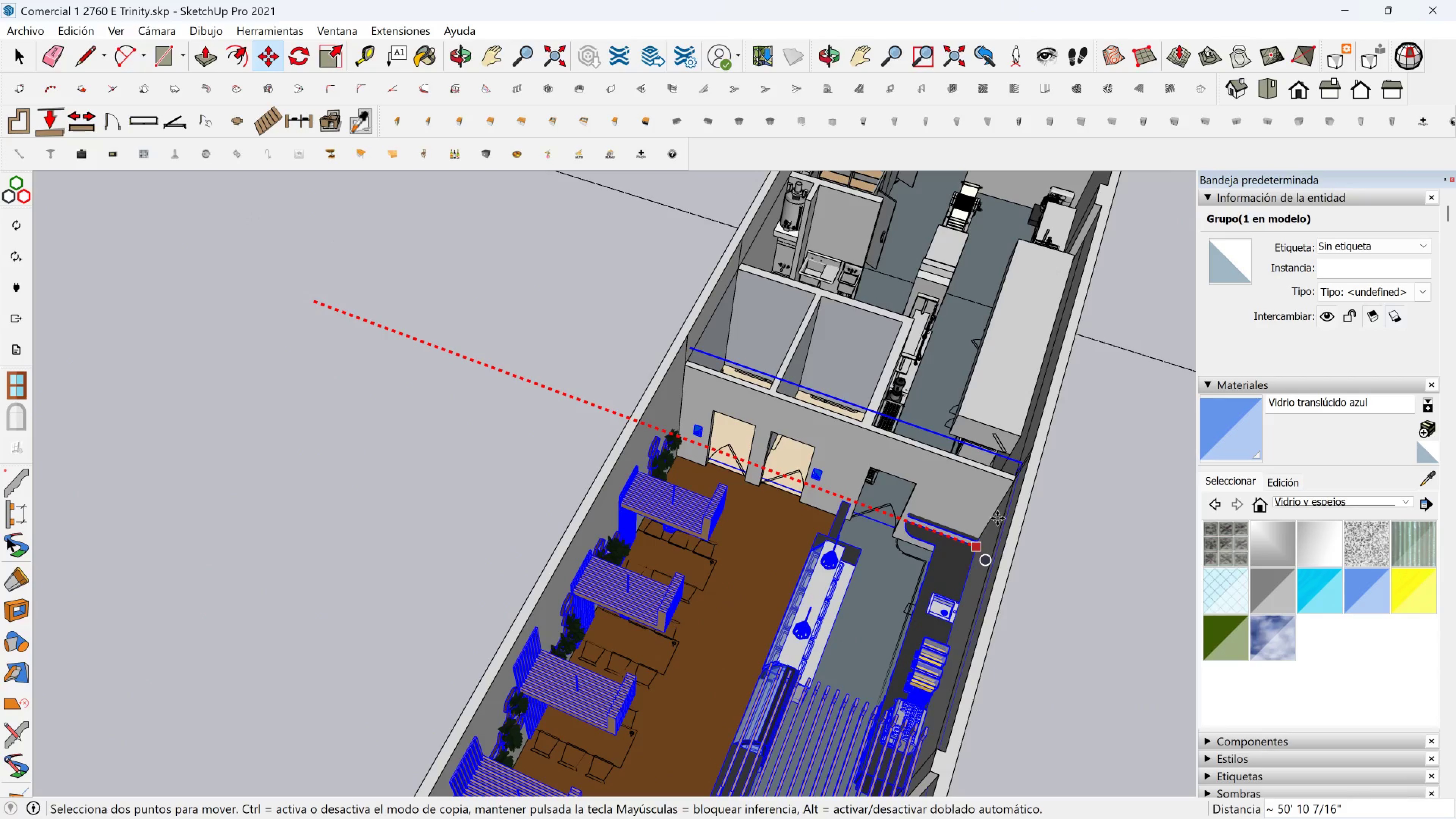 
hold_key(key=ShiftLeft, duration=1.28)
left_click([1003, 518])
 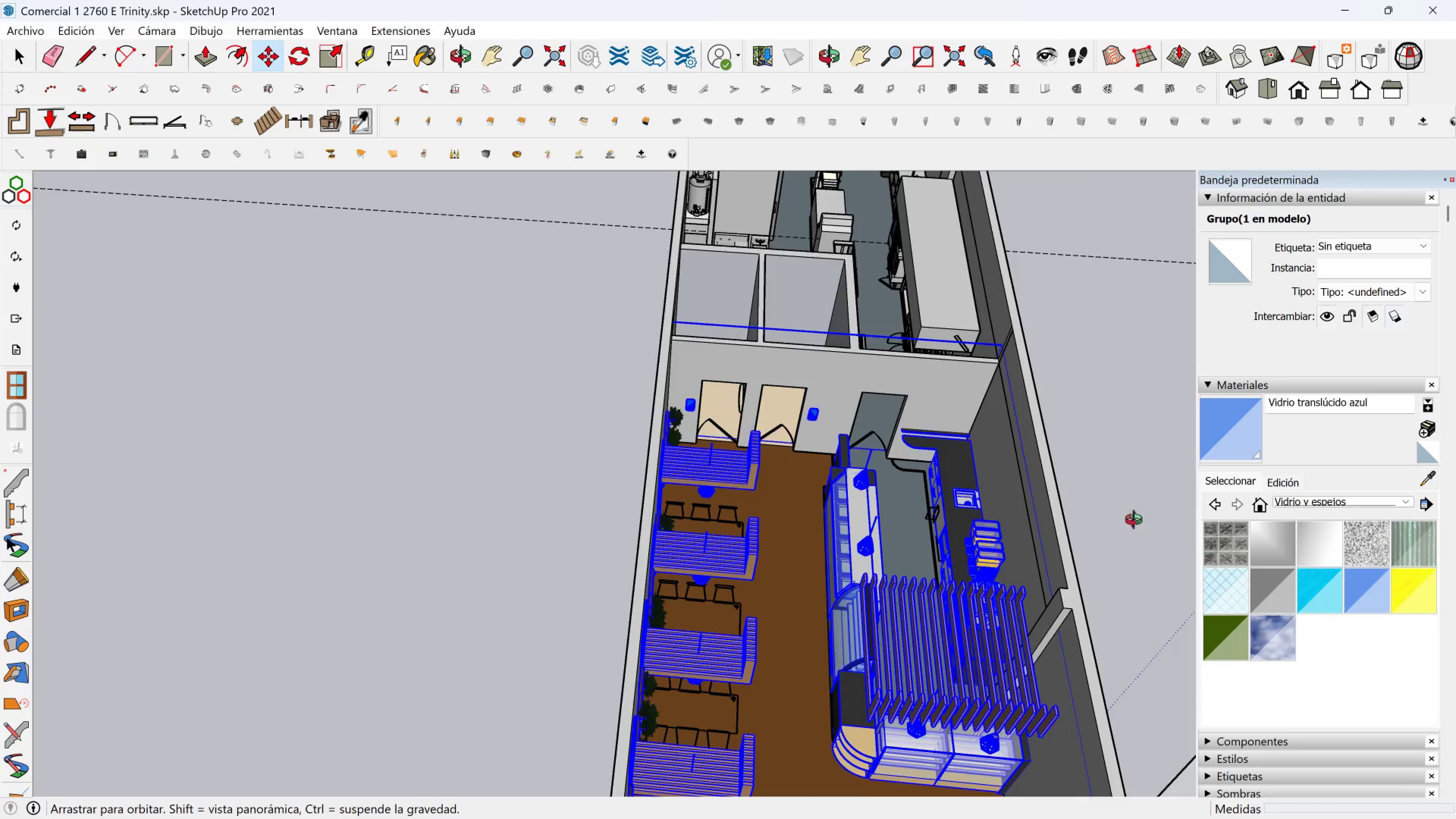 
hold_key(key=ShiftLeft, duration=0.51)
 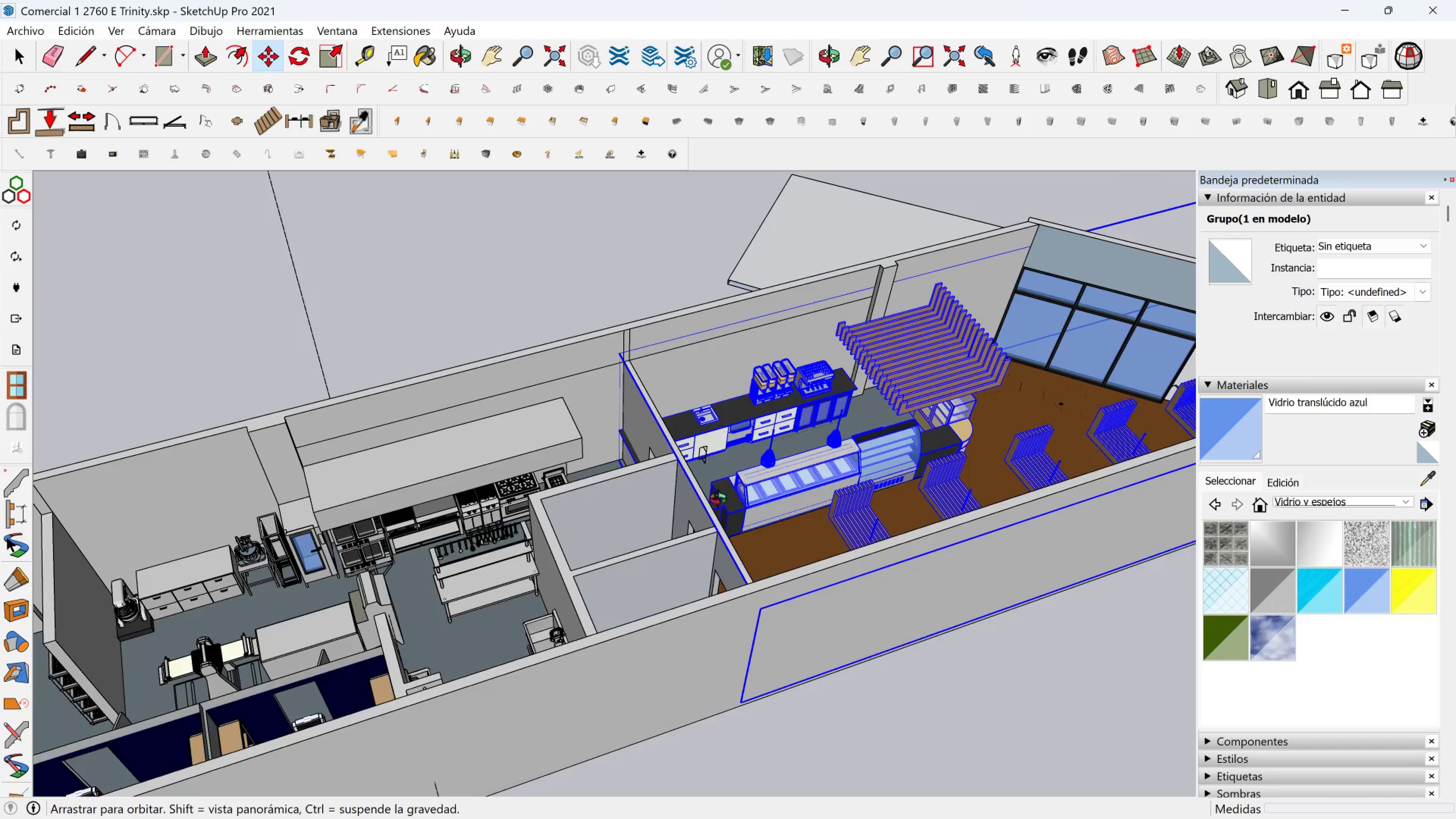 
scroll: coordinate [545, 544], scroll_direction: up, amount: 17.0
 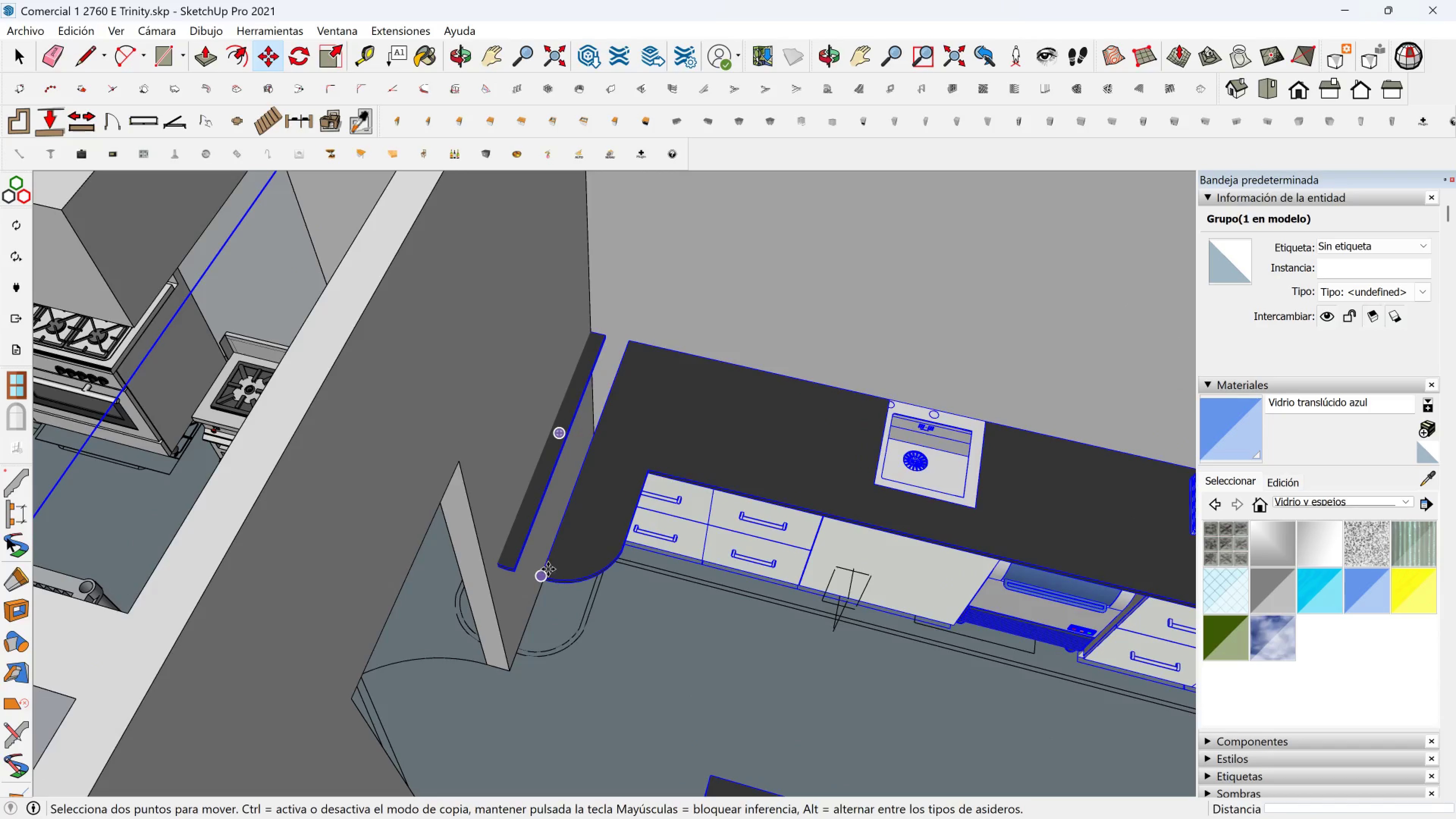 
left_click([545, 569])
 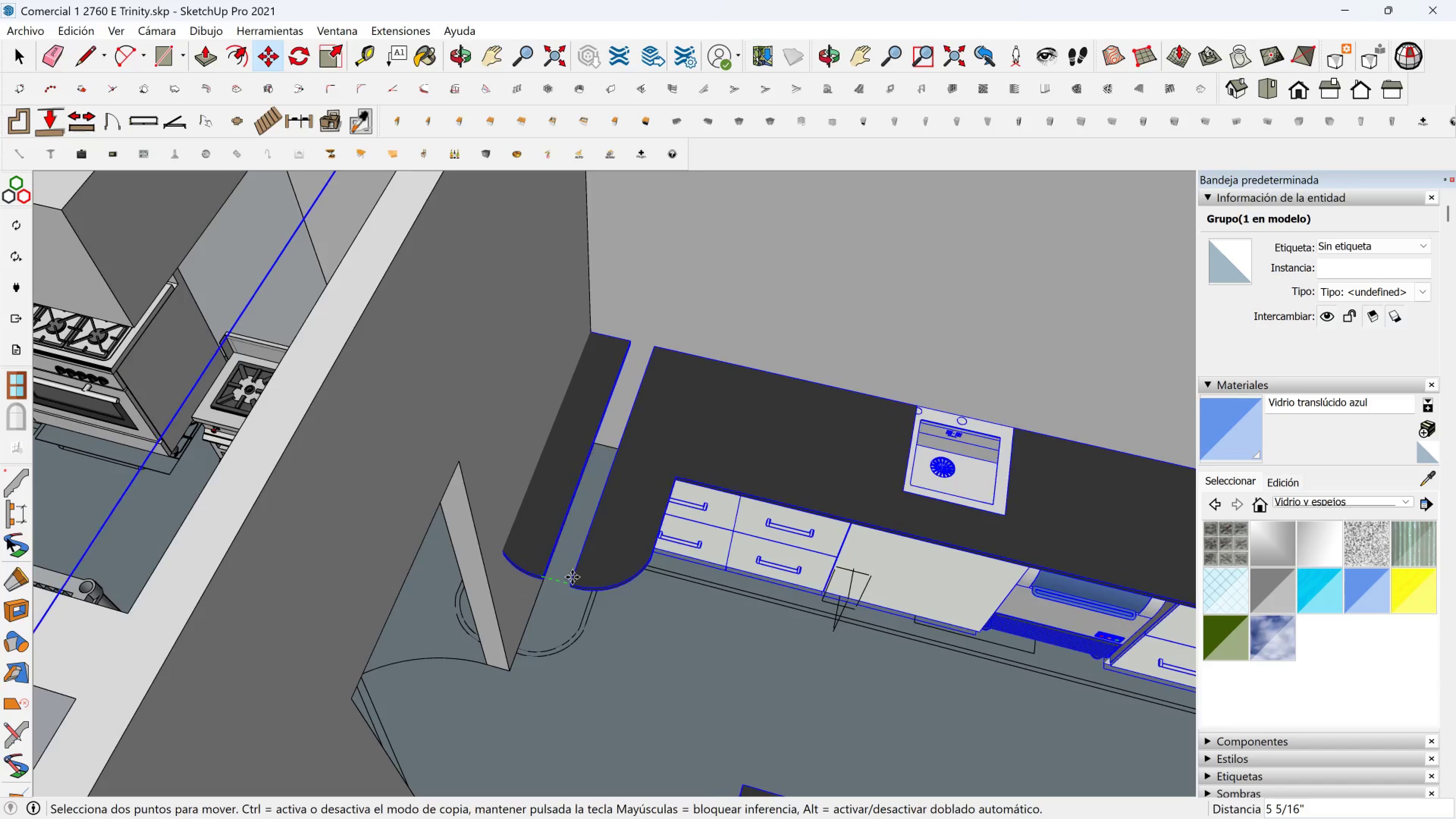 
hold_key(key=ShiftLeft, duration=1.53)
left_click([492, 443])
 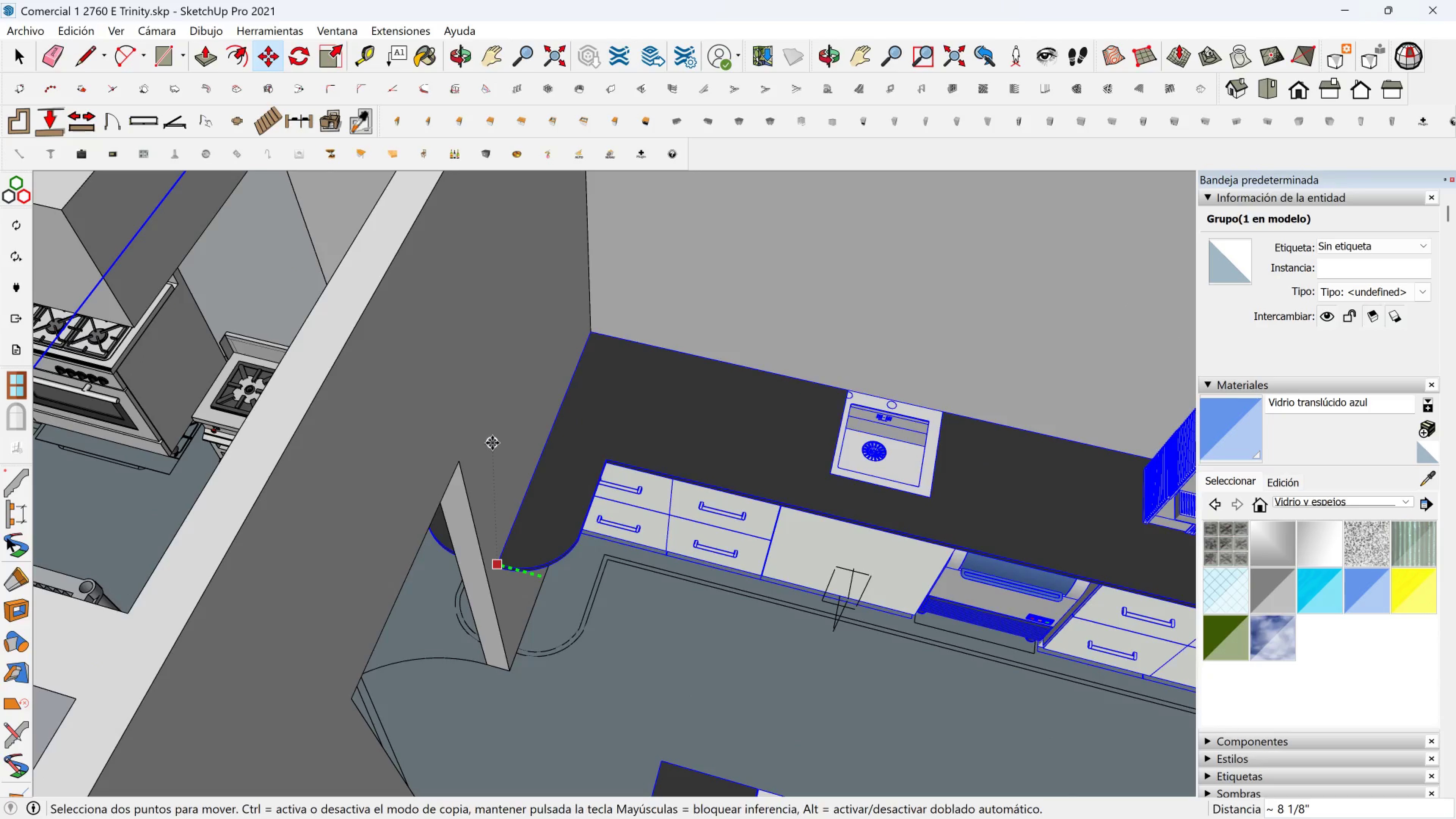 
key(Shift+ShiftLeft)
 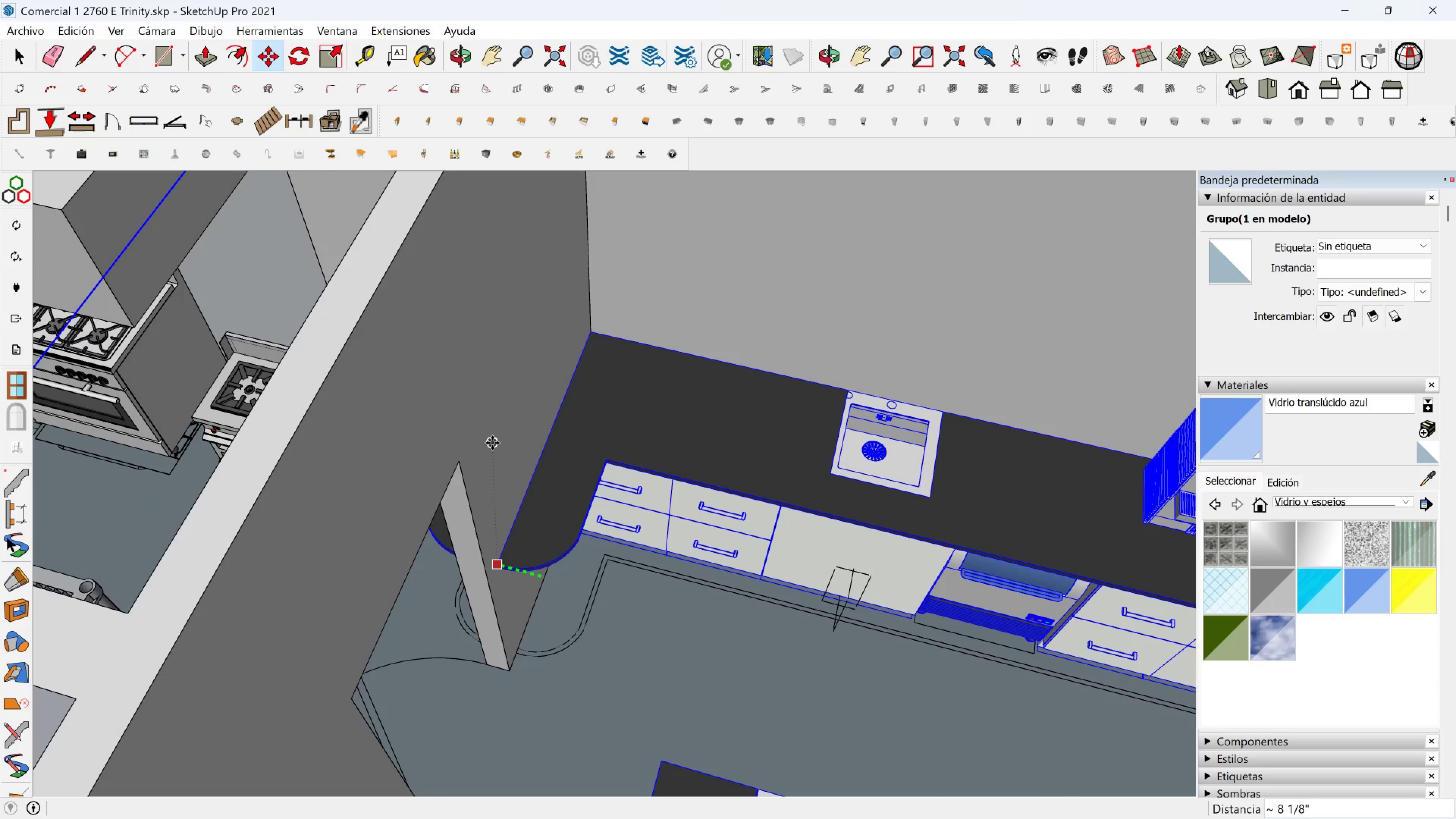 
key(Shift+ShiftLeft)
 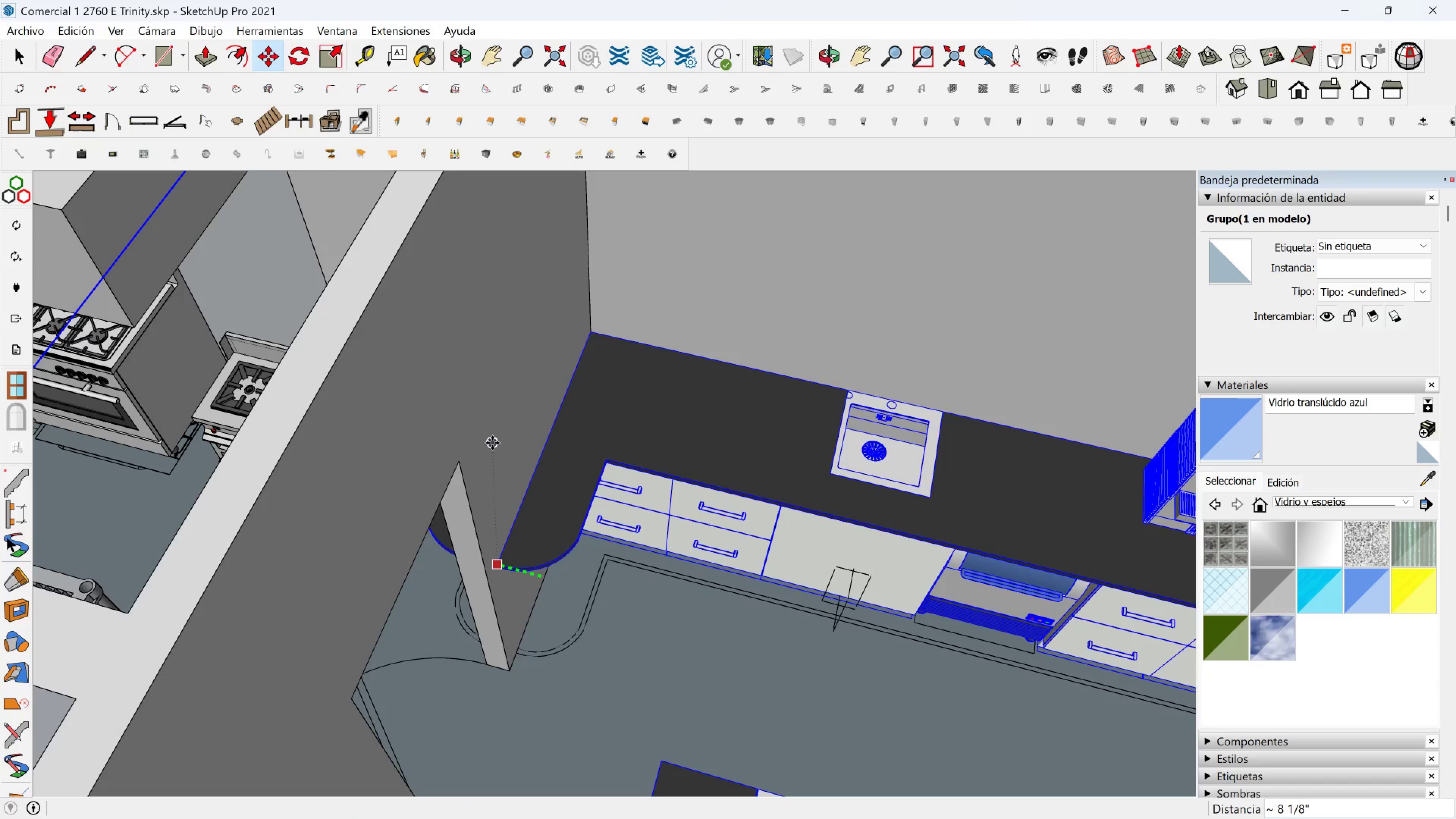 
key(Shift+ShiftLeft)
 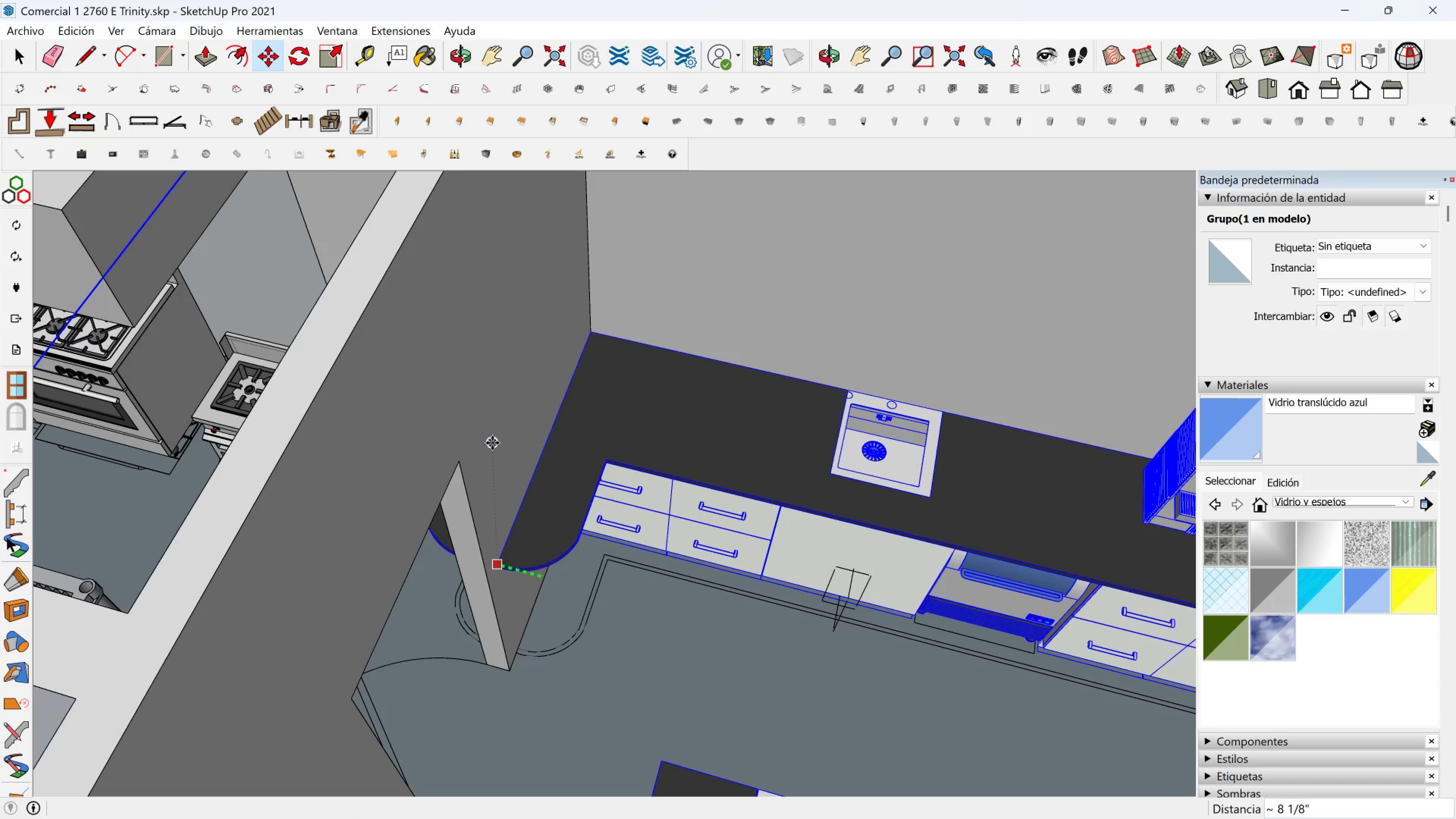 
key(Shift+ShiftLeft)
 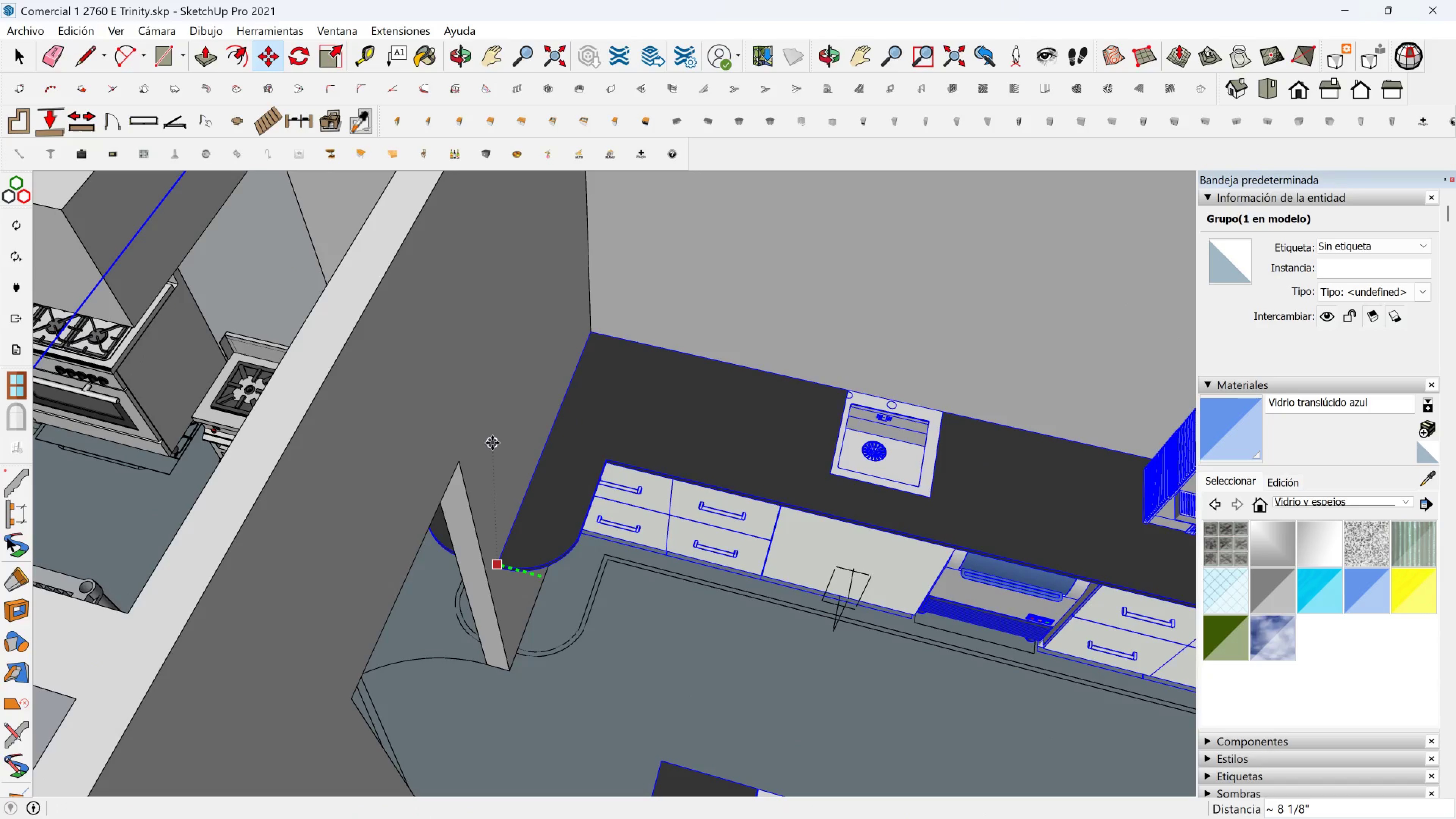 
key(Shift+ShiftLeft)
 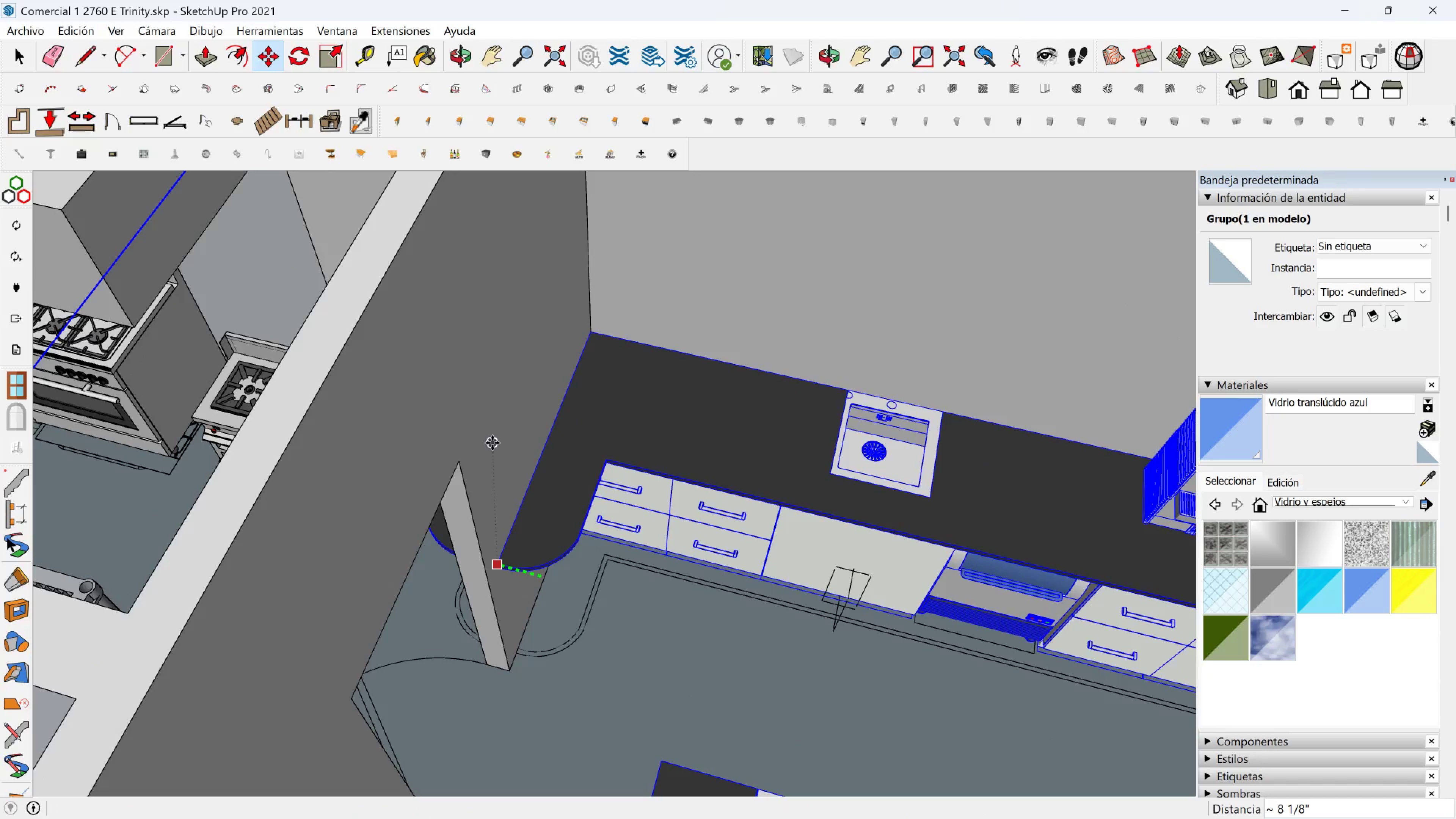 
key(Shift+ShiftLeft)
 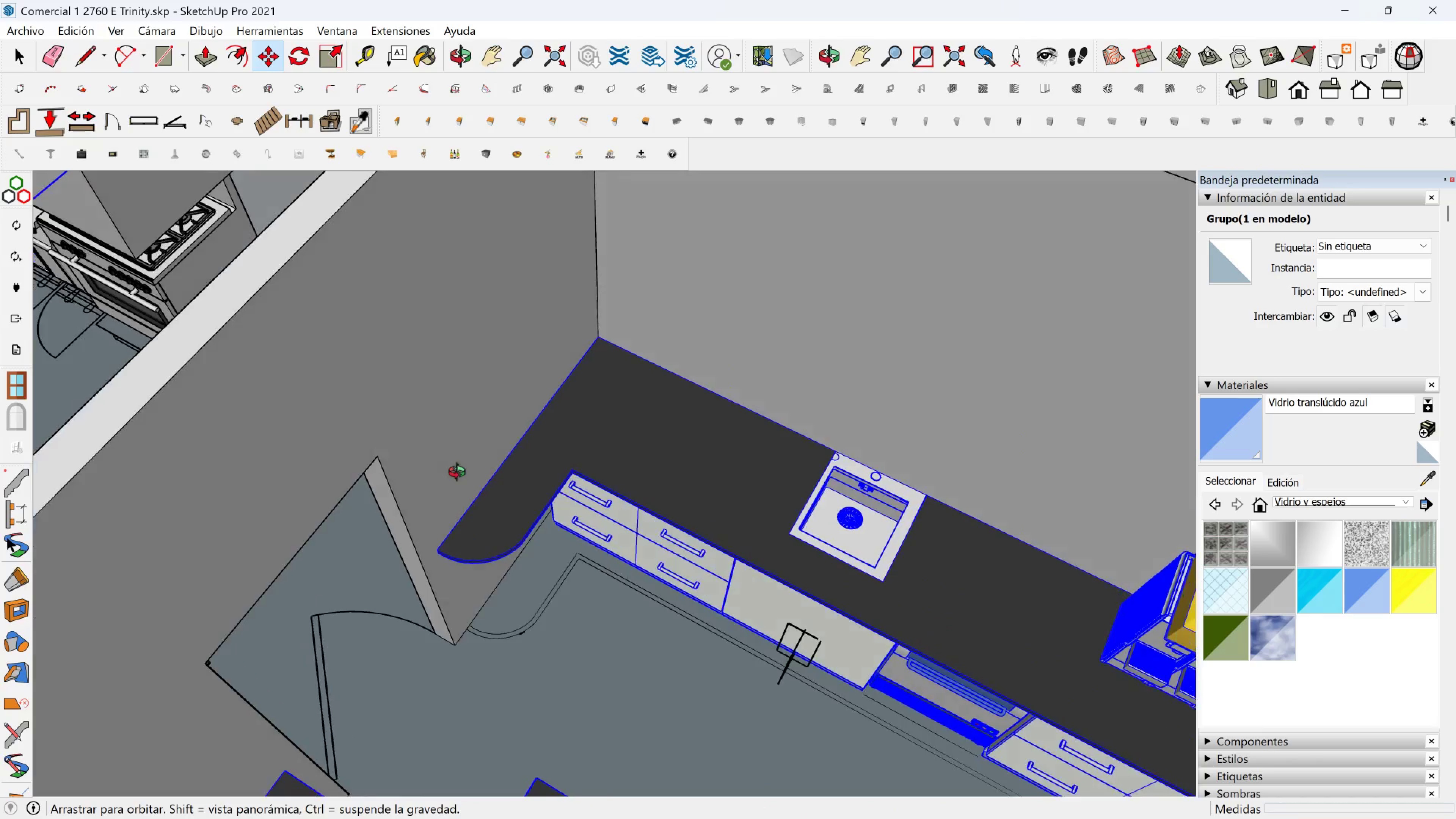 
scroll: coordinate [453, 483], scroll_direction: down, amount: 12.0
 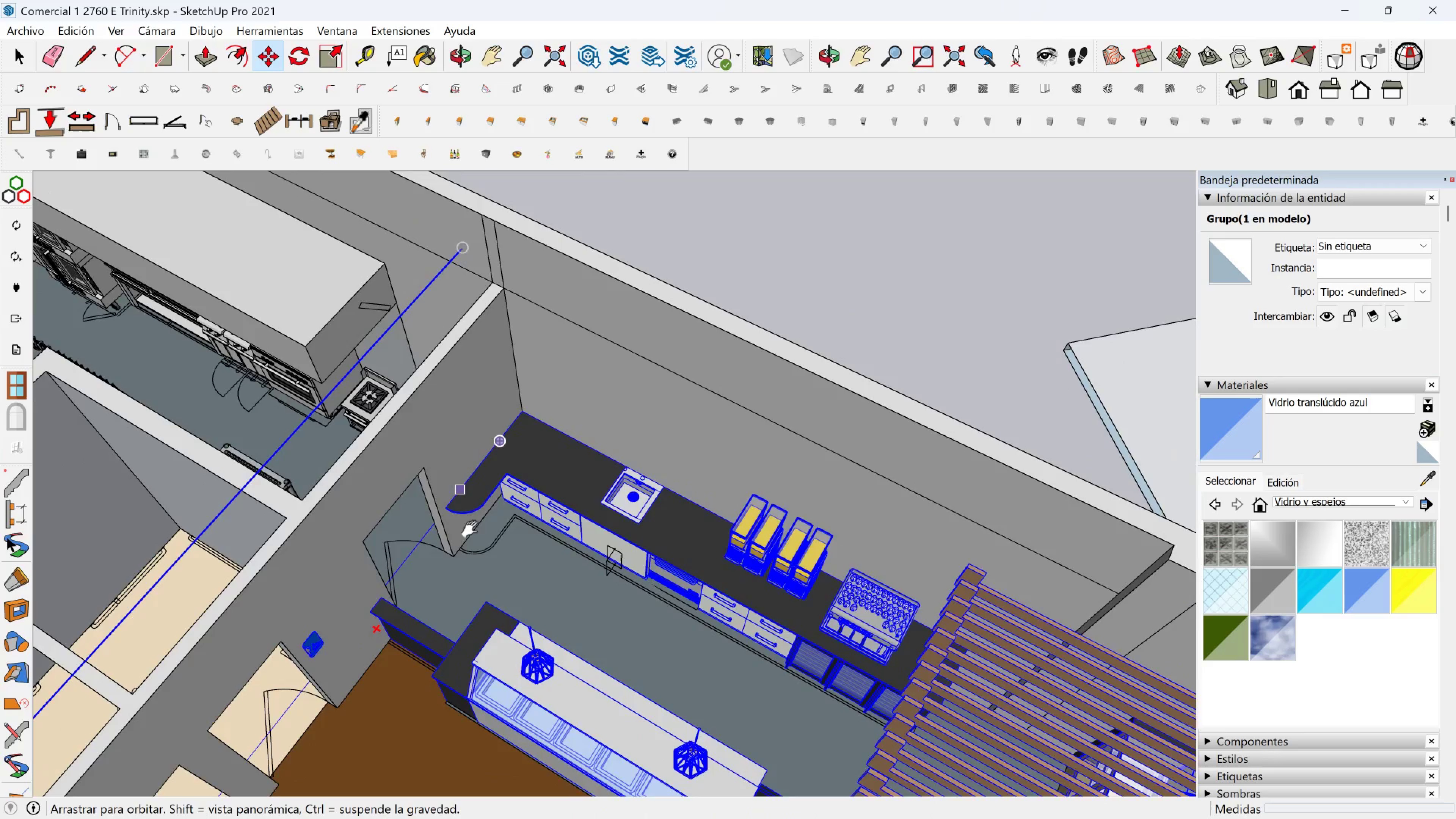 
key(Shift+ShiftLeft)
 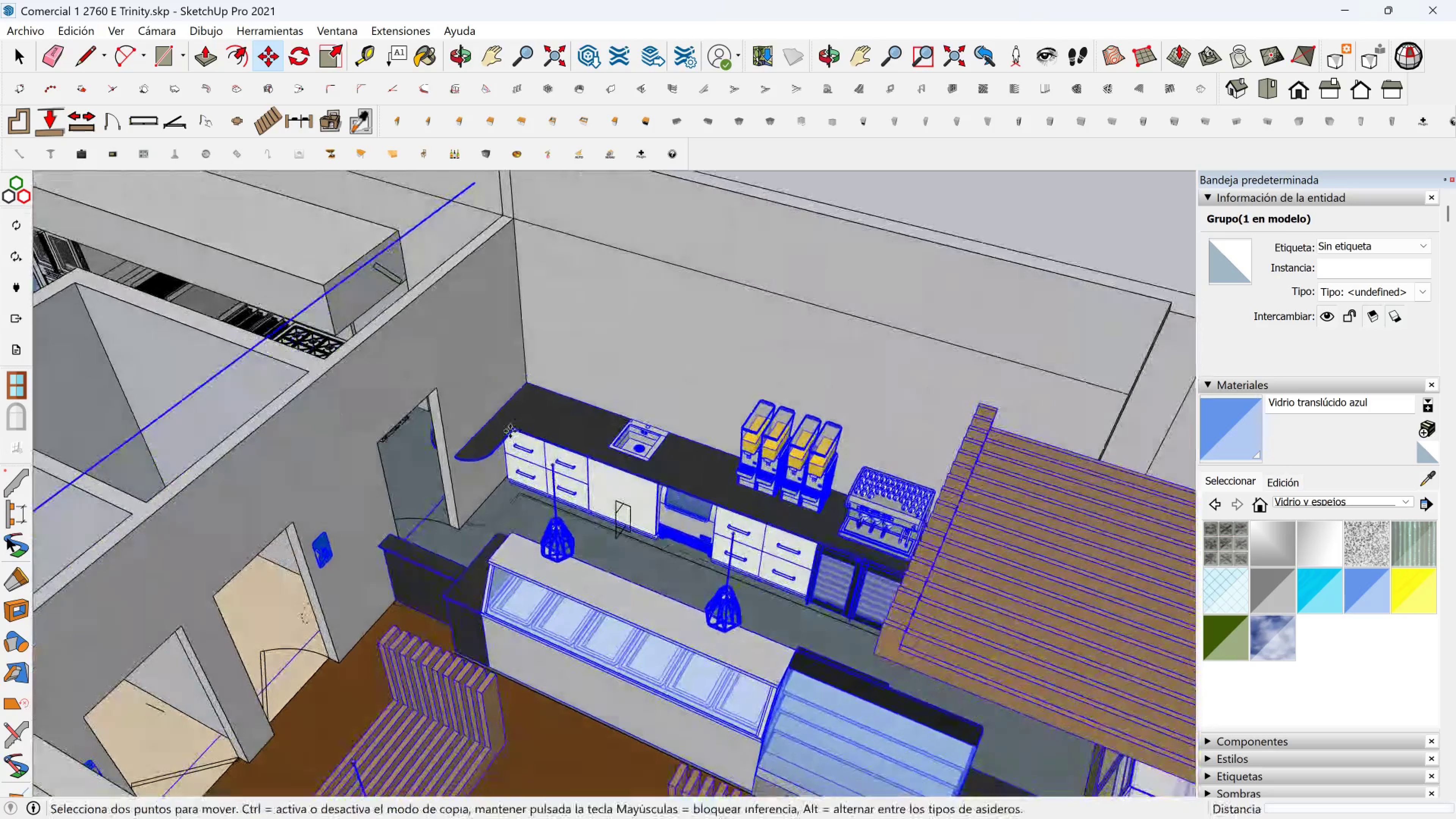 
hold_key(key=ShiftLeft, duration=0.46)
 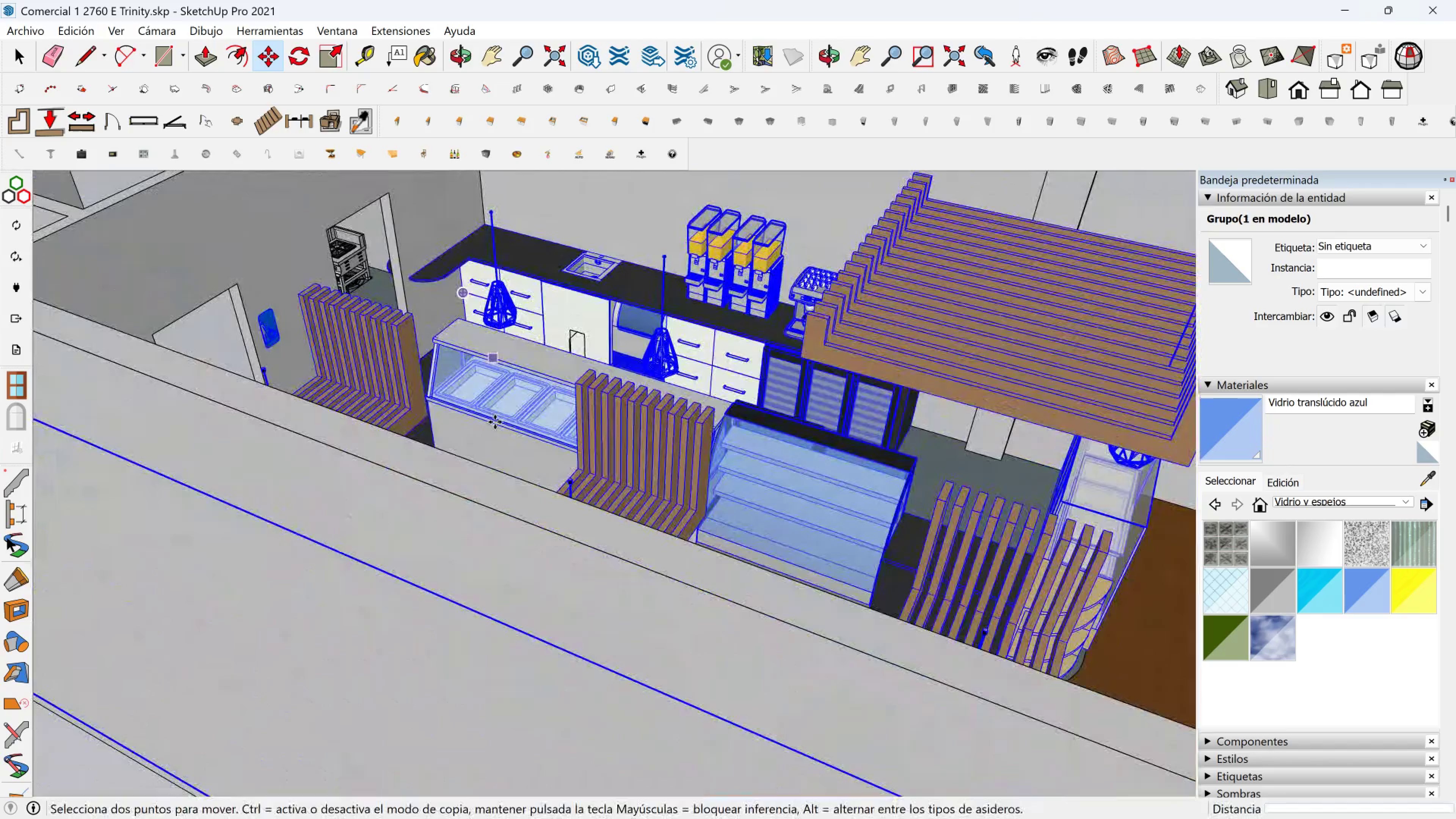 
scroll: coordinate [591, 439], scroll_direction: down, amount: 8.0
 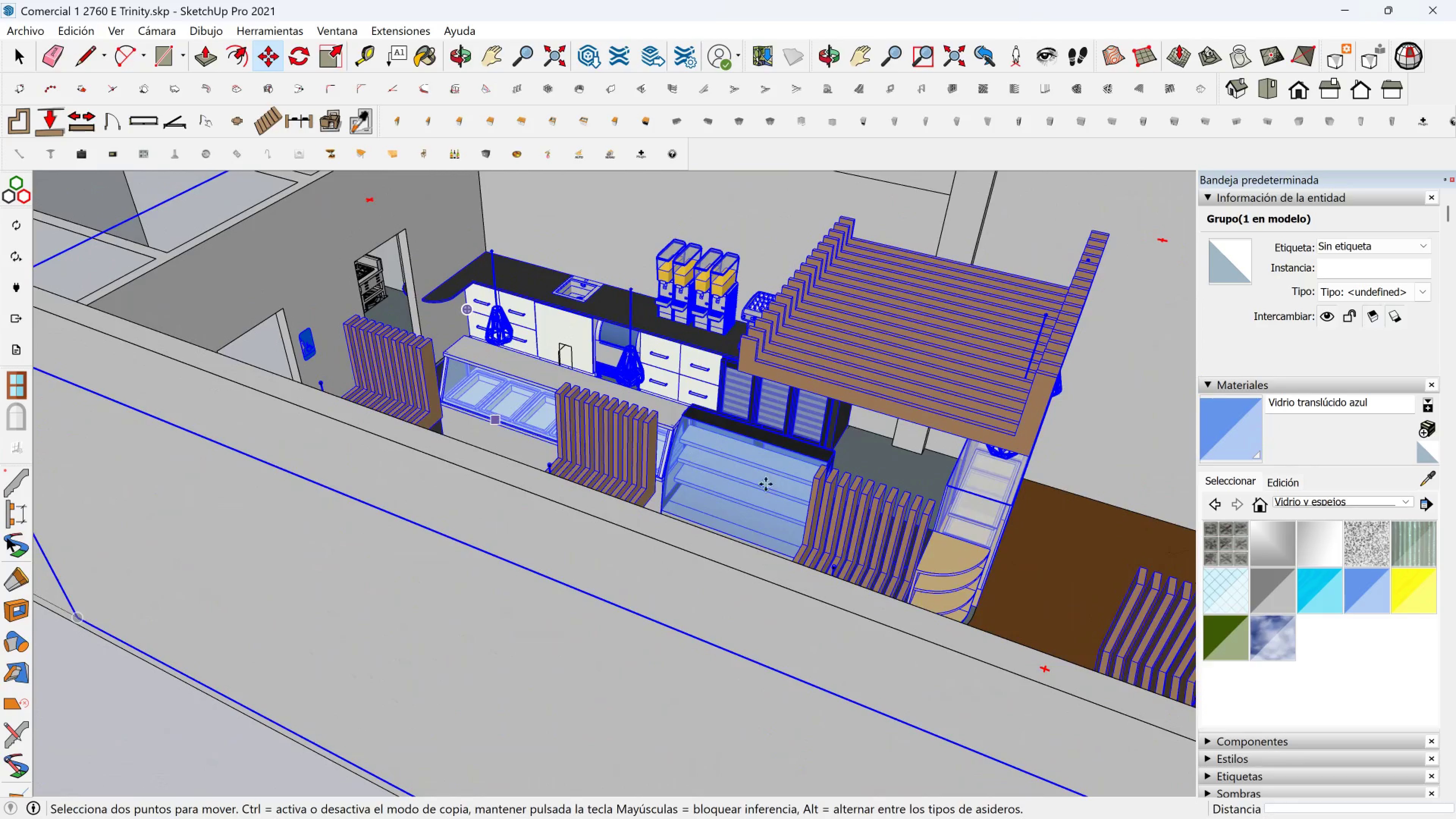 
hold_key(key=ShiftLeft, duration=0.41)
 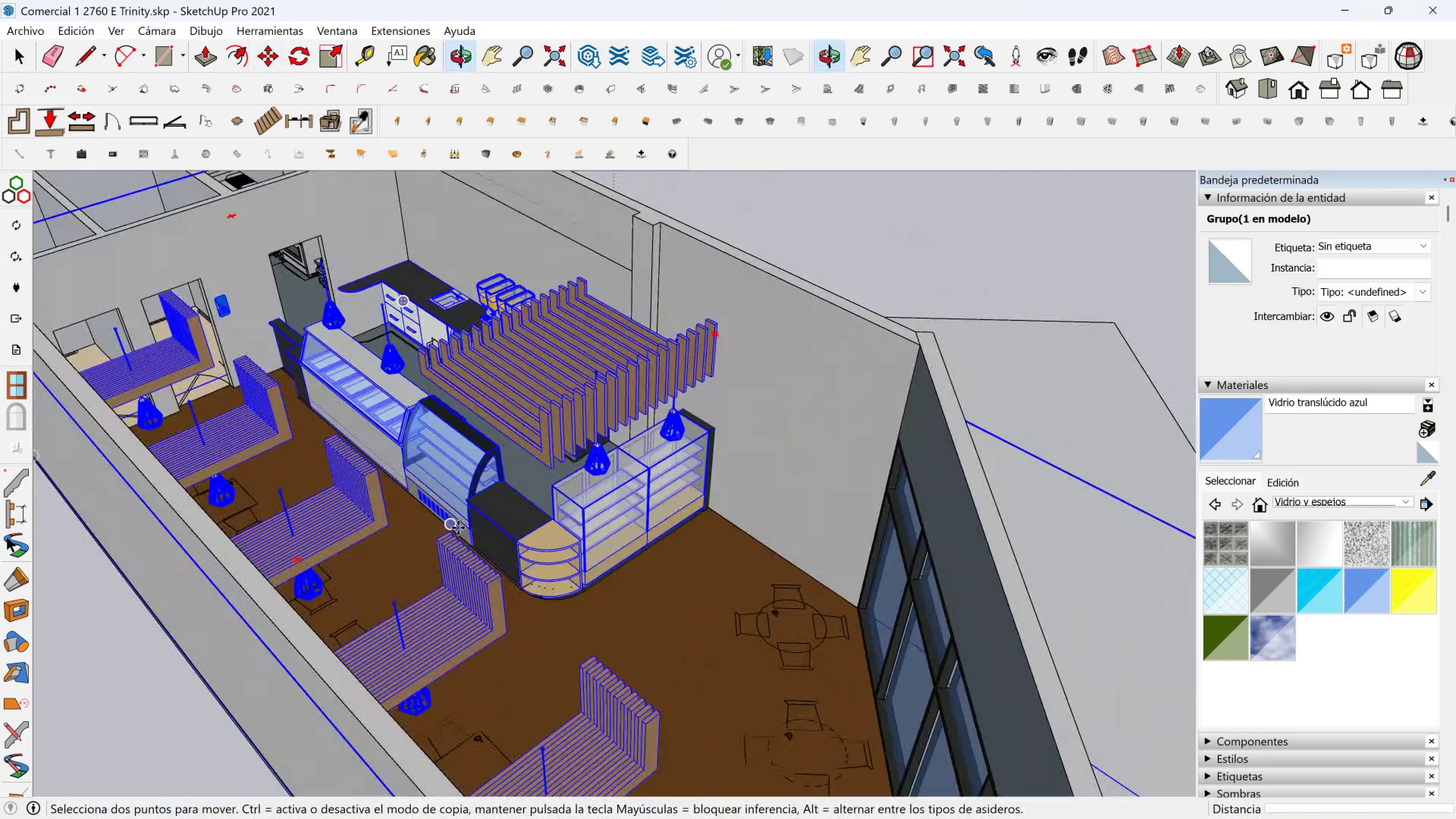 
scroll: coordinate [477, 528], scroll_direction: down, amount: 3.0
 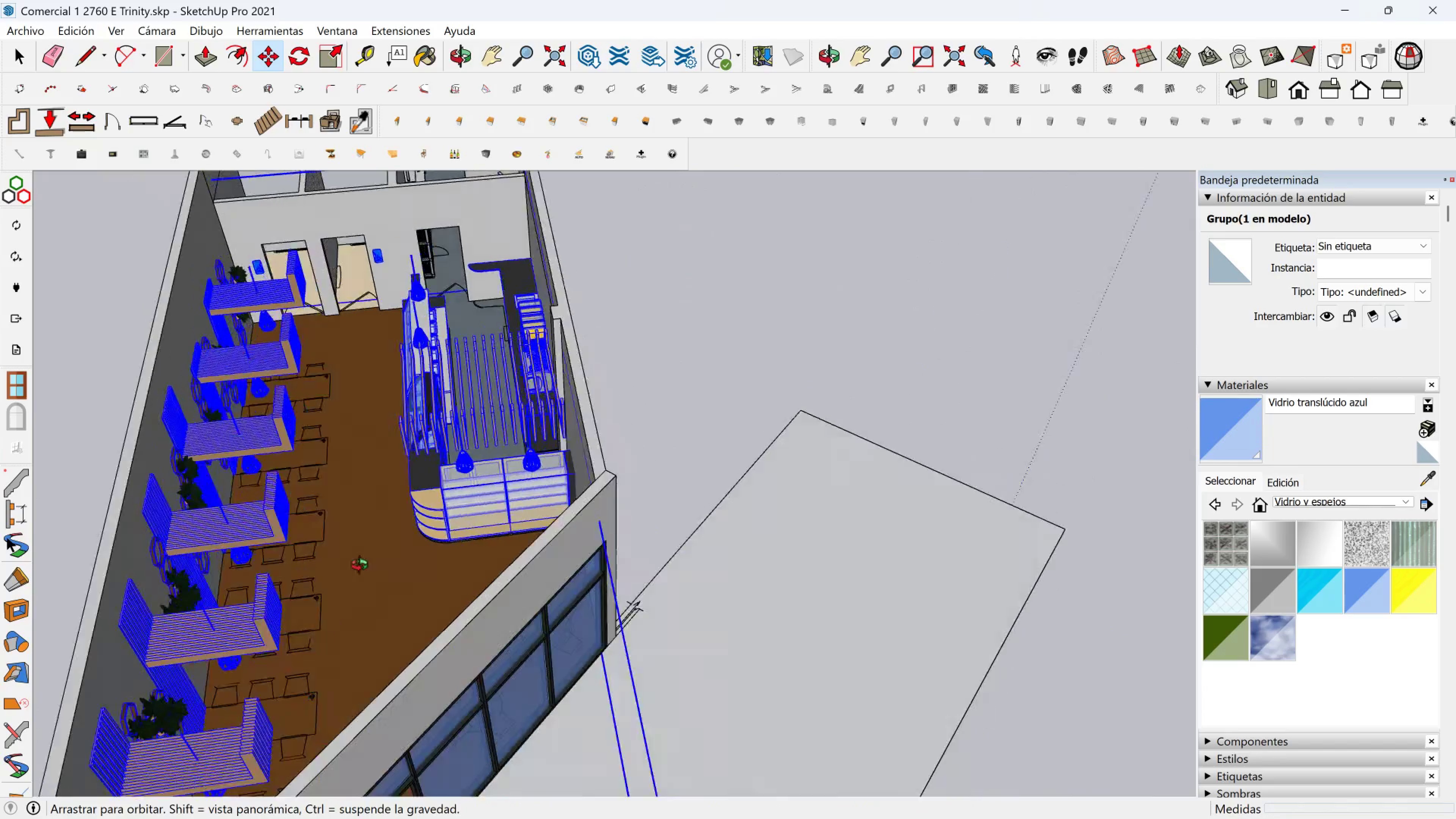 
hold_key(key=ShiftLeft, duration=0.95)
 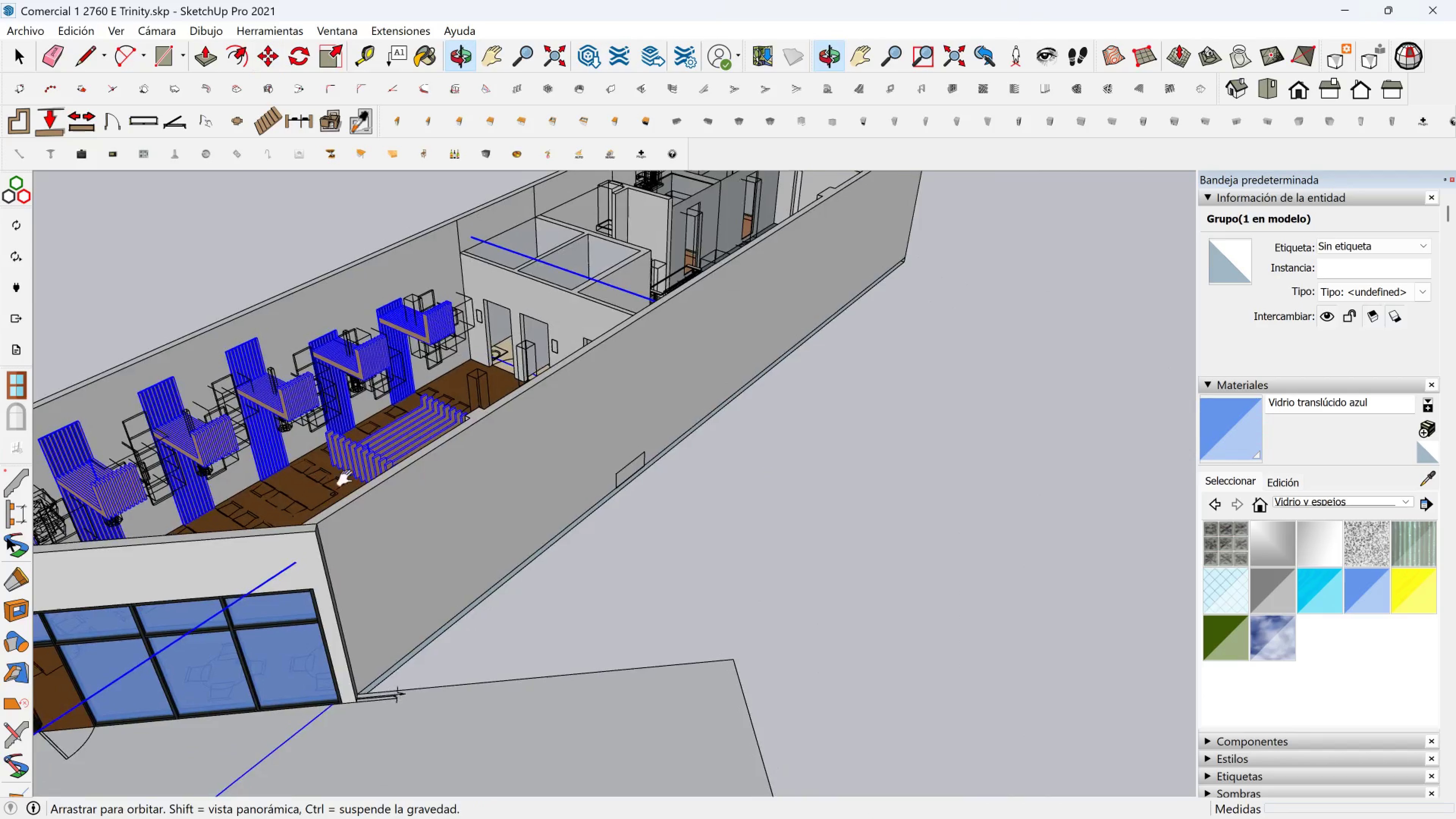 
key(Shift+ShiftLeft)
 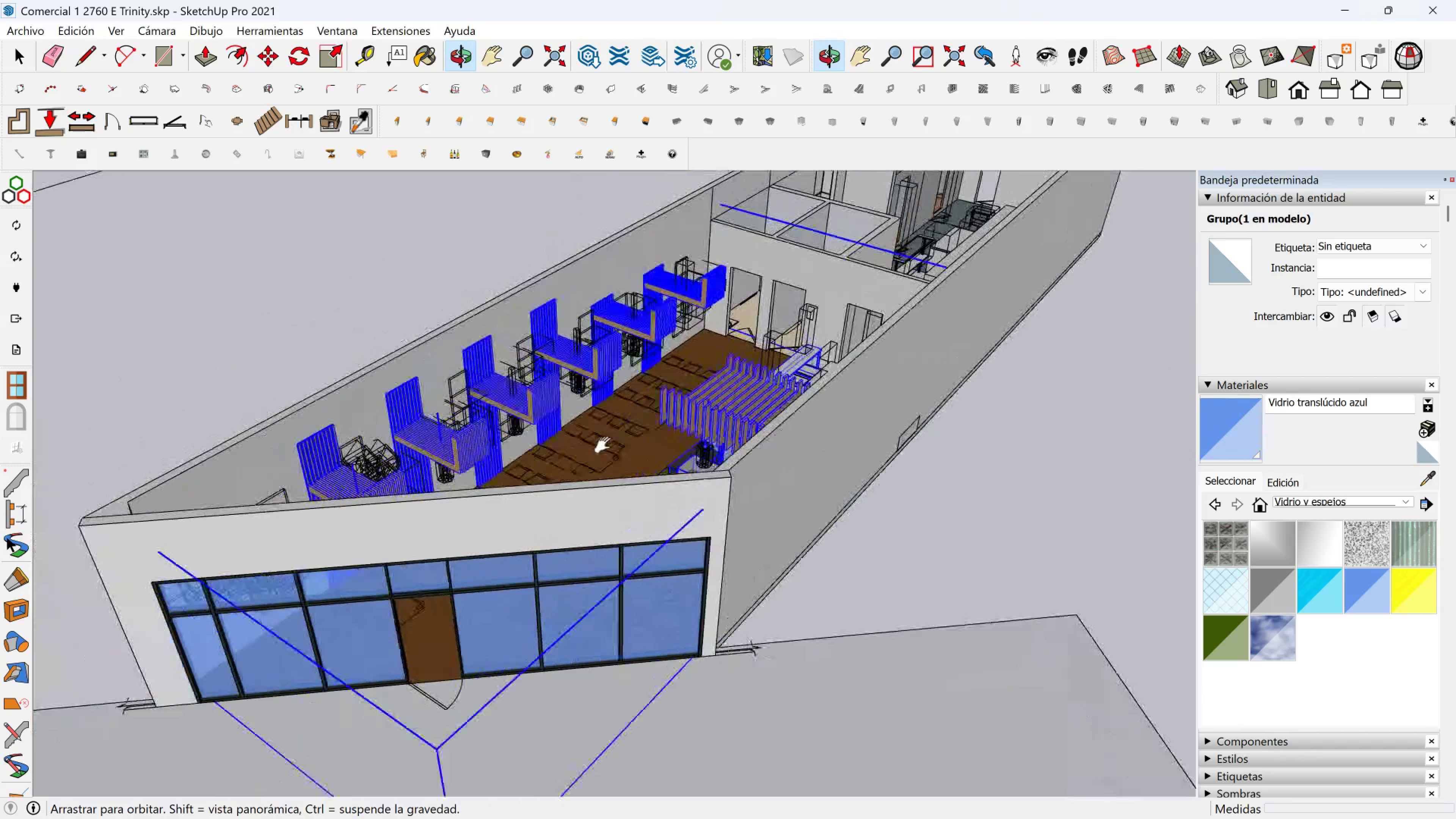 
key(Shift+ShiftLeft)
 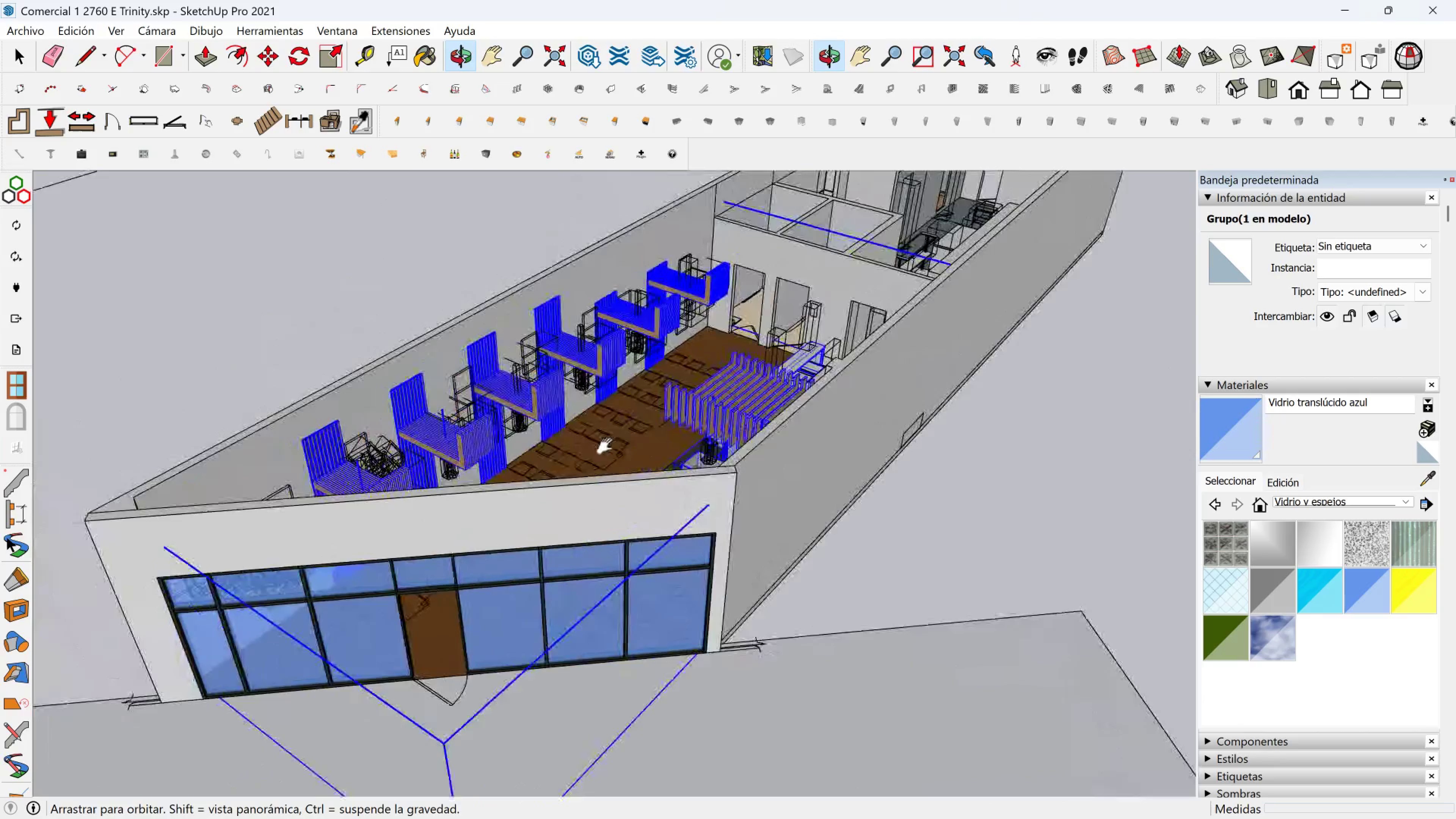 
key(Shift+ShiftLeft)
 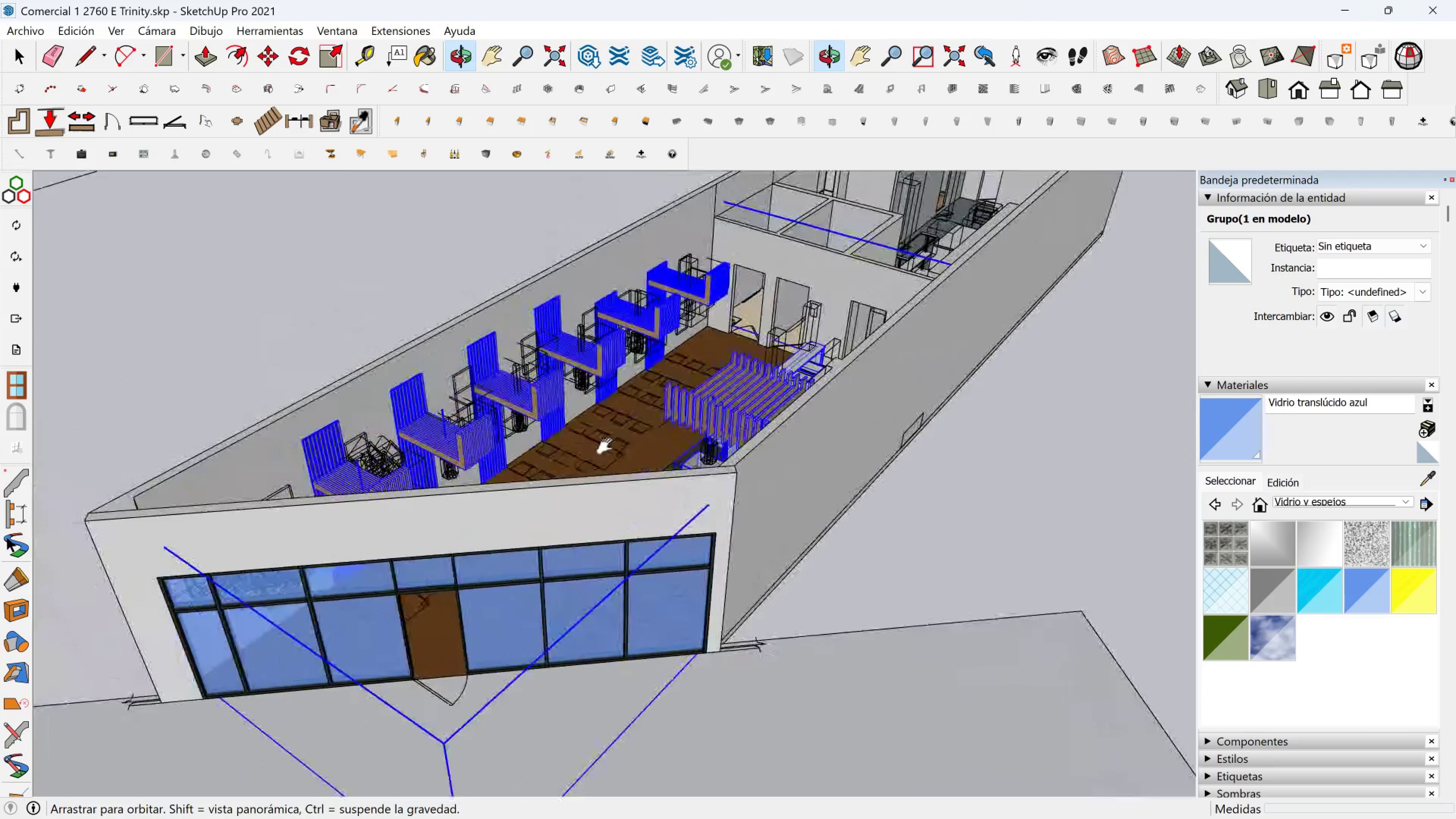 
key(Shift+ShiftLeft)
 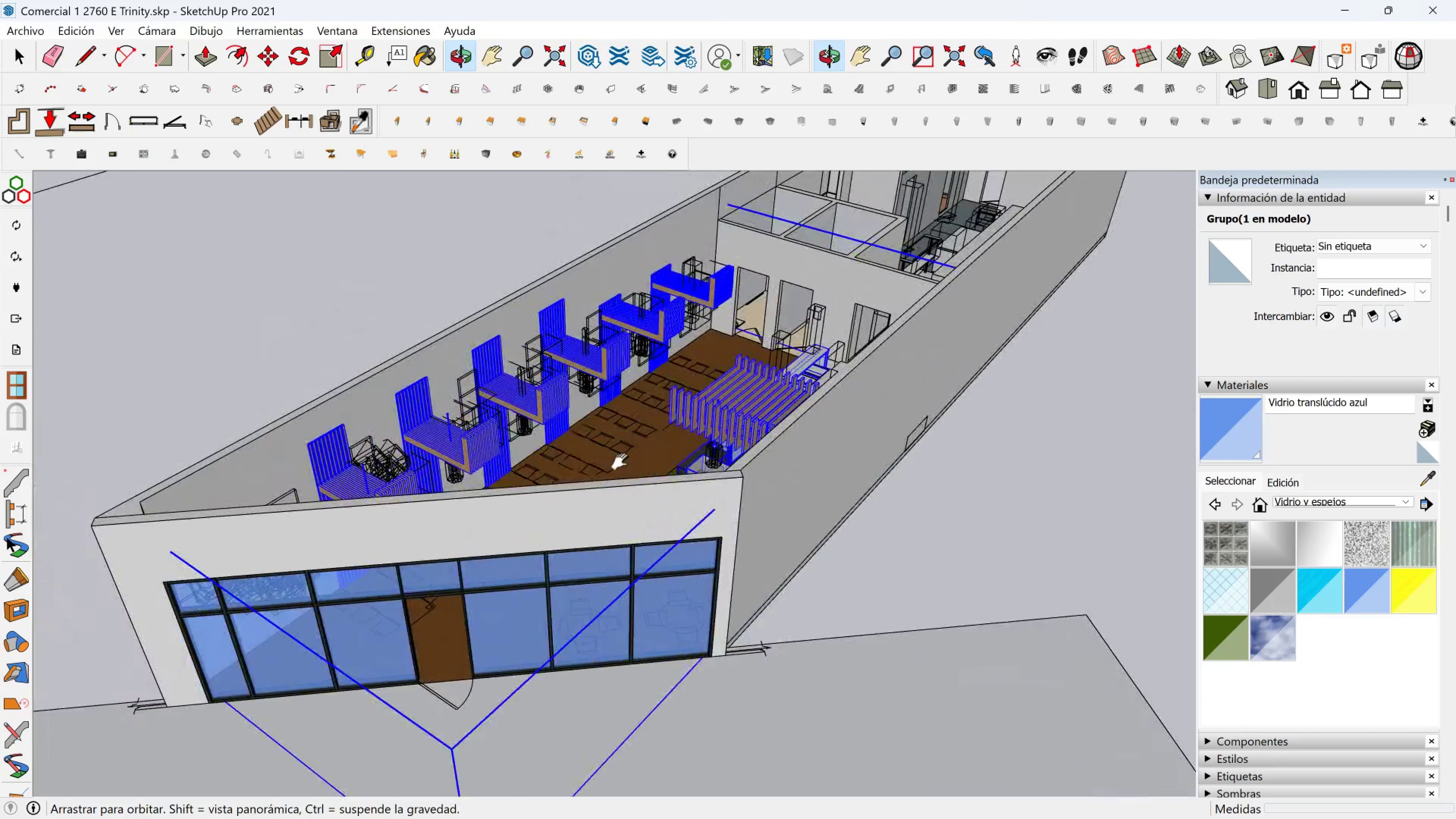 
key(Shift+ShiftLeft)
 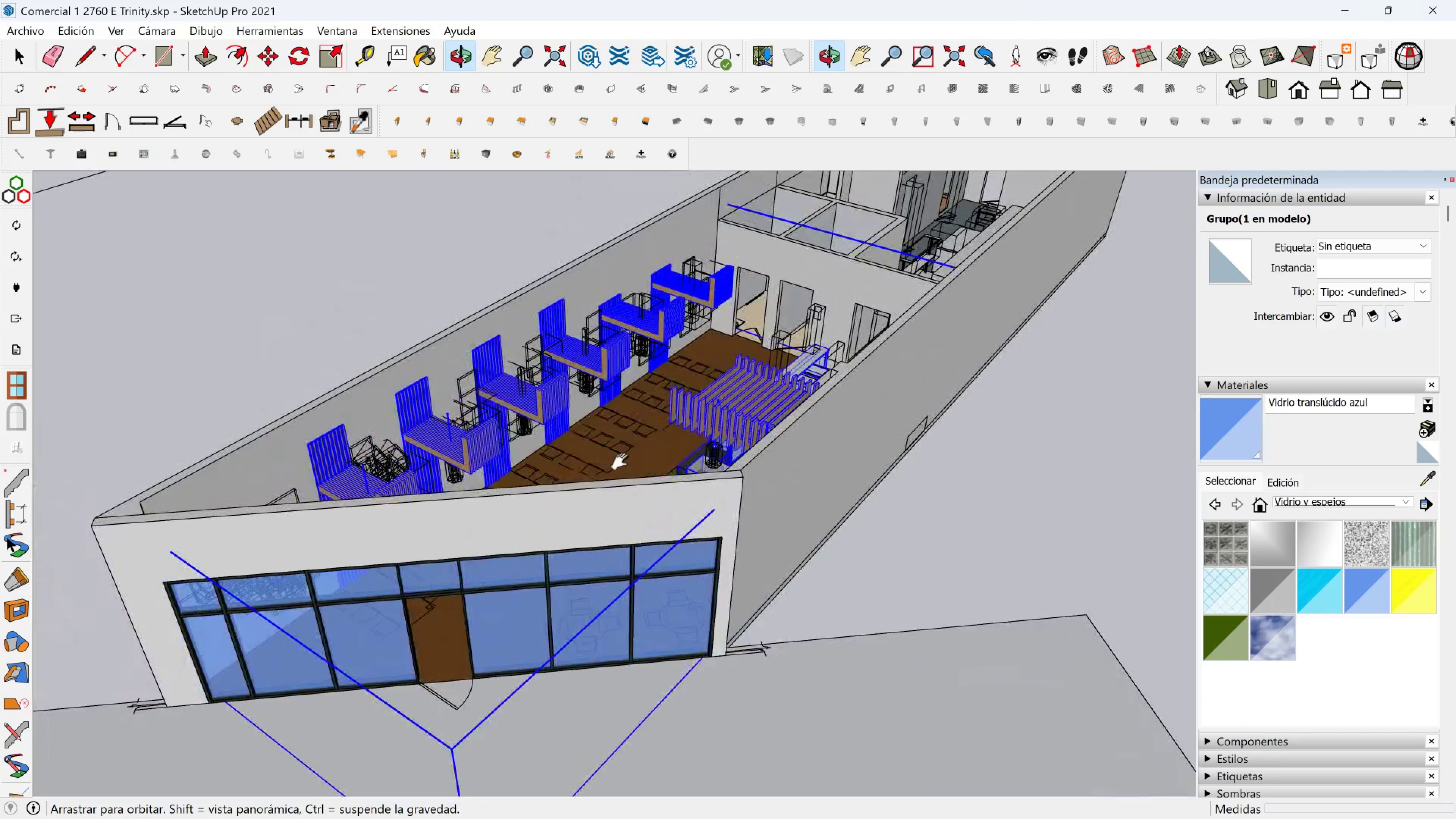 
key(Shift+ShiftLeft)
 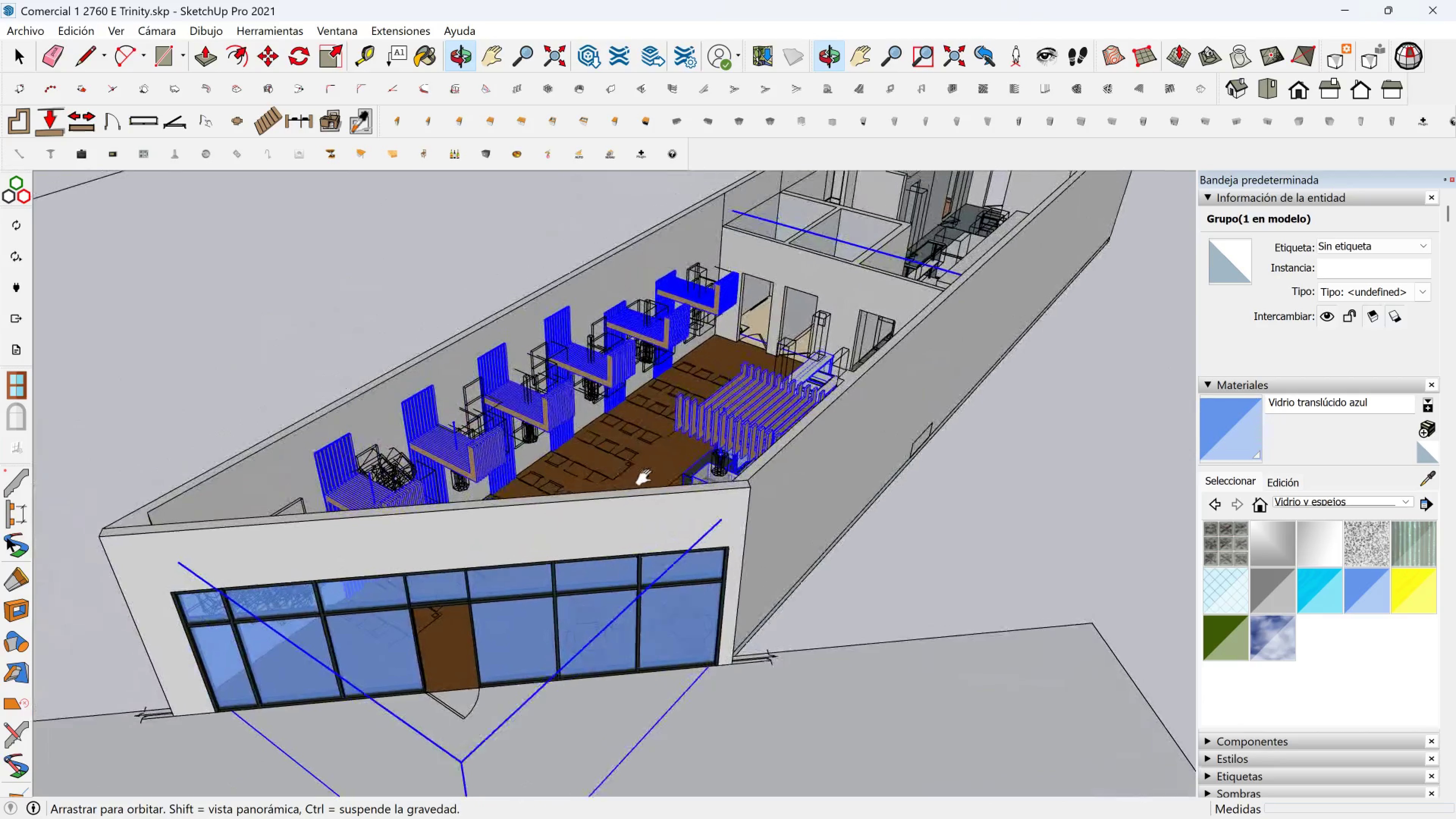 
key(Shift+ShiftLeft)
 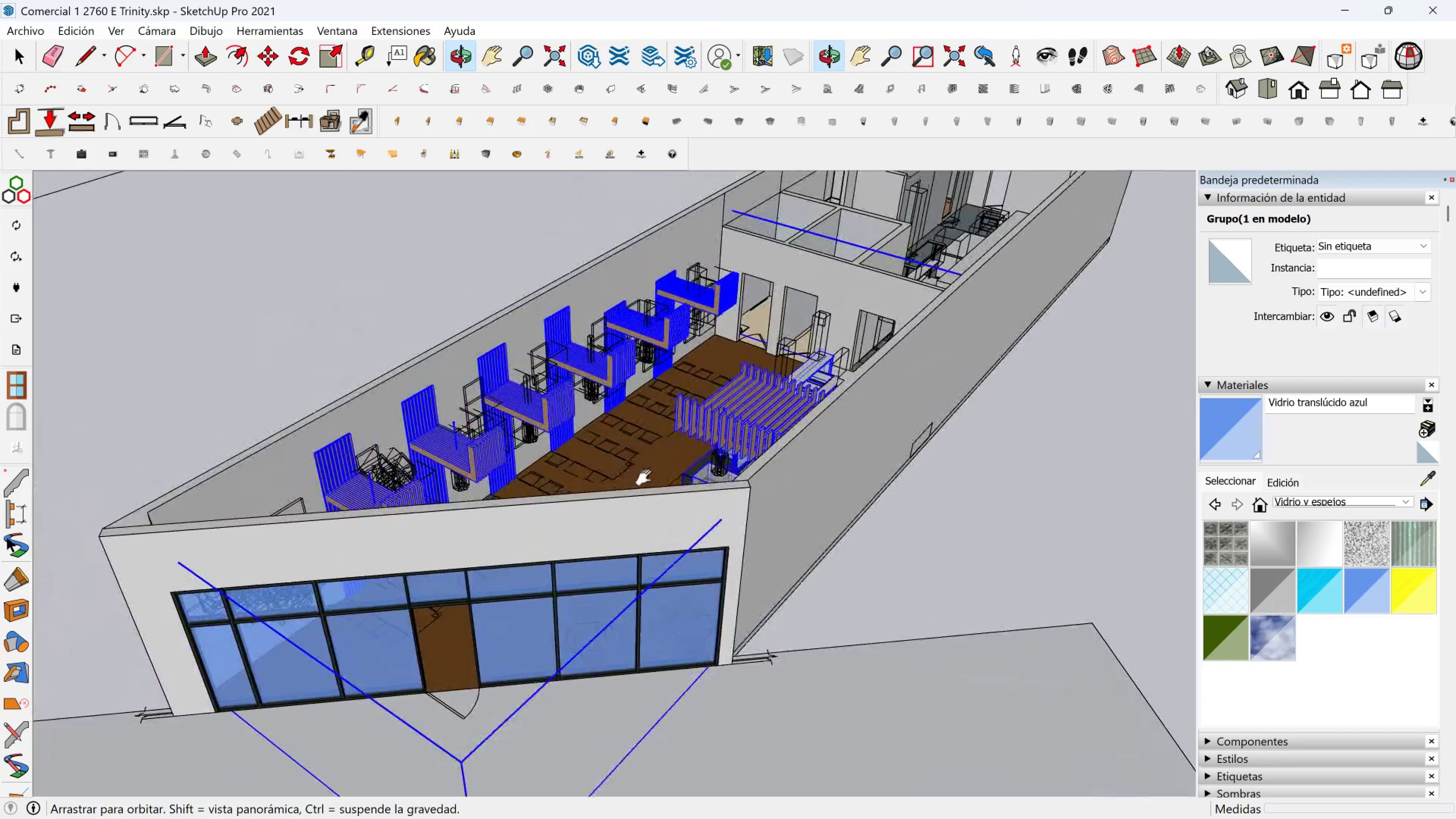 
key(Shift+ShiftLeft)
 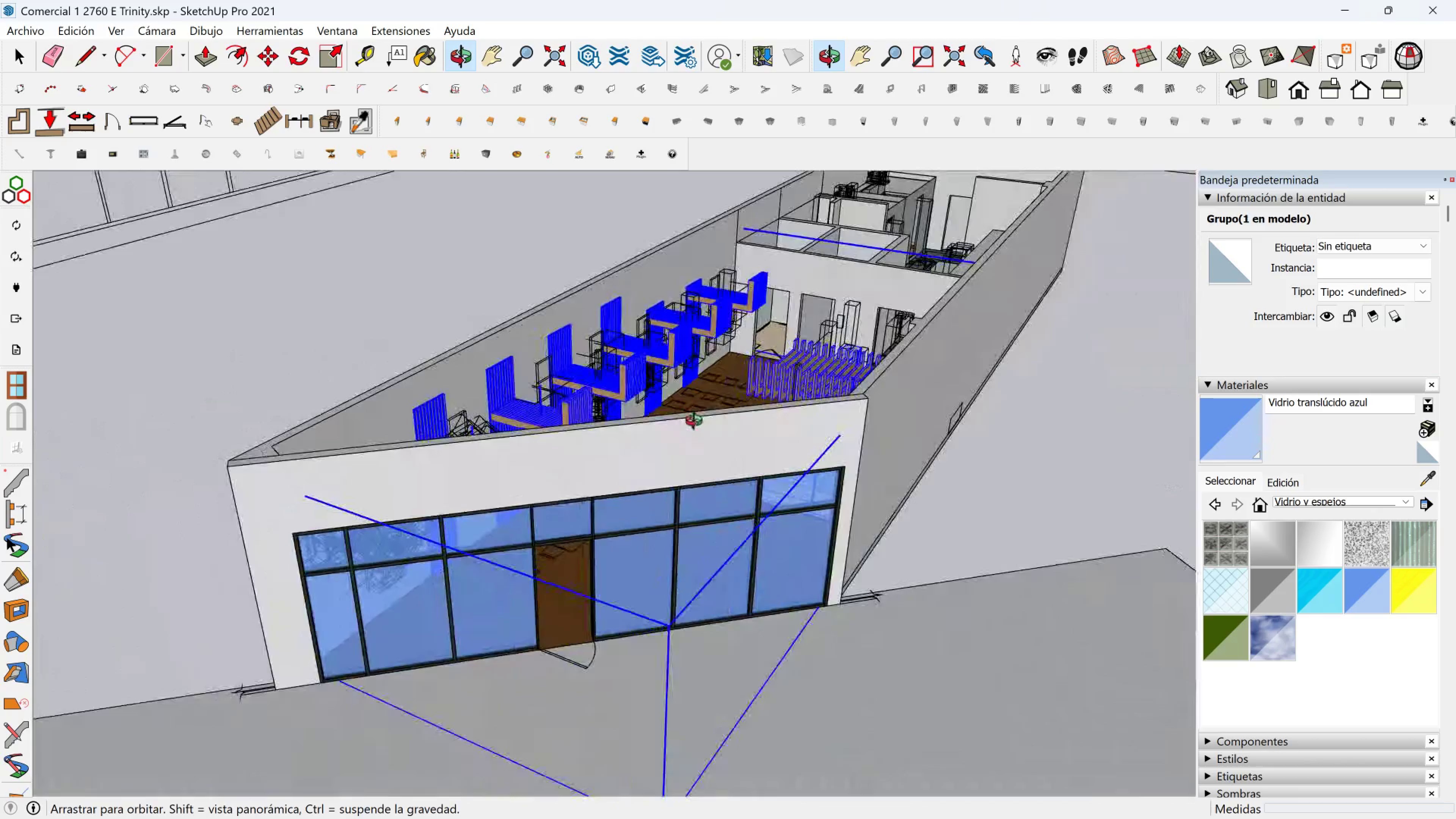 
hold_key(key=ShiftLeft, duration=0.42)
 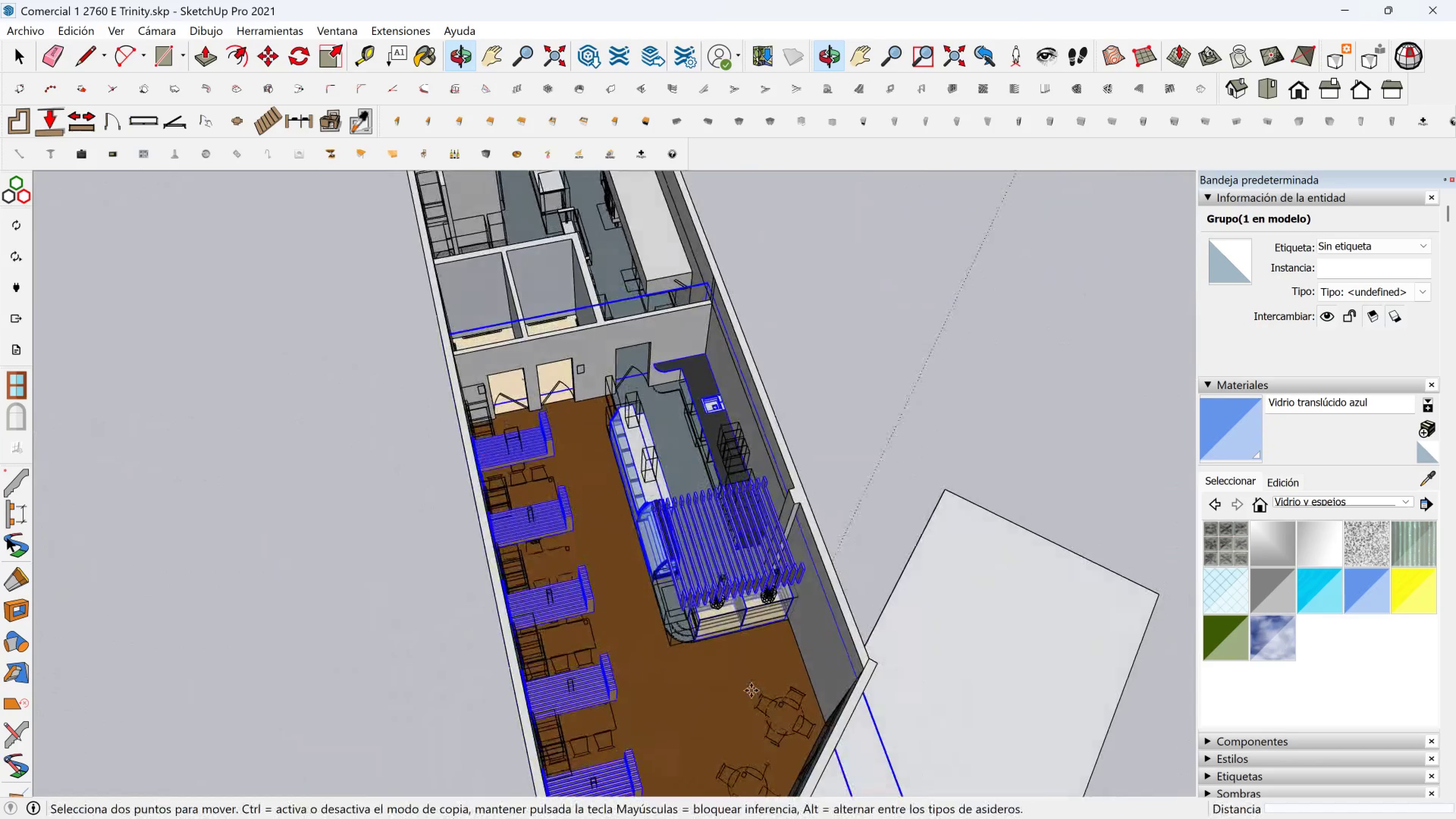 
scroll: coordinate [548, 414], scroll_direction: up, amount: 12.0
 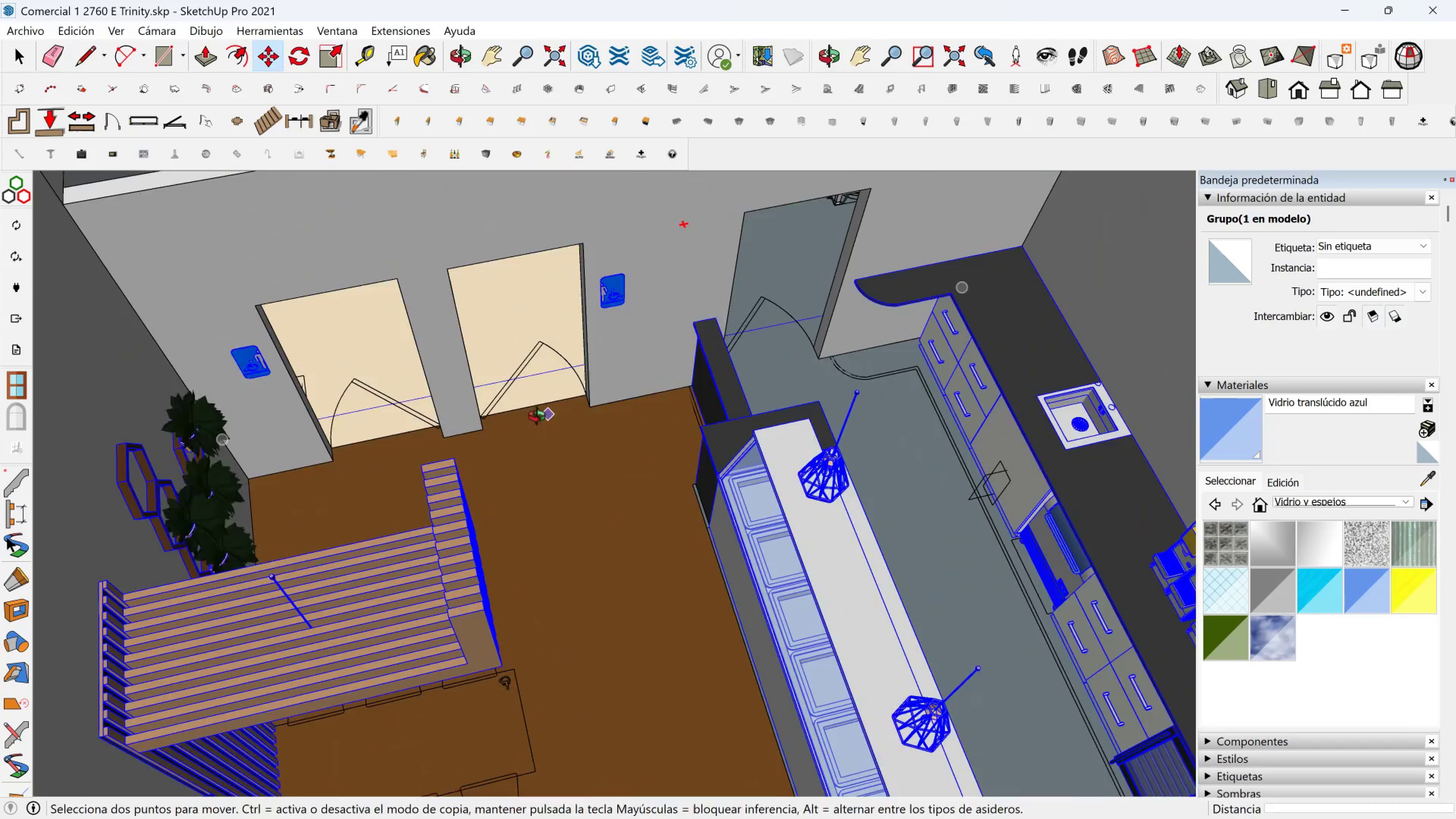 
hold_key(key=ShiftLeft, duration=0.36)
 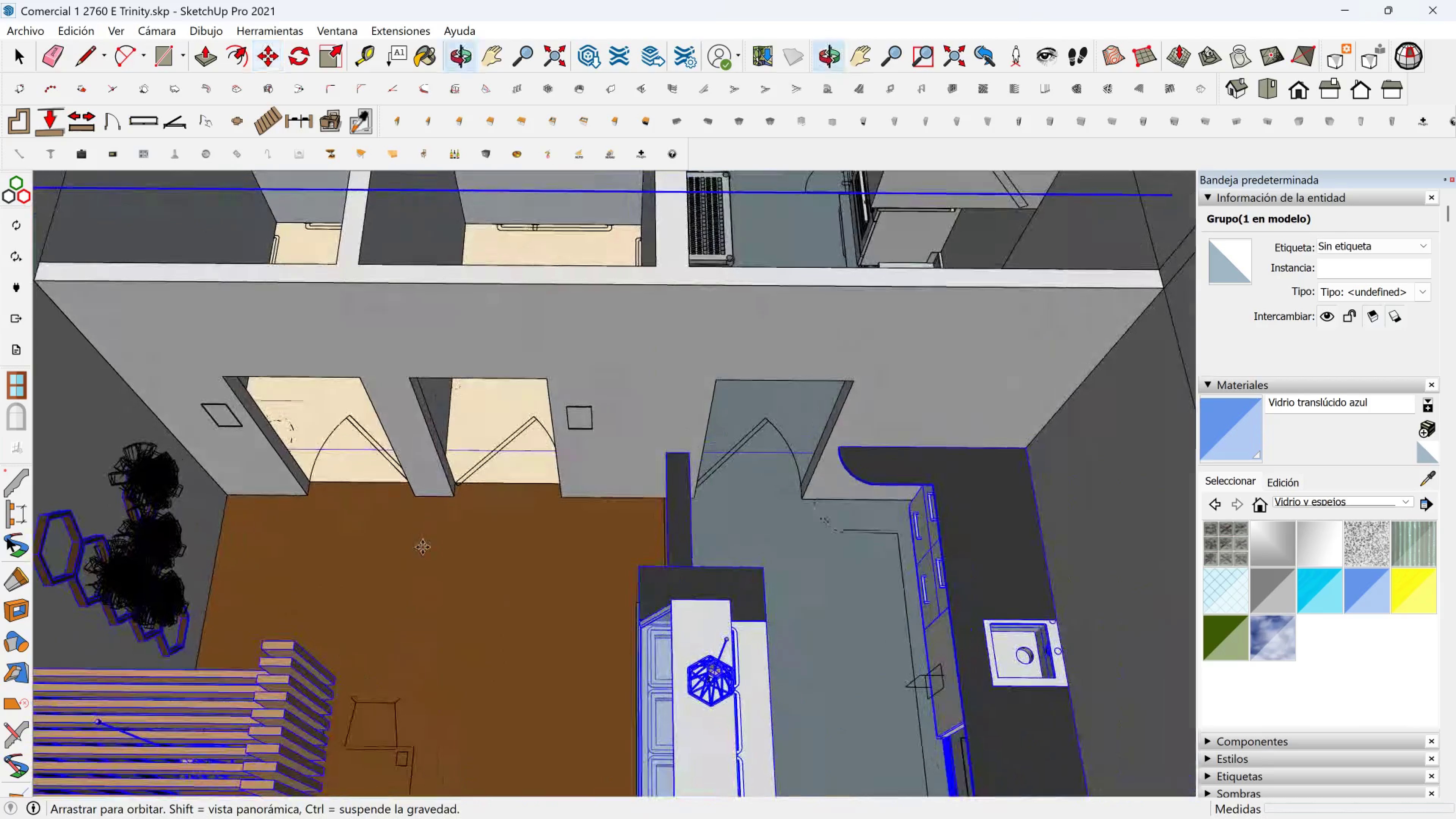 
hold_key(key=ShiftLeft, duration=1.02)
 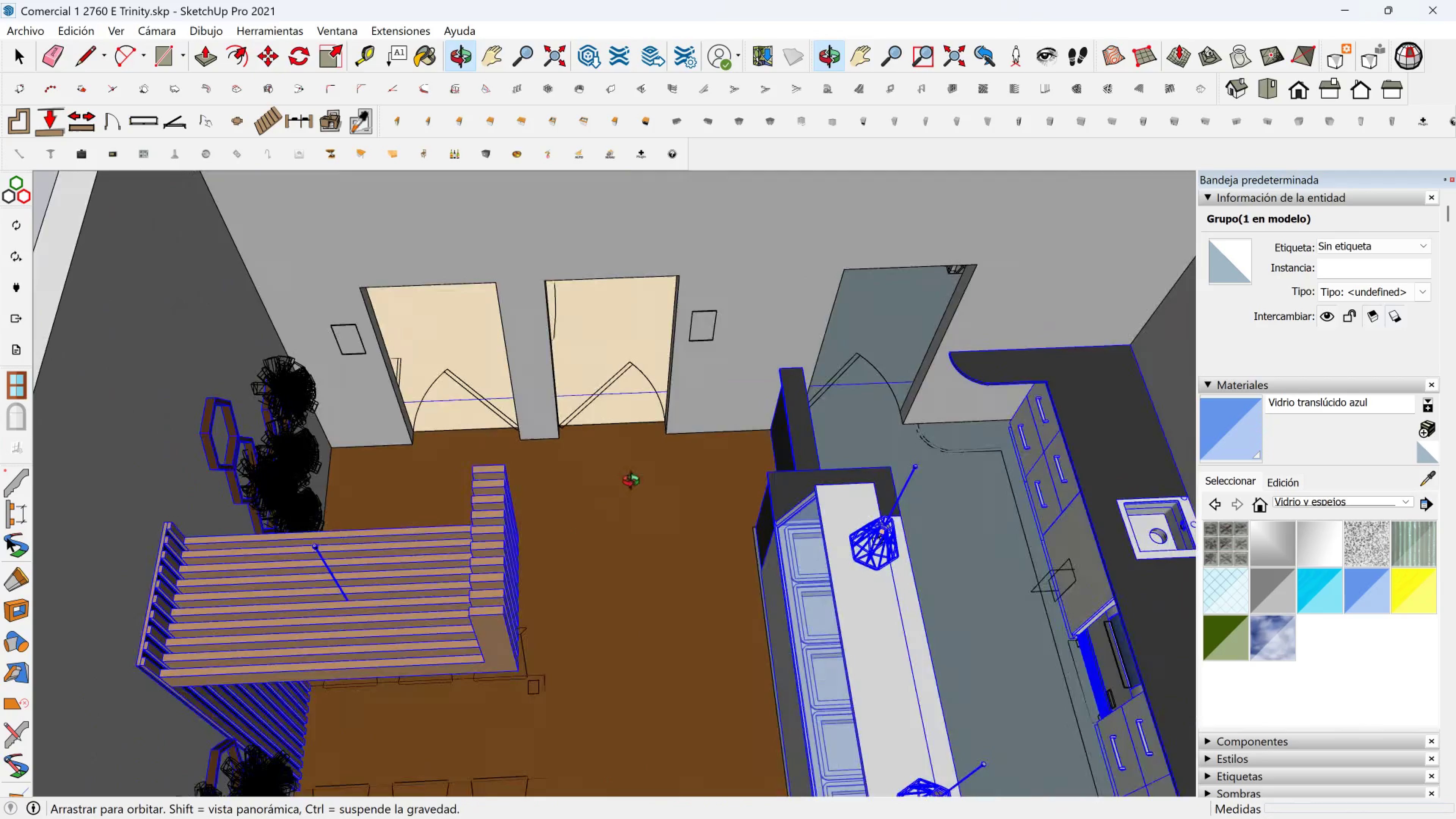 
hold_key(key=ShiftLeft, duration=0.41)
 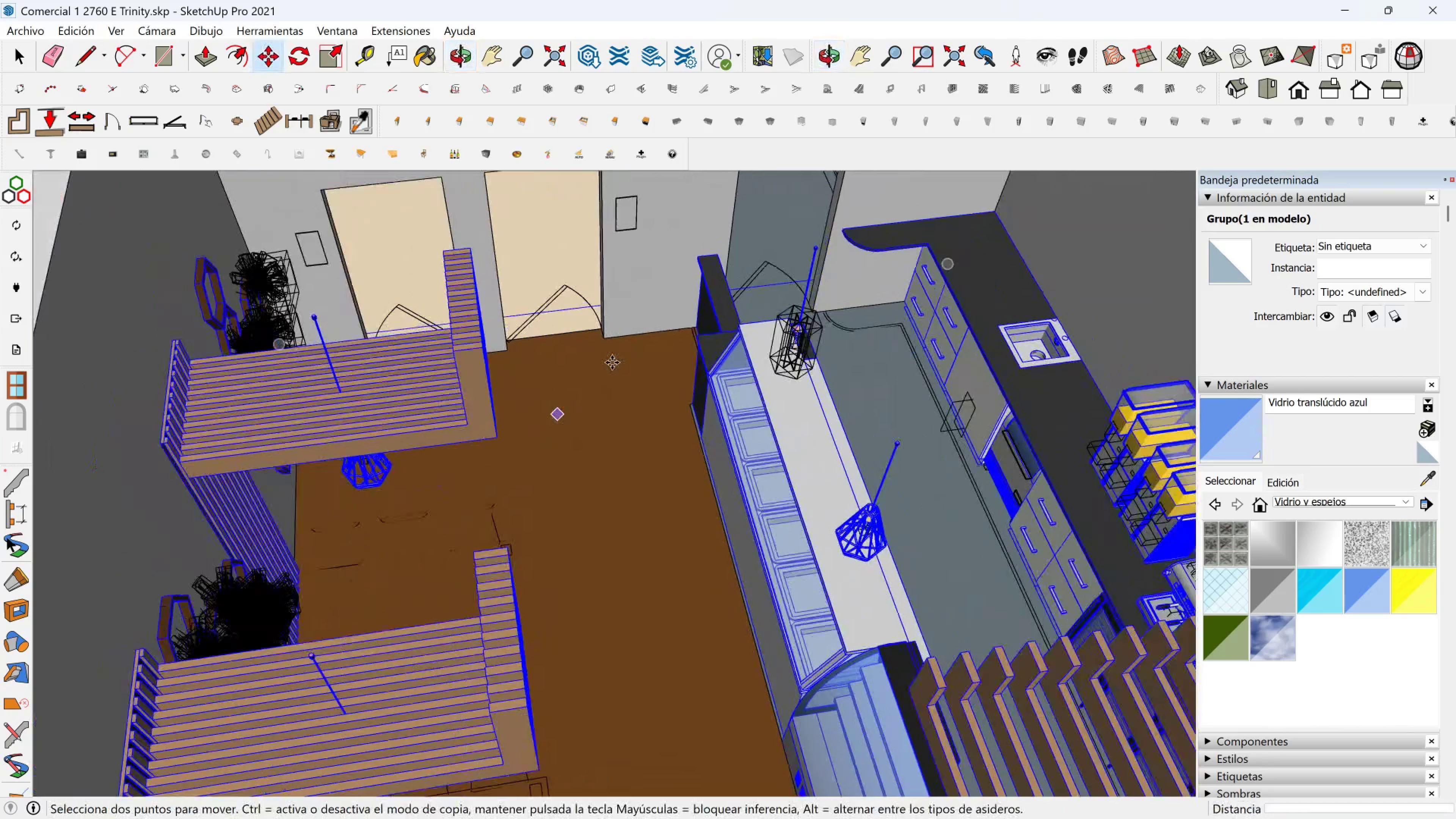 
scroll: coordinate [612, 362], scroll_direction: down, amount: 7.0
 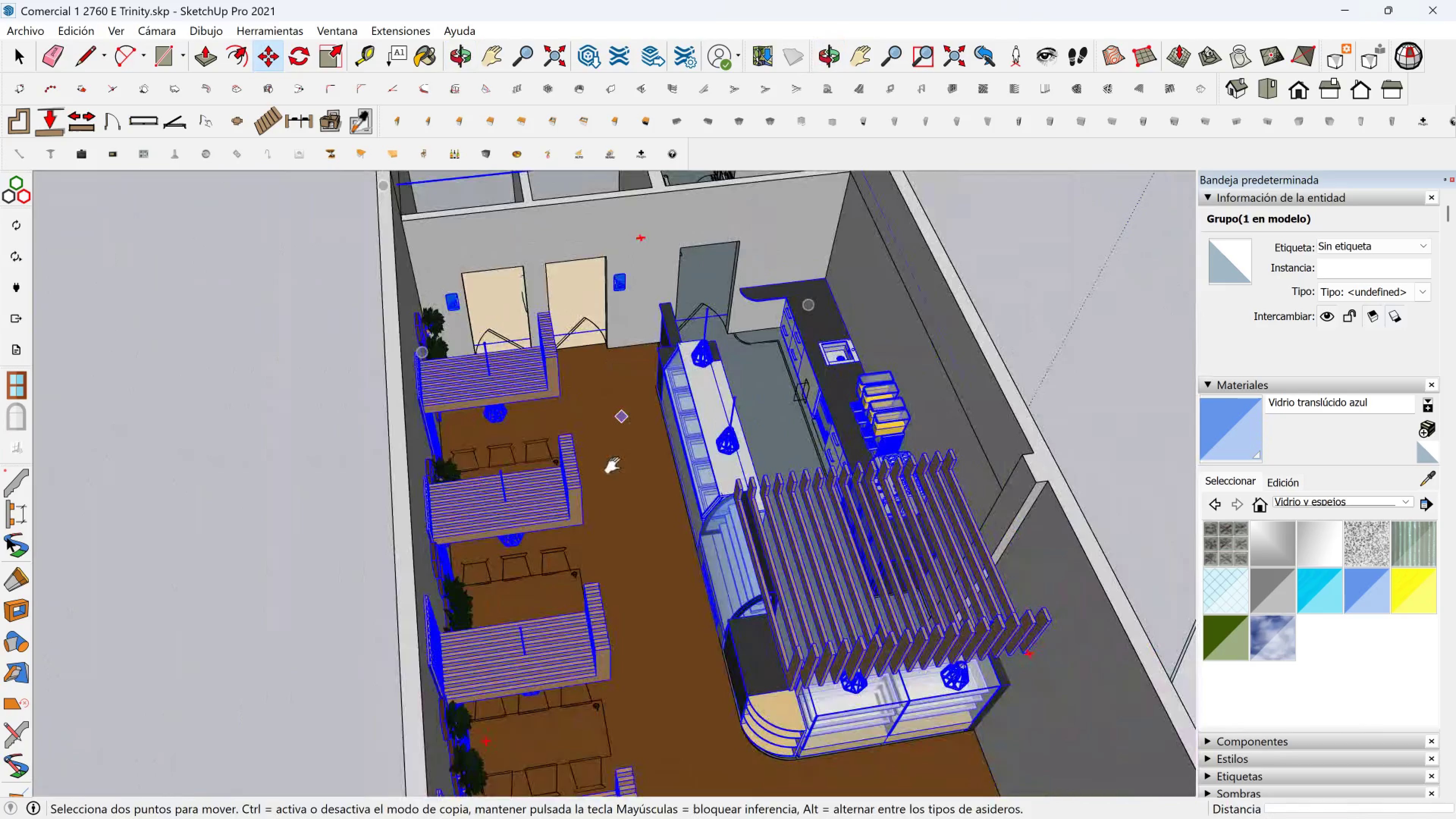 
hold_key(key=ShiftLeft, duration=0.37)
 